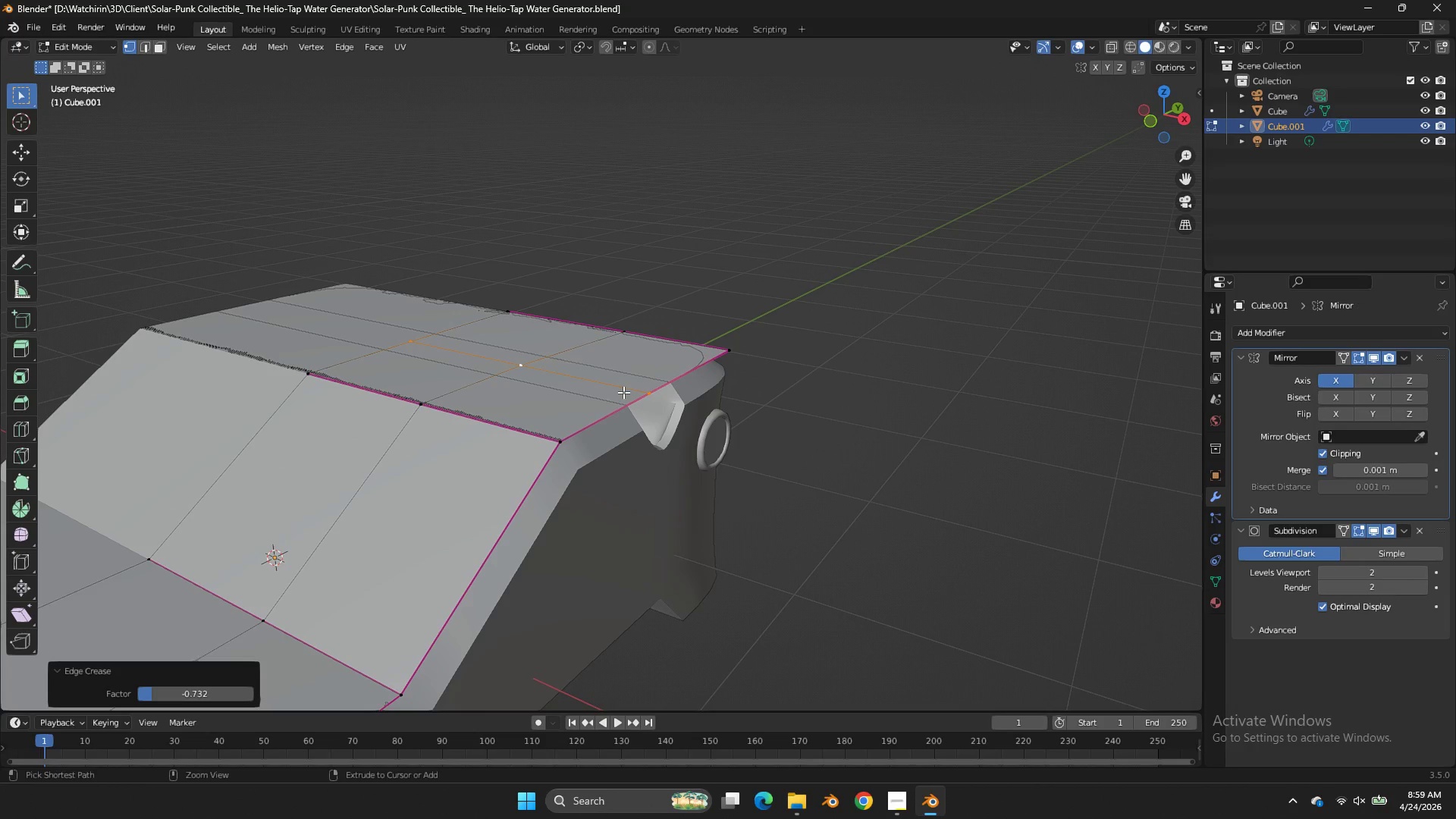 
key(Control+ControlLeft)
 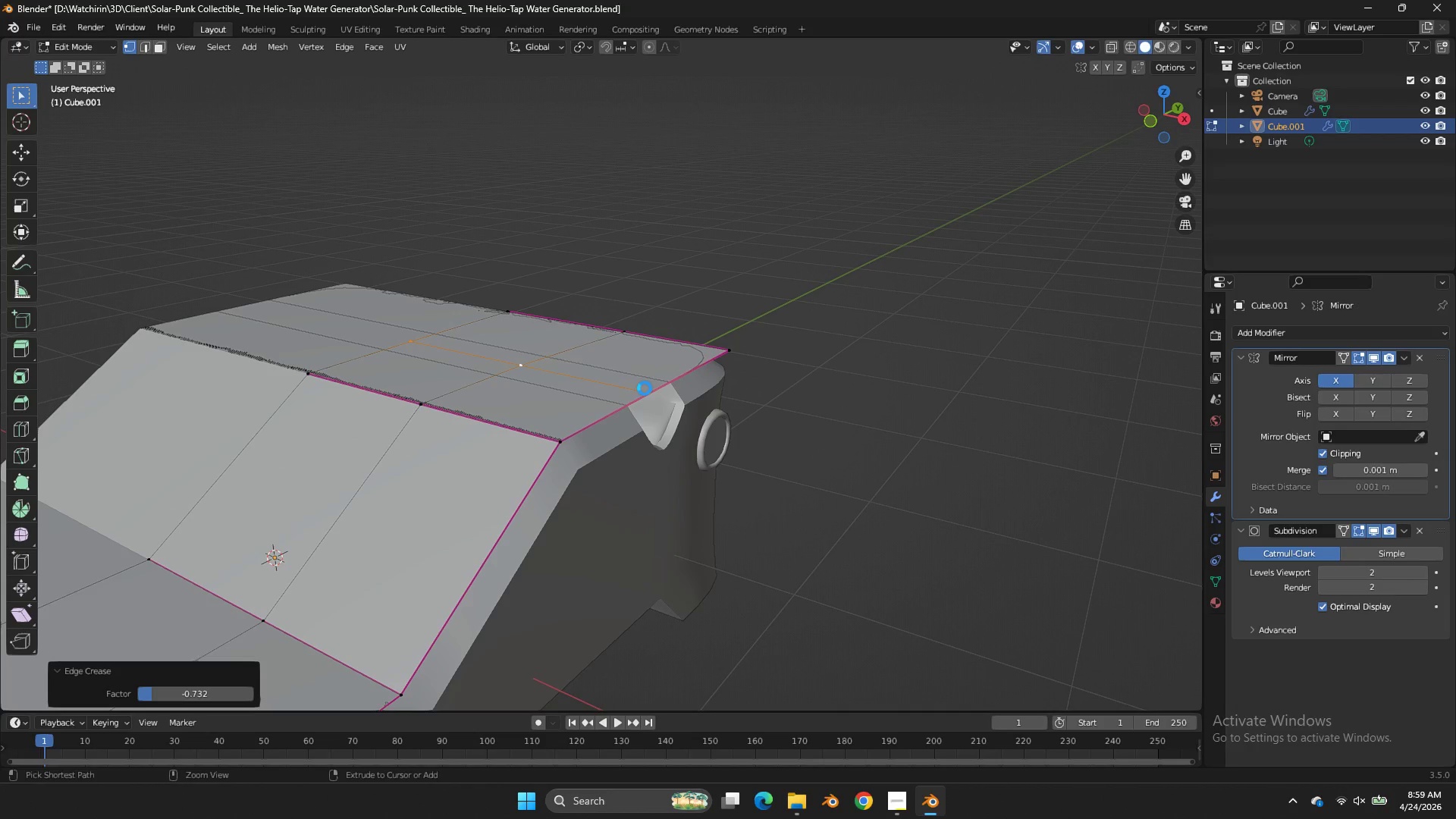 
key(Control+S)
 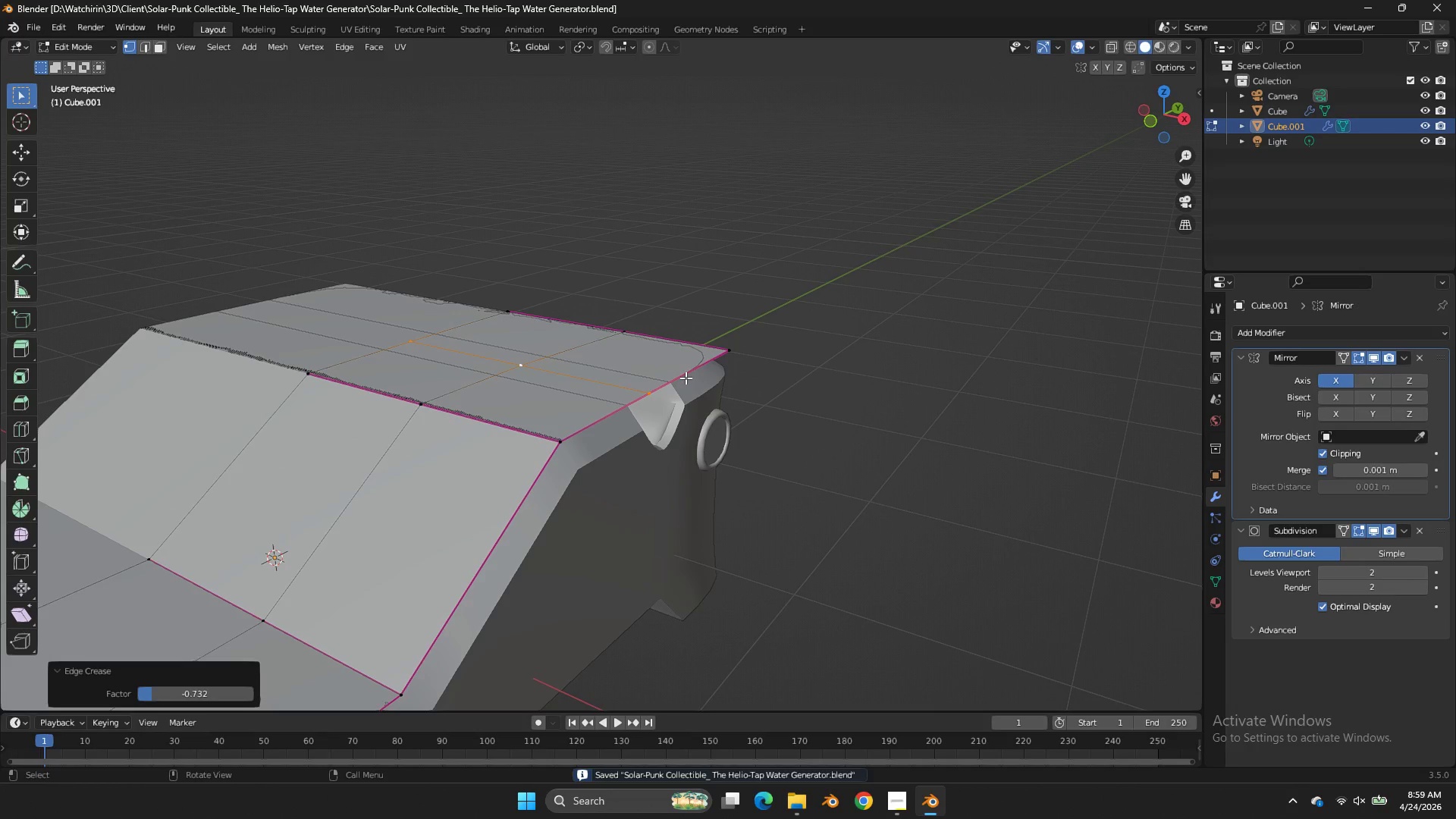 
key(Tab)
type(gz)
 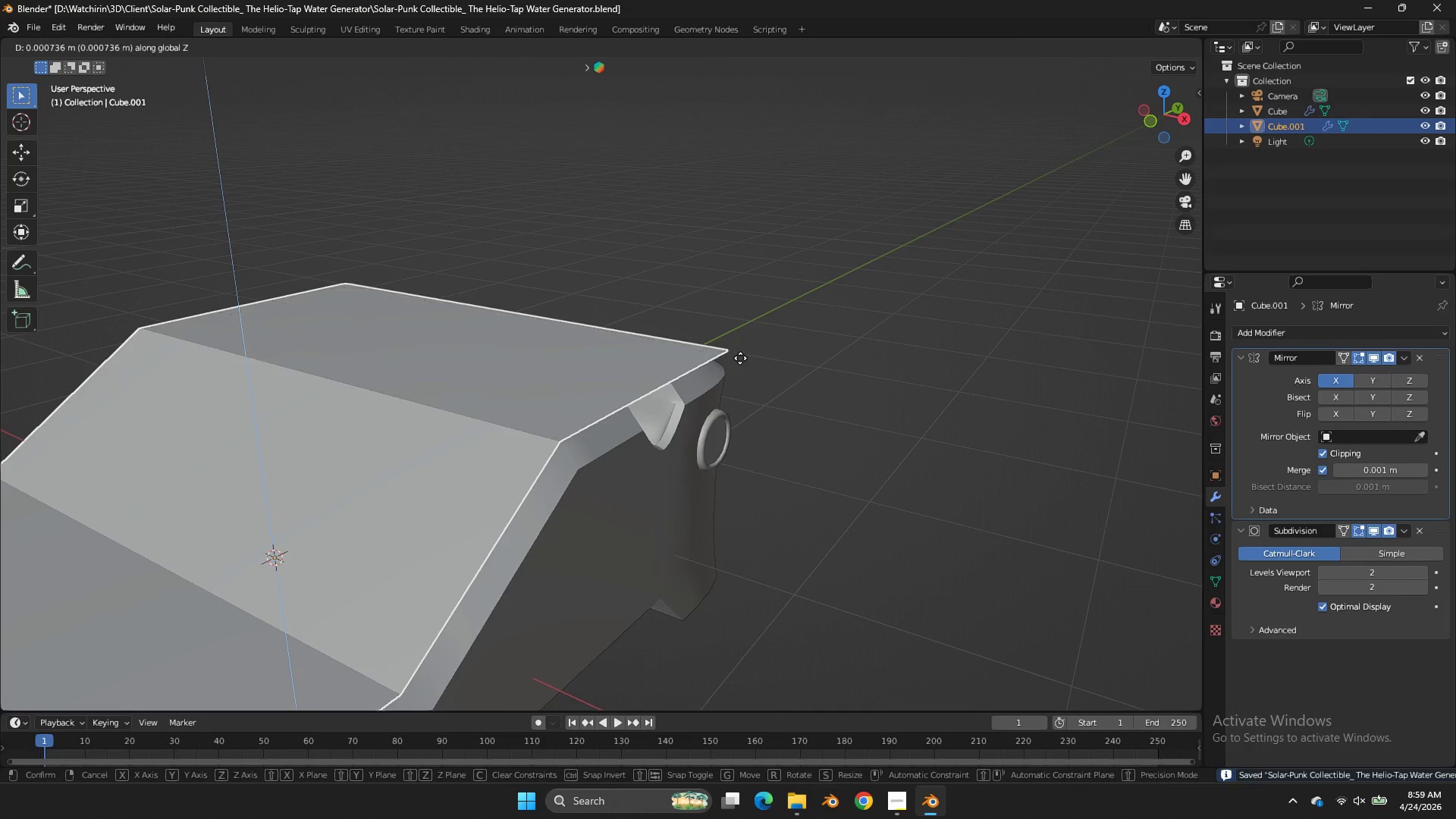 
hold_key(key=ShiftLeft, duration=0.58)
left_click([740, 350])
 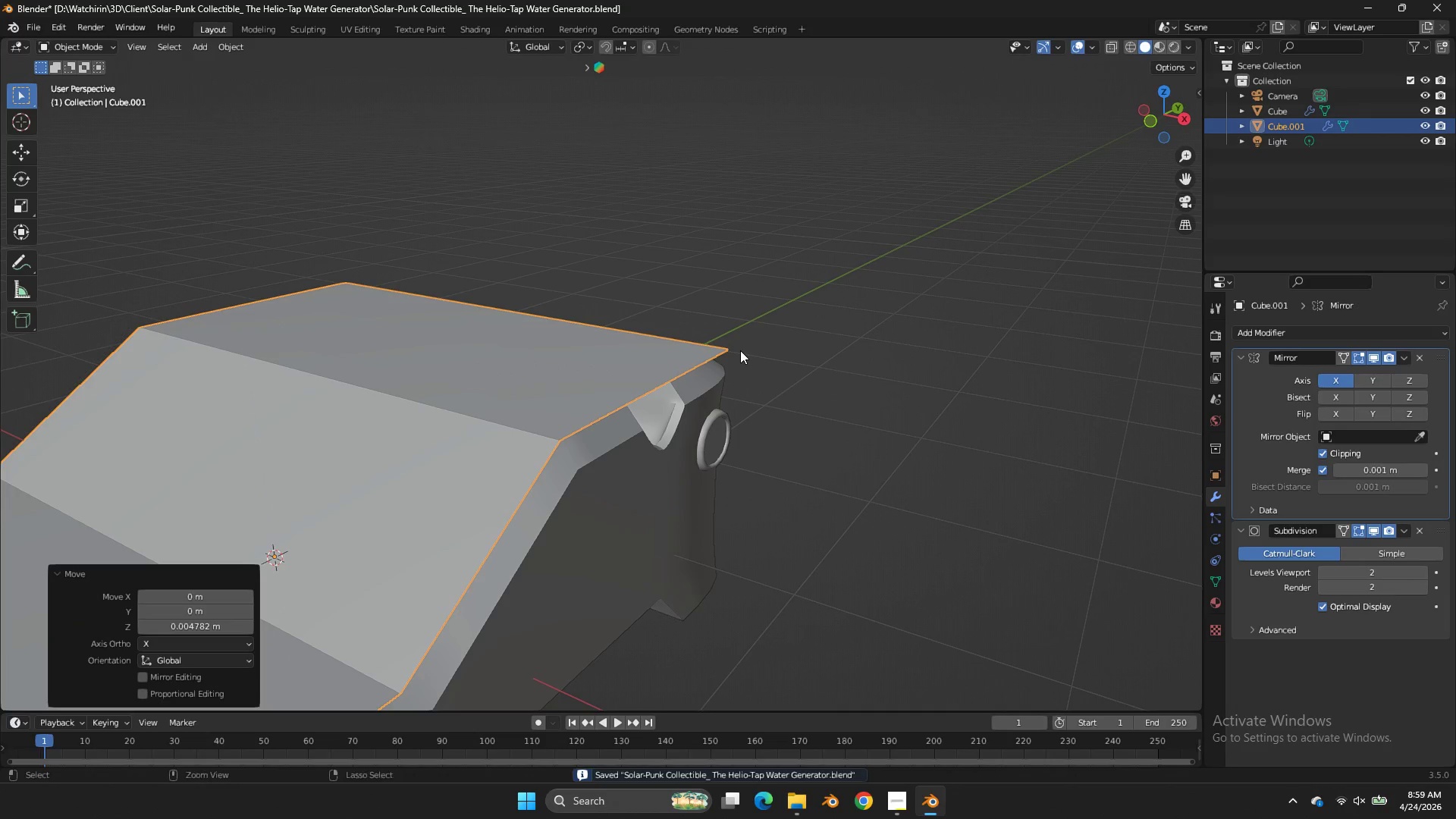 
key(Control+ControlLeft)
 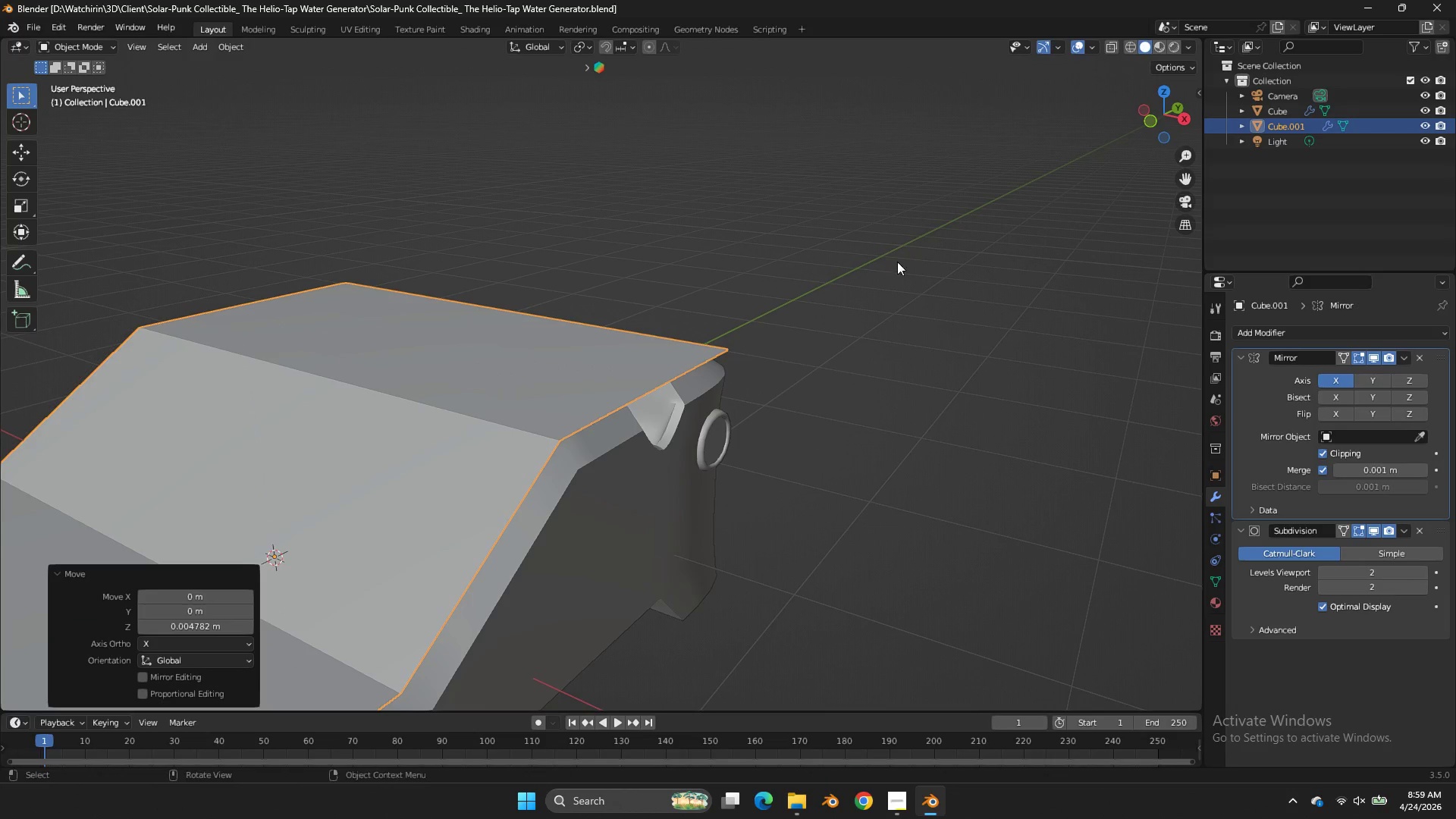 
key(Control+S)
 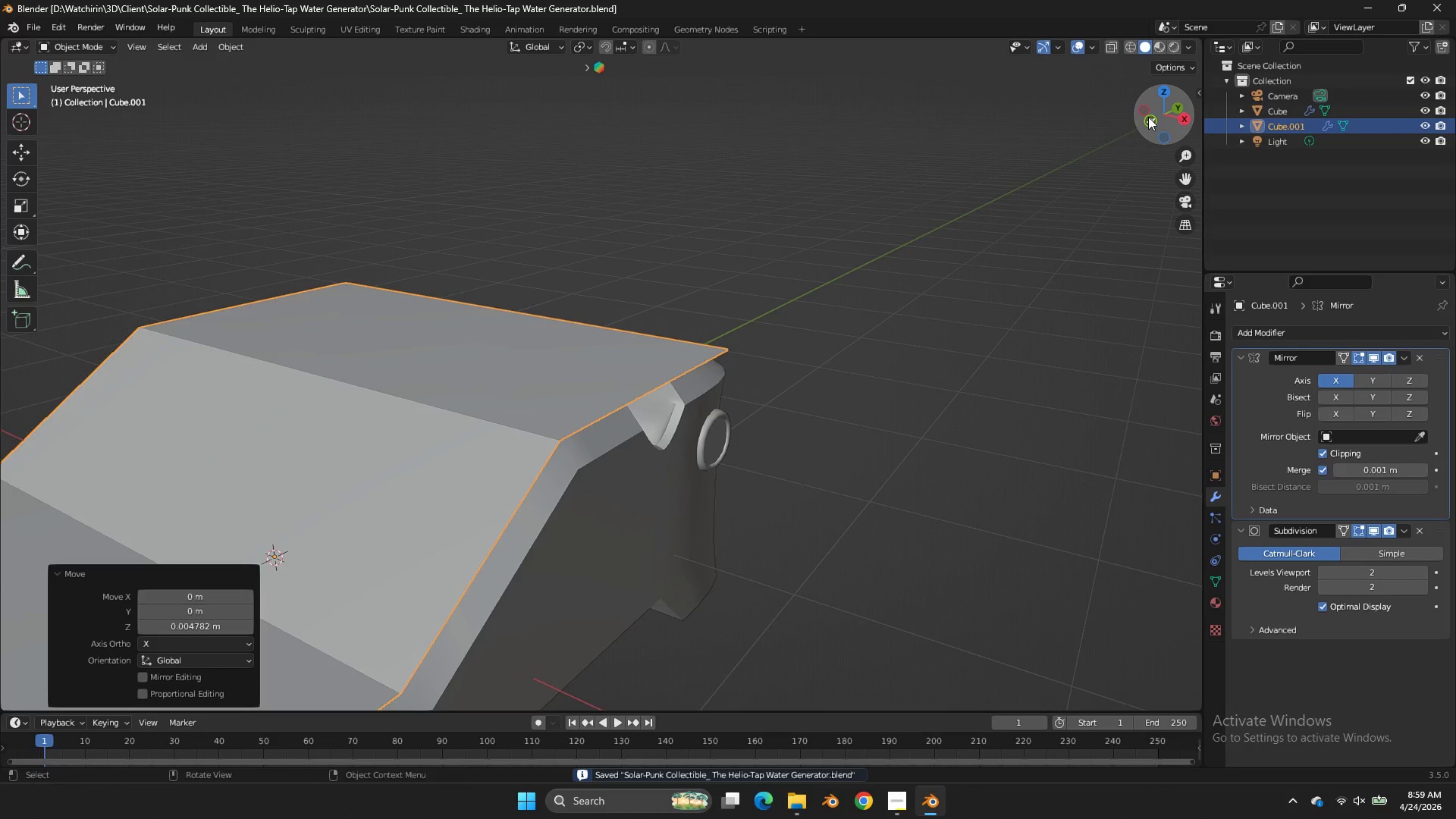 
left_click([1148, 117])
 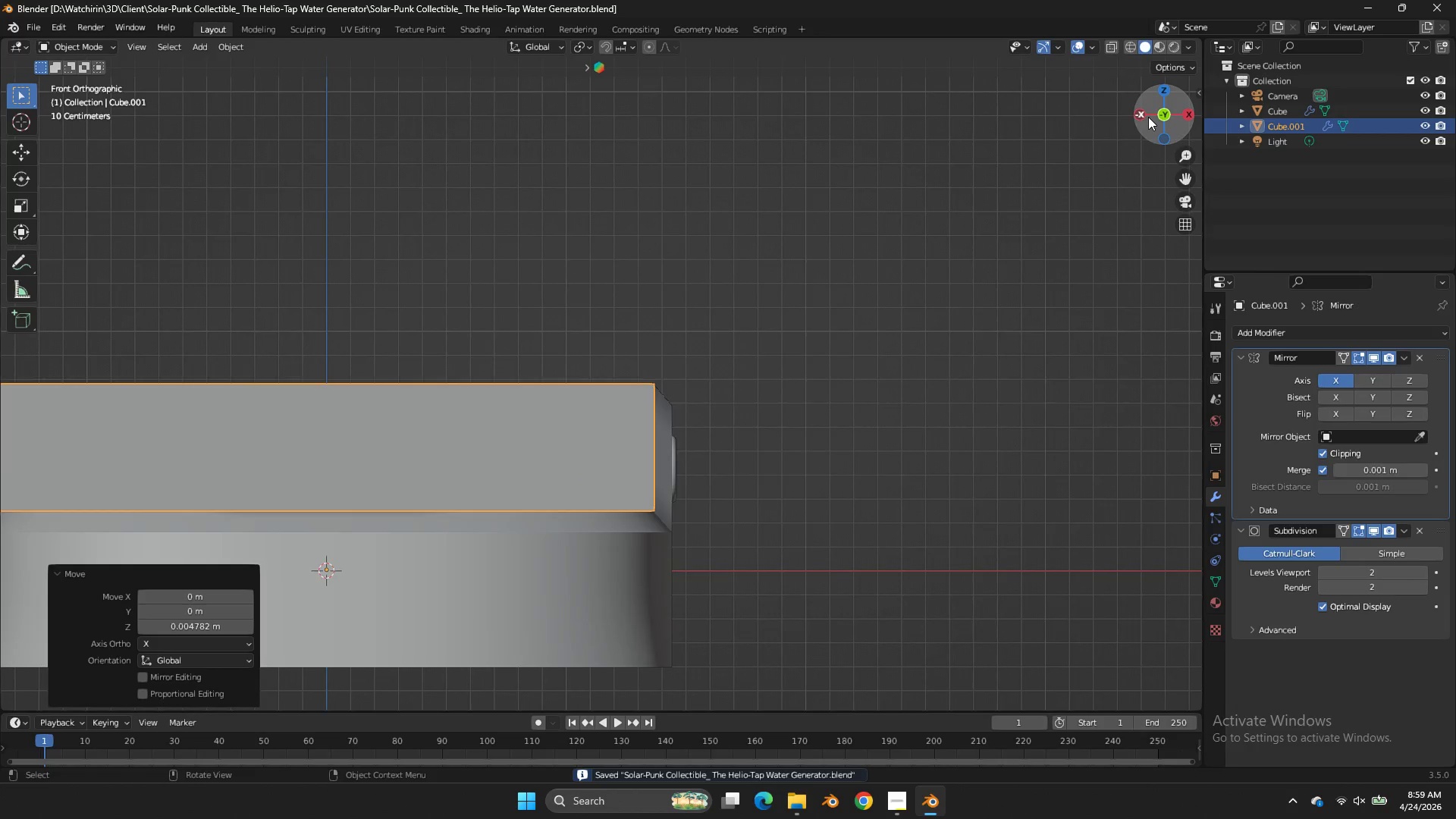 
key(Tab)
 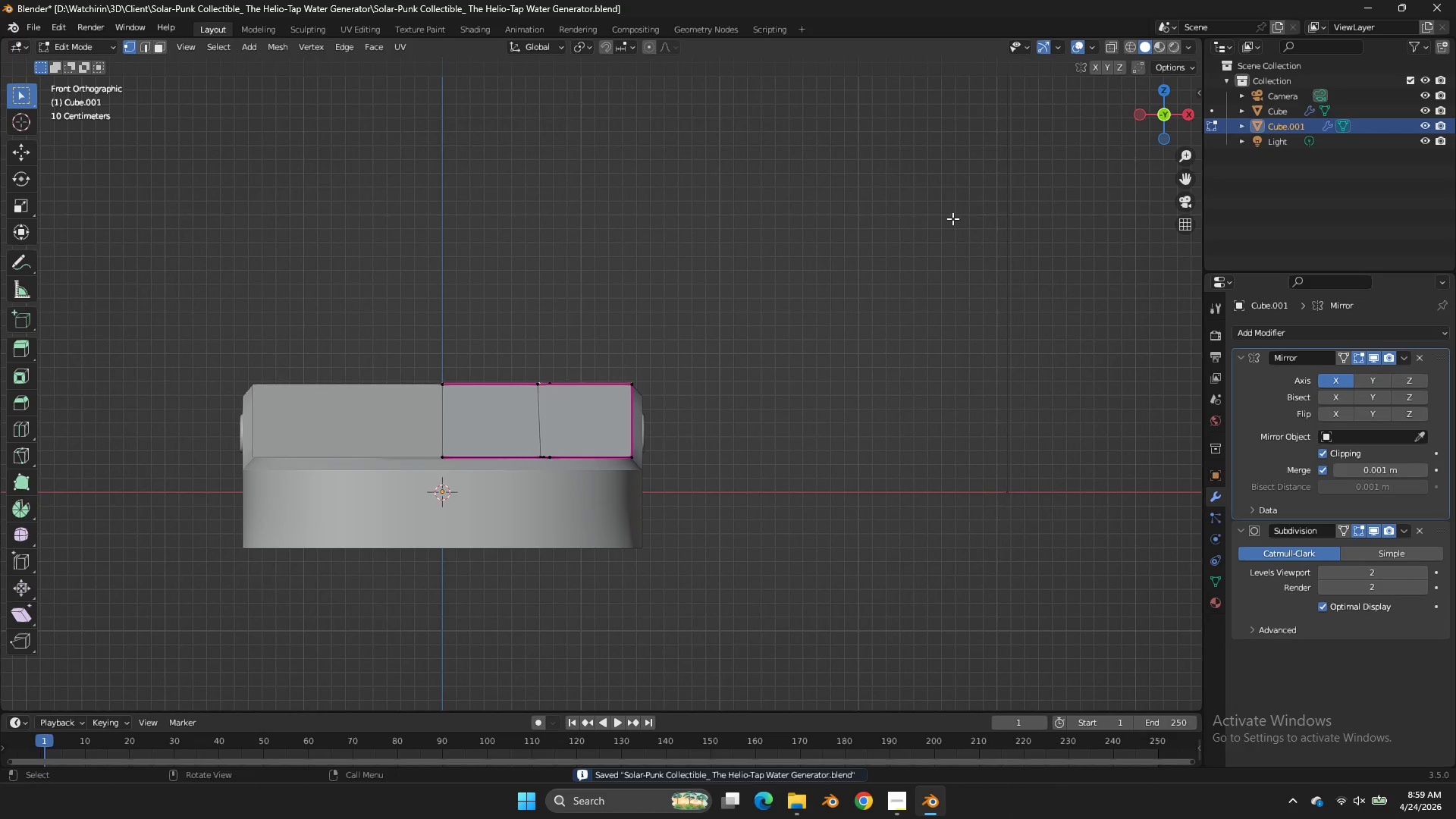 
scroll: coordinate [1148, 117], scroll_direction: down, amount: 3.0
 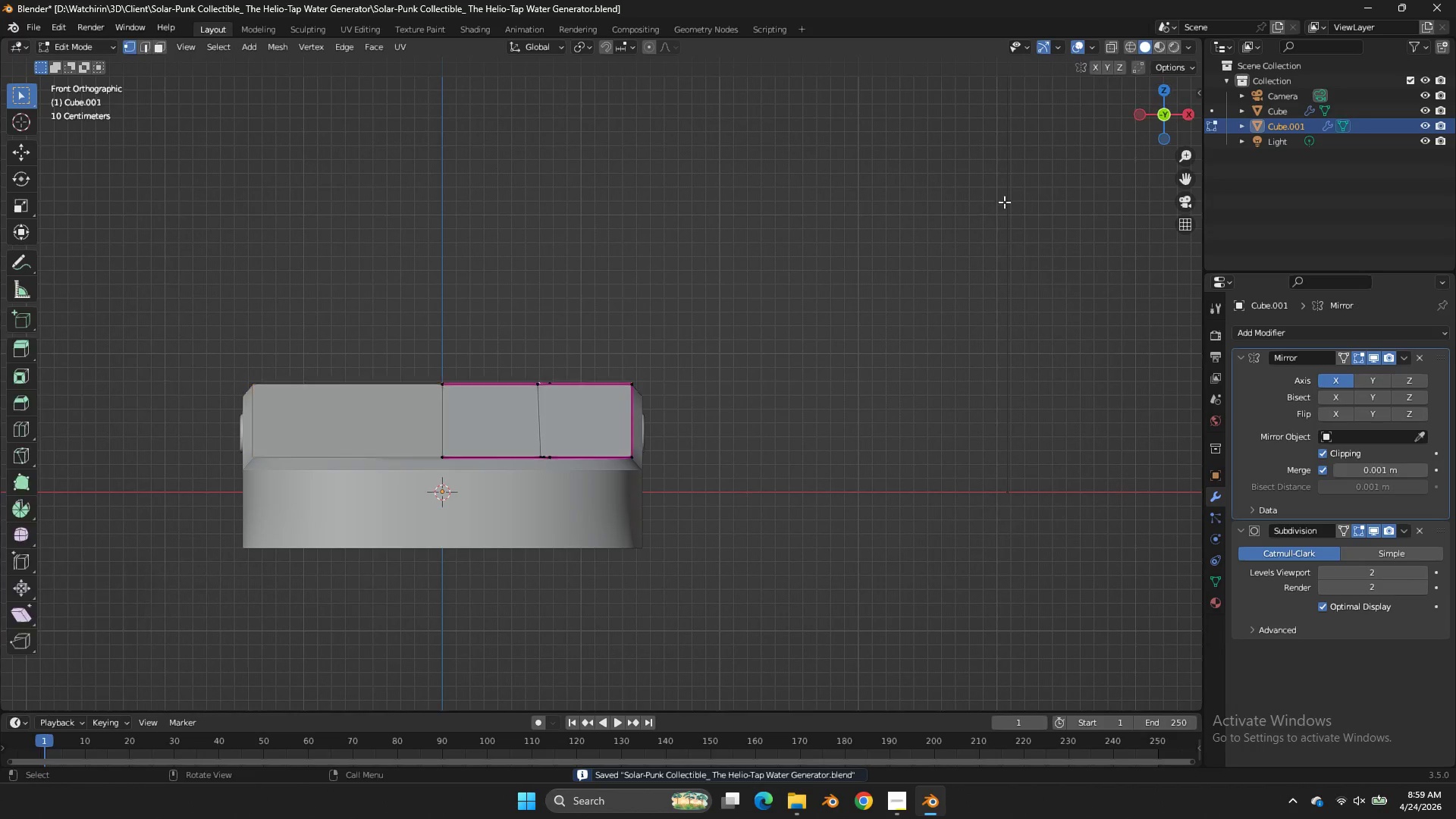 
key(Z)
 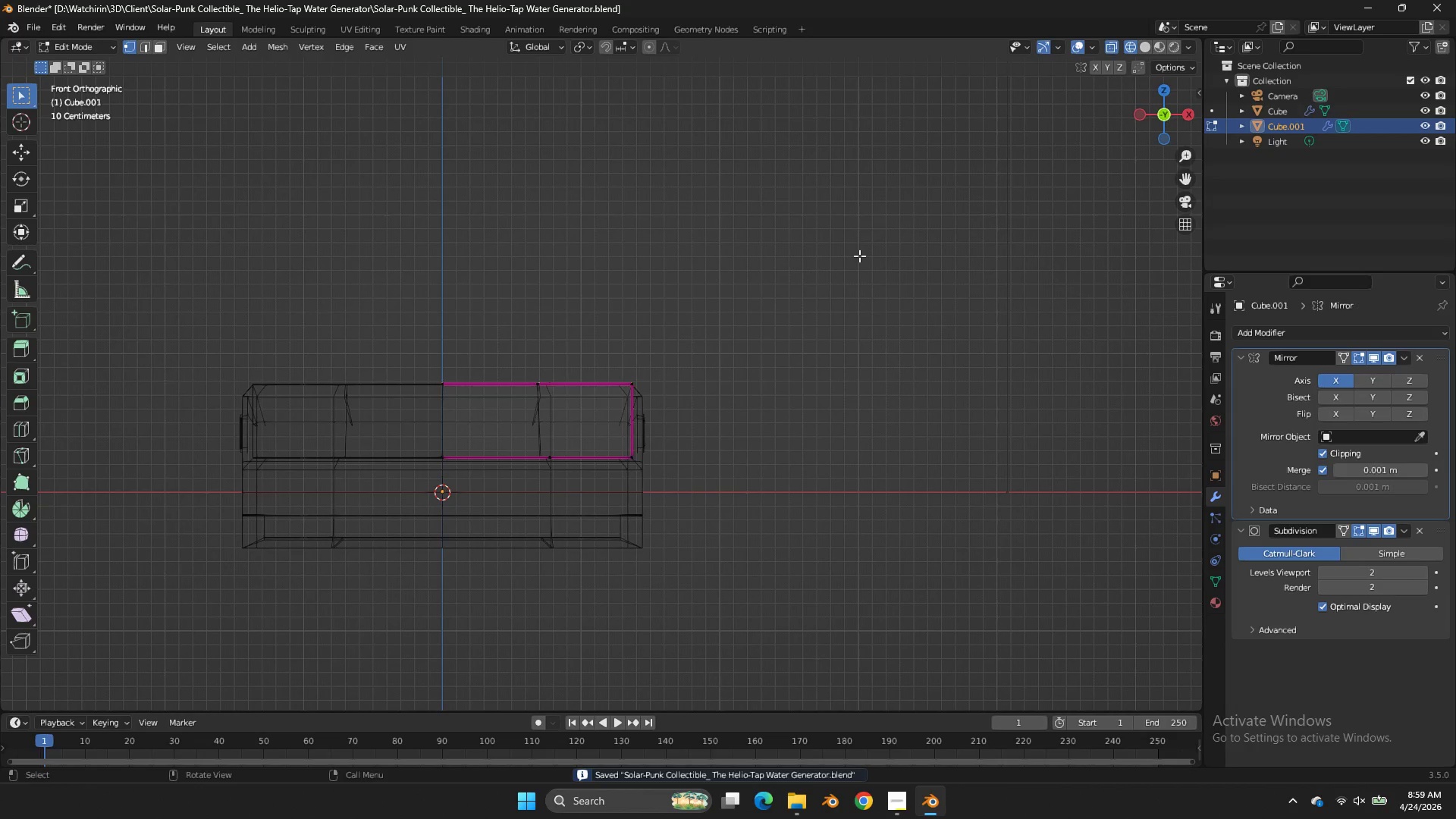 
left_click_drag(start_coordinate=[859, 256], to_coordinate=[521, 557])
 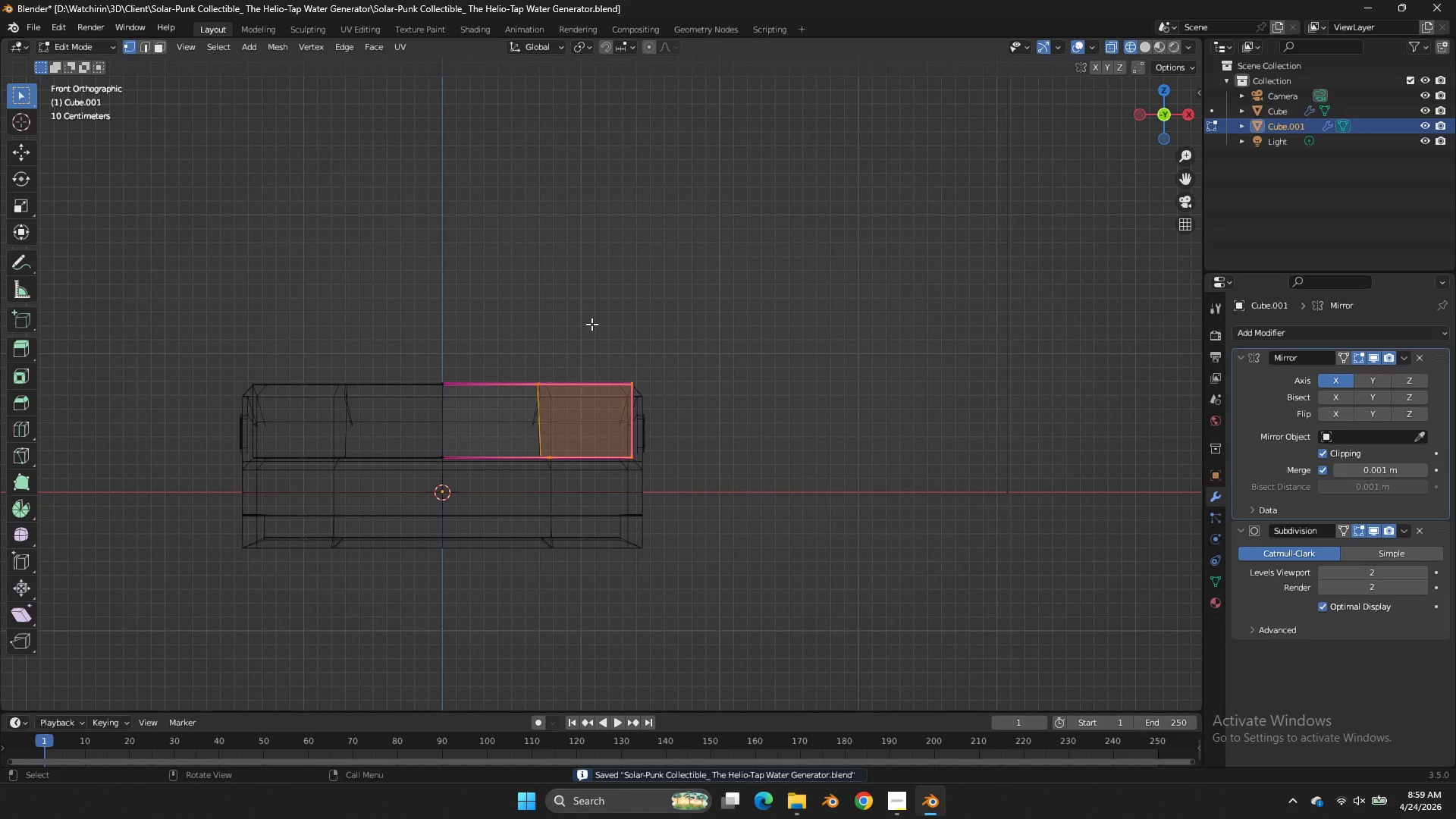 
left_click_drag(start_coordinate=[589, 323], to_coordinate=[491, 592])
 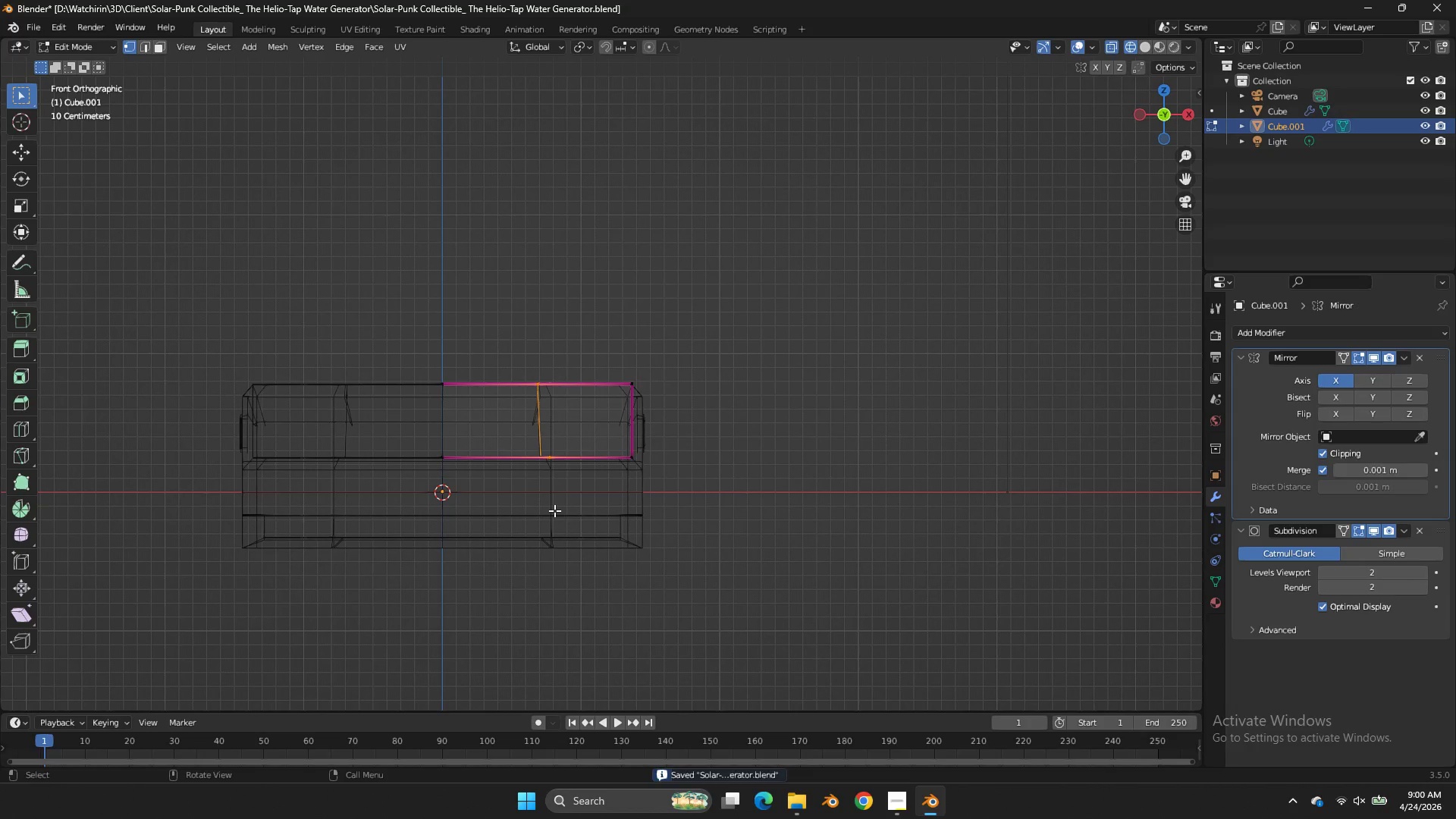 
type(sx0)
 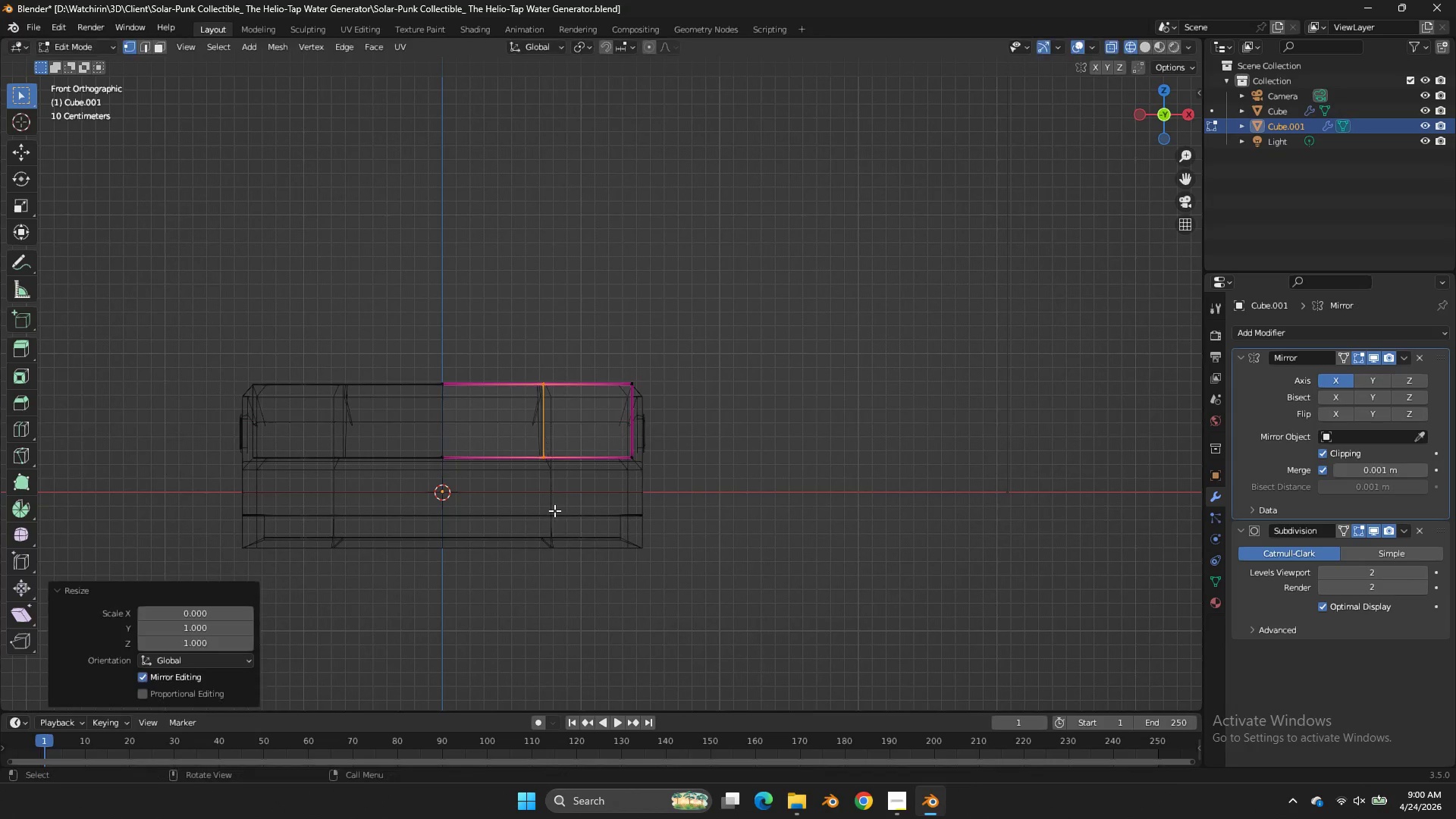 
key(Enter)
 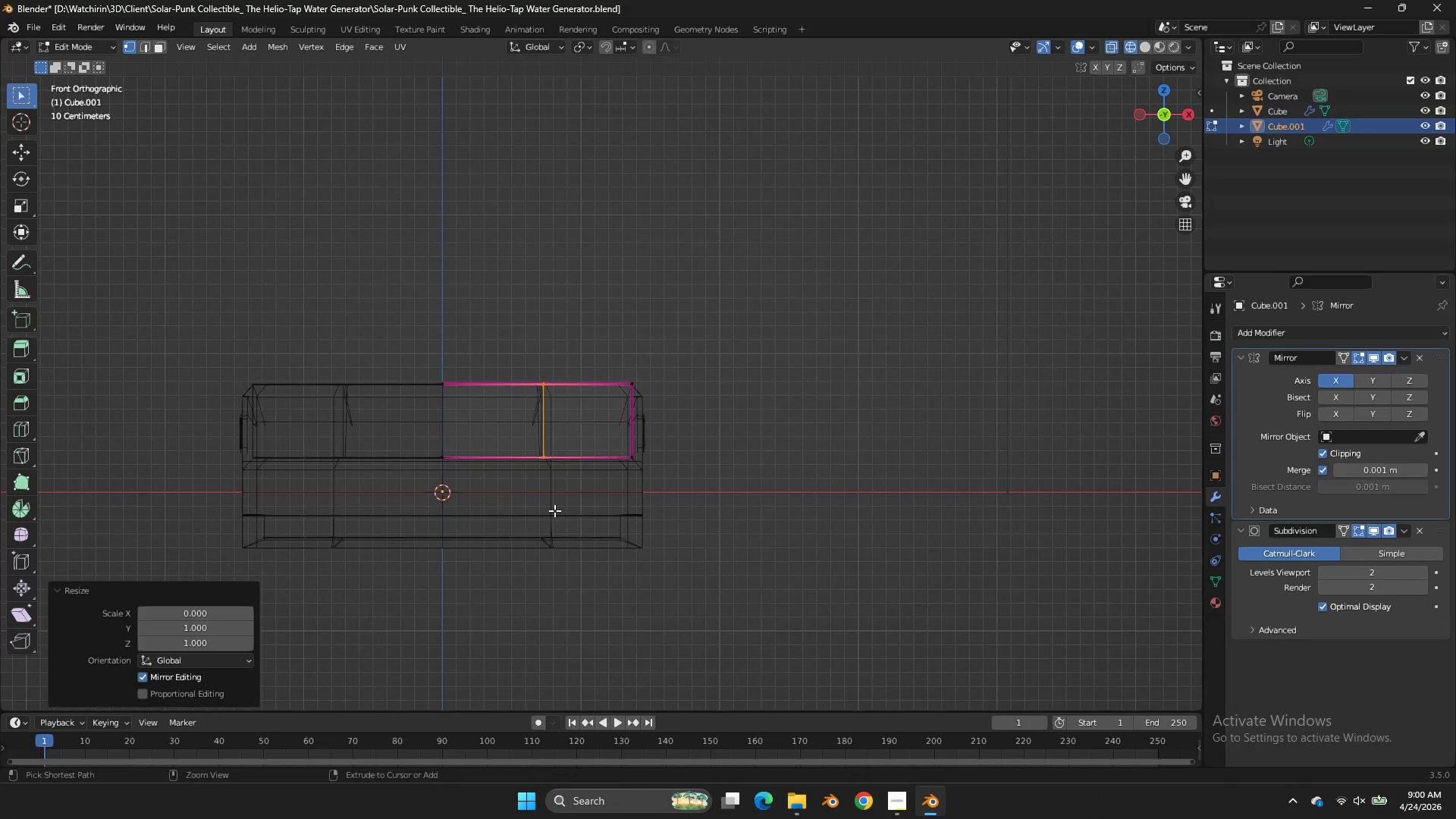 
key(Control+ControlLeft)
 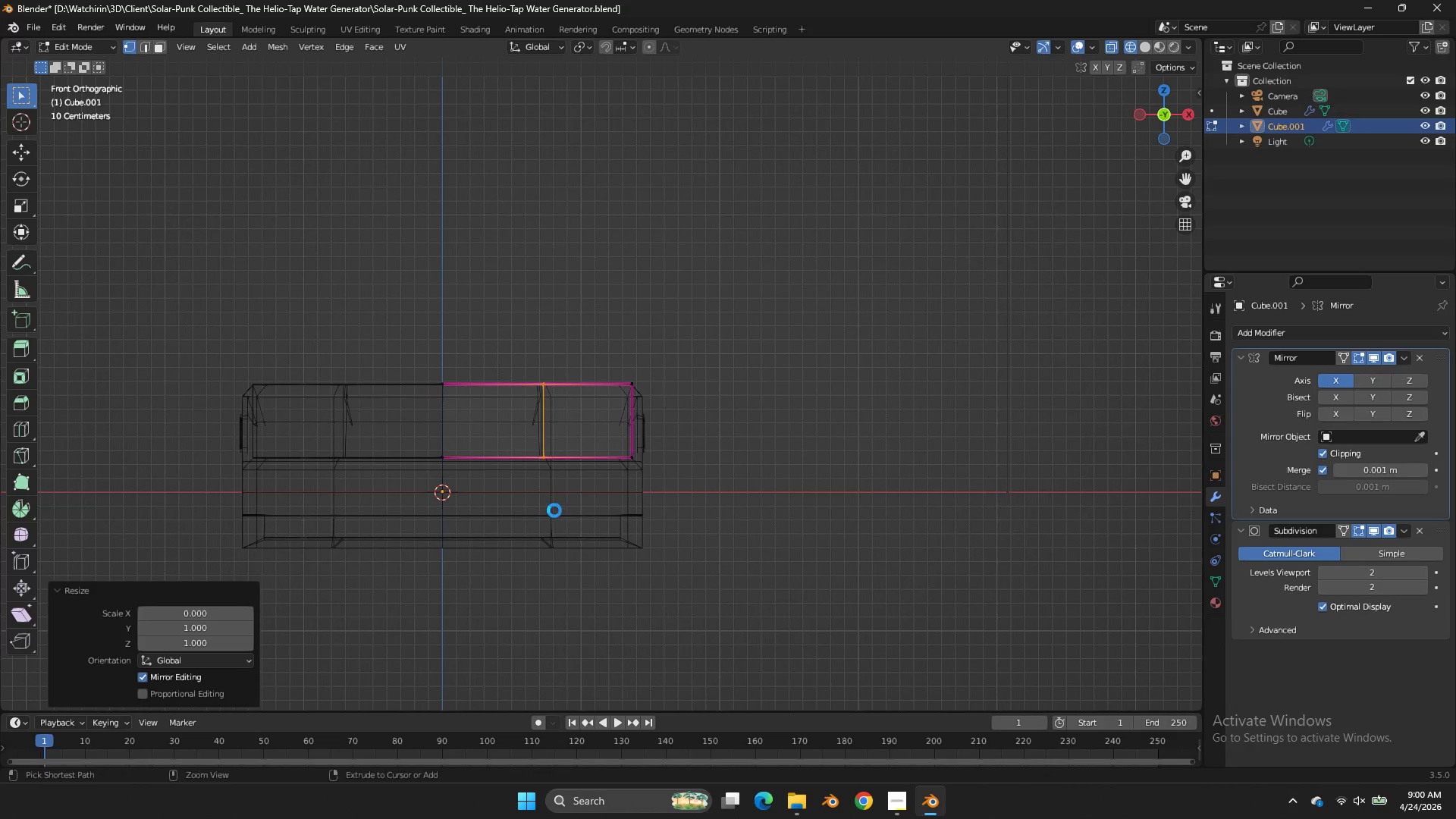 
key(Control+S)
 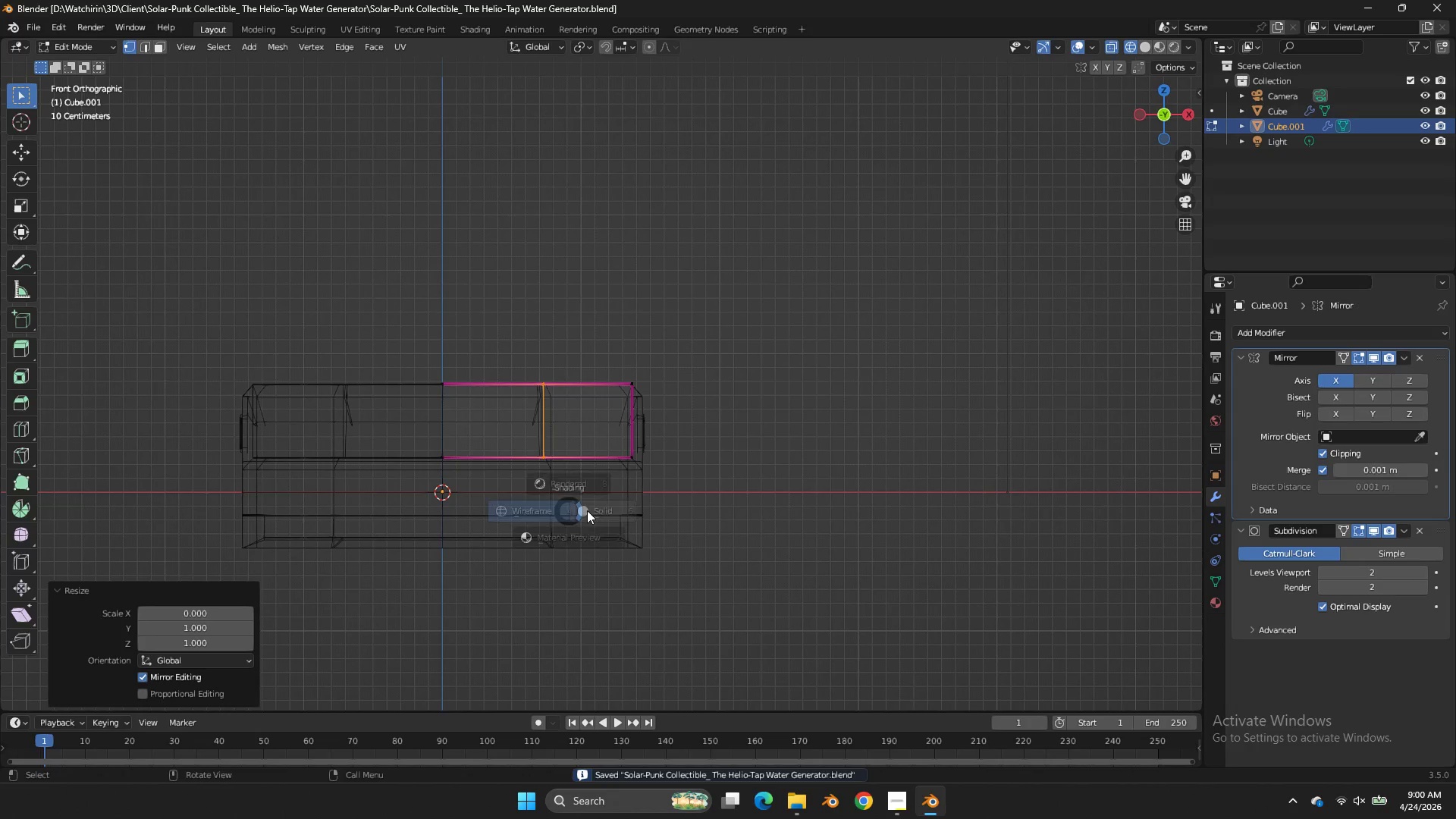 
key(Z)
 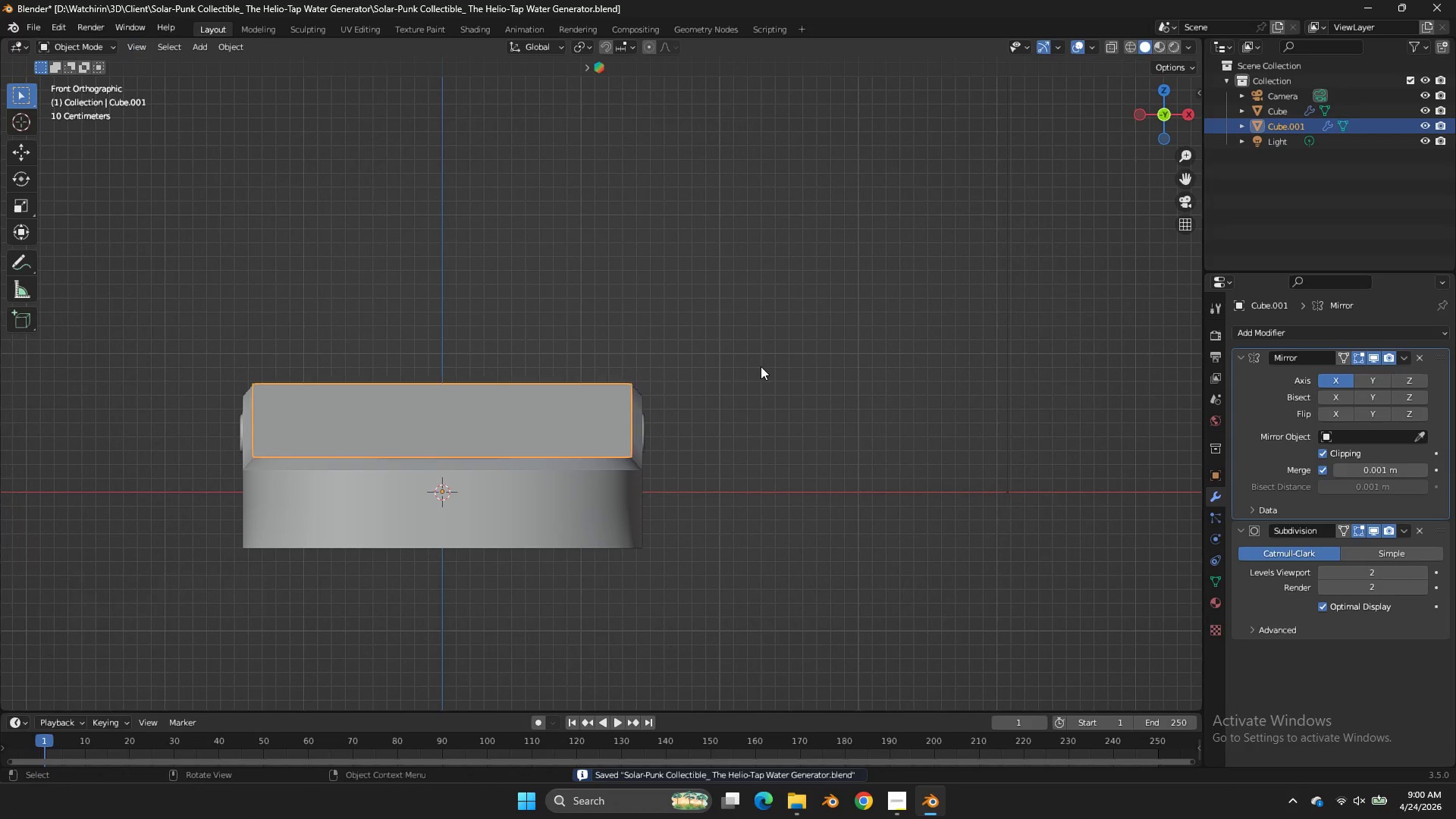 
key(Tab)
 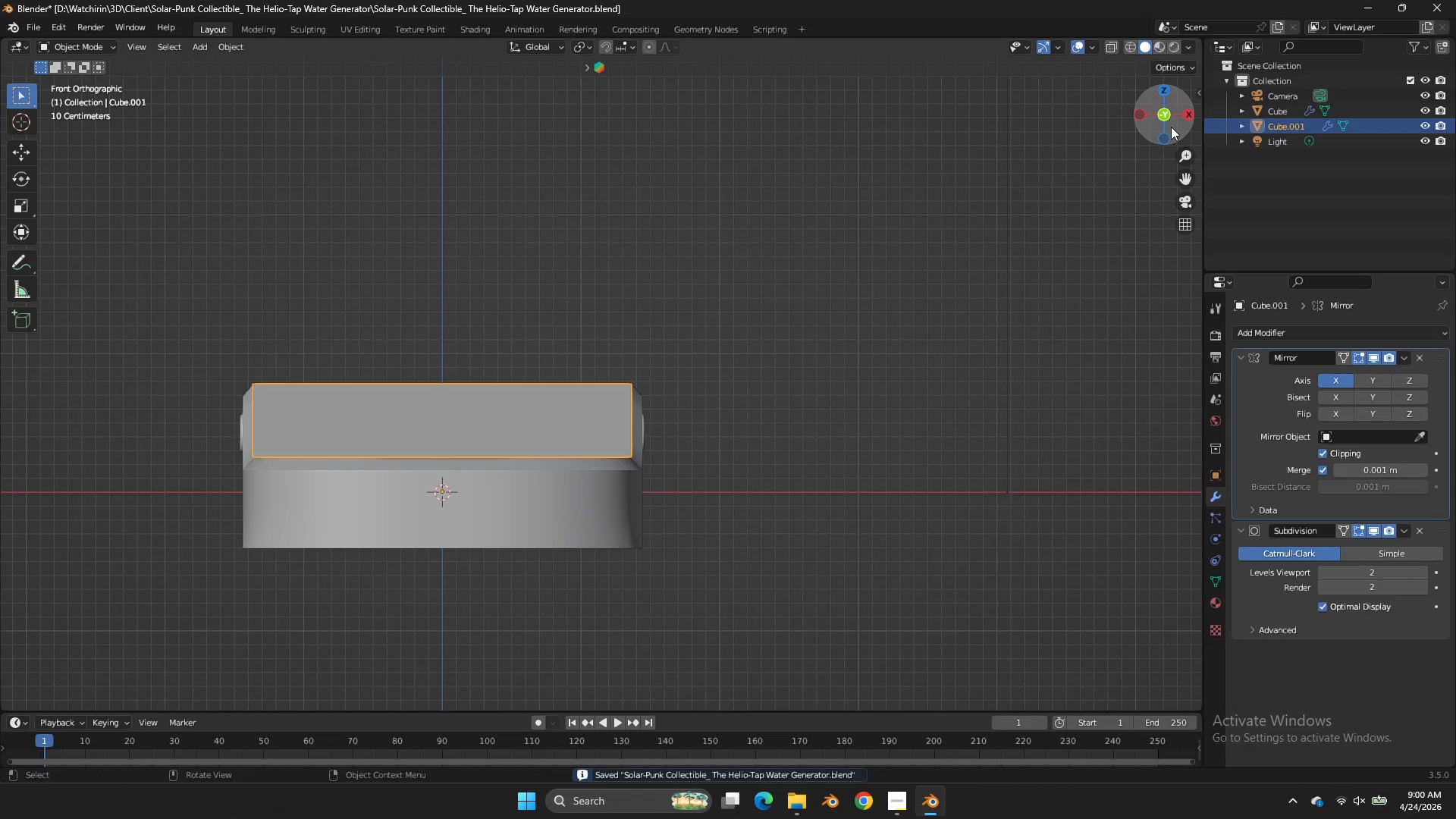 
left_click_drag(start_coordinate=[1171, 127], to_coordinate=[1038, 138])
 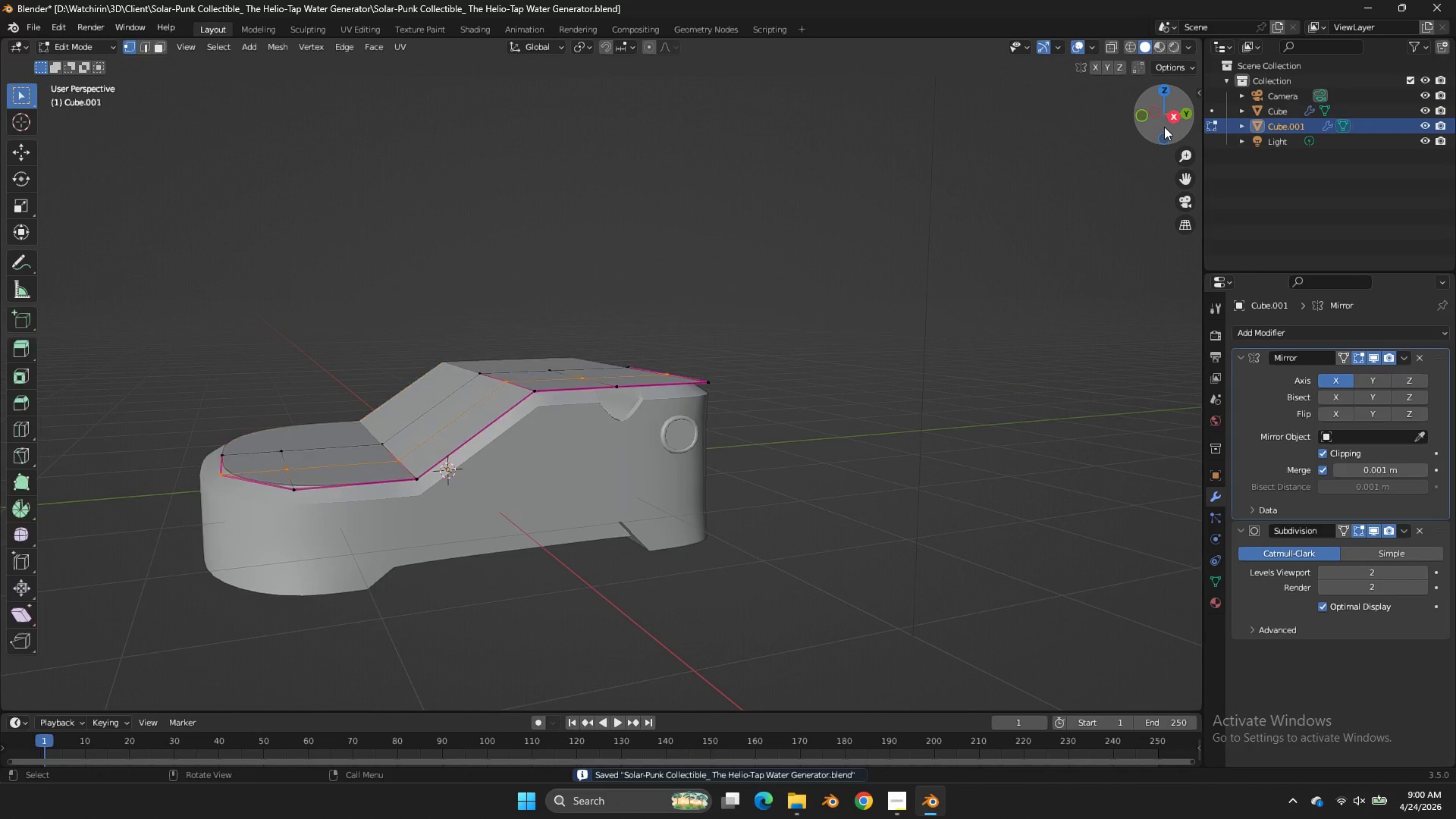 
key(Tab)
 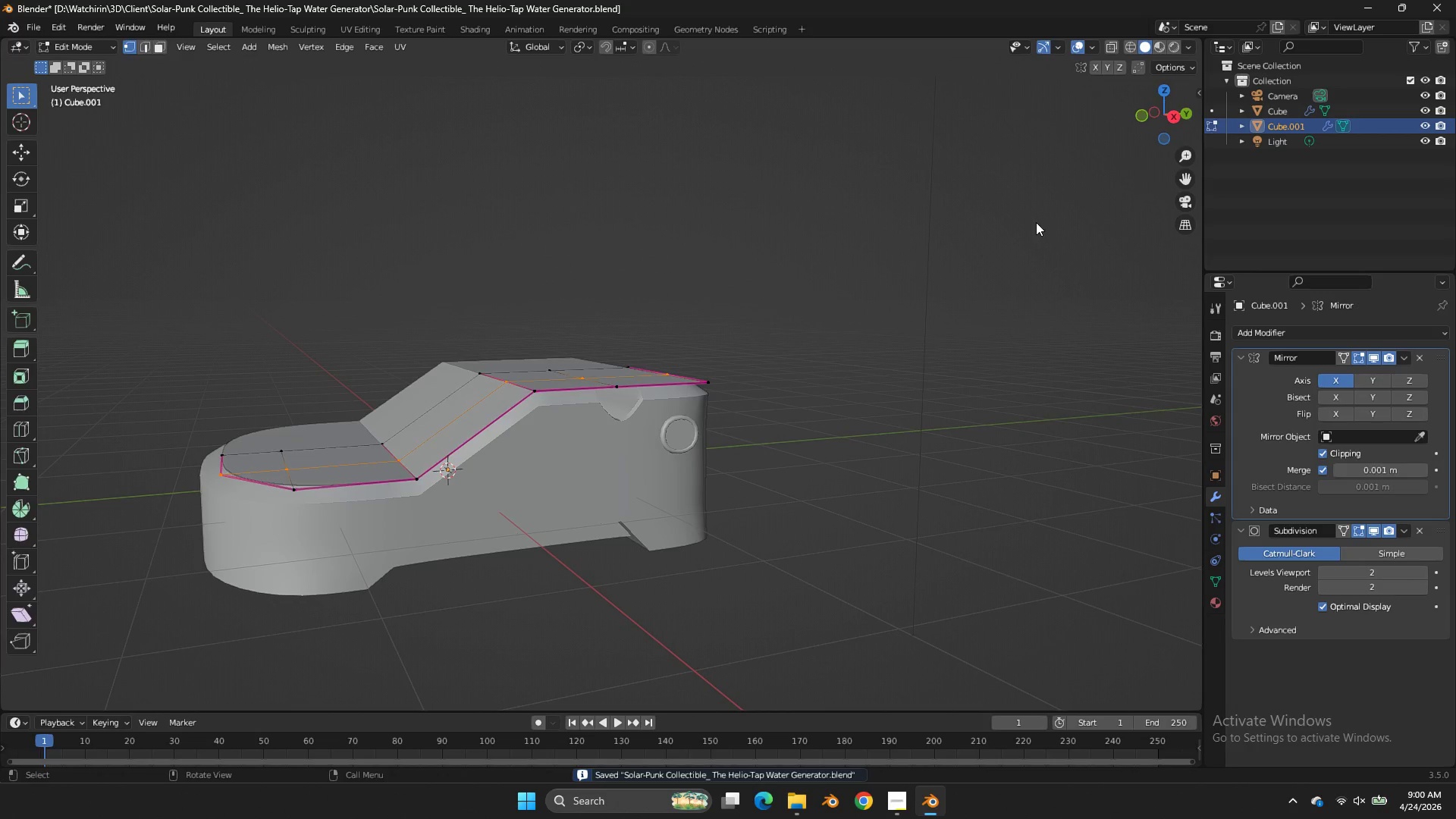 
key(Tab)
 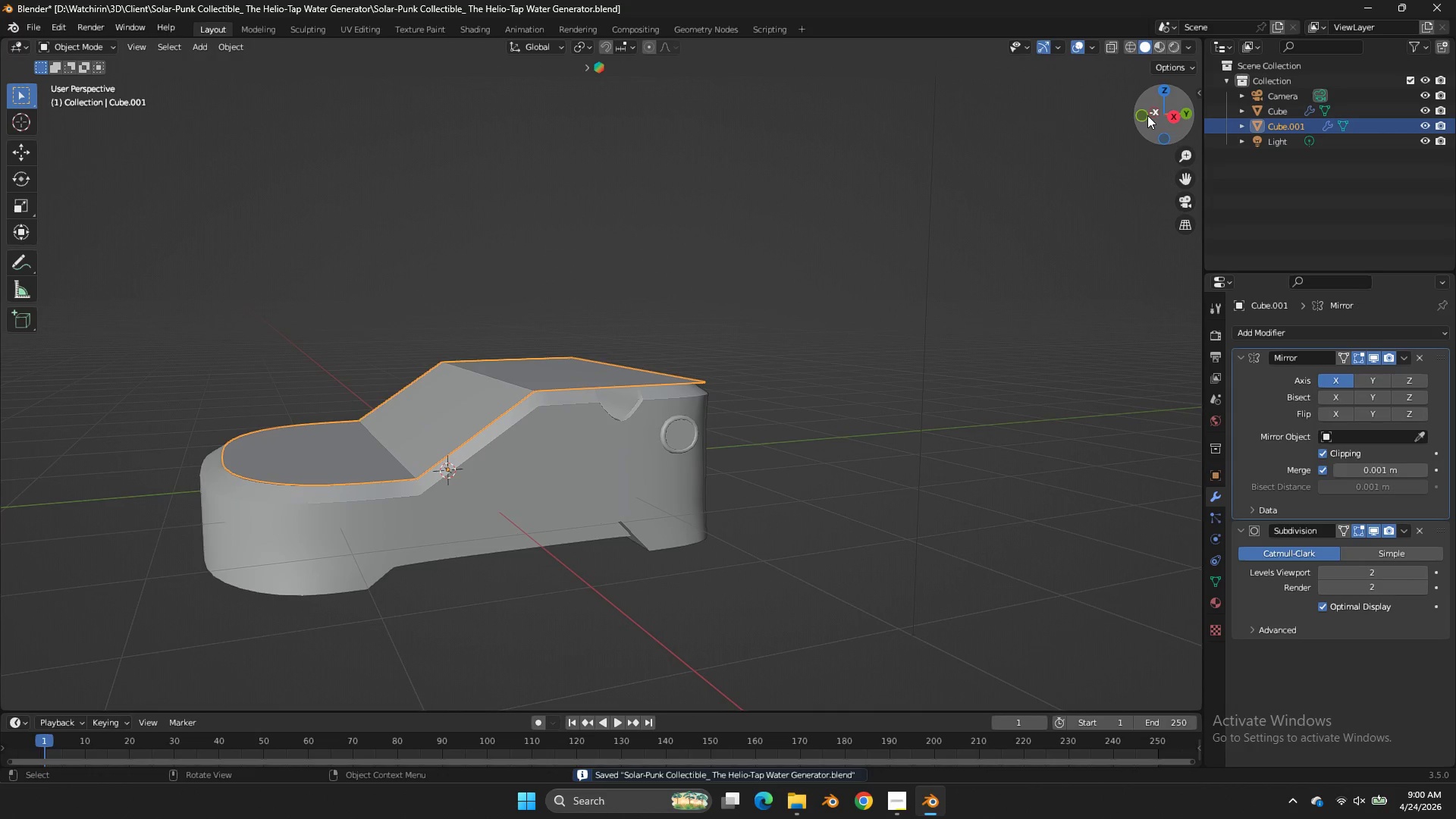 
left_click([1144, 115])
 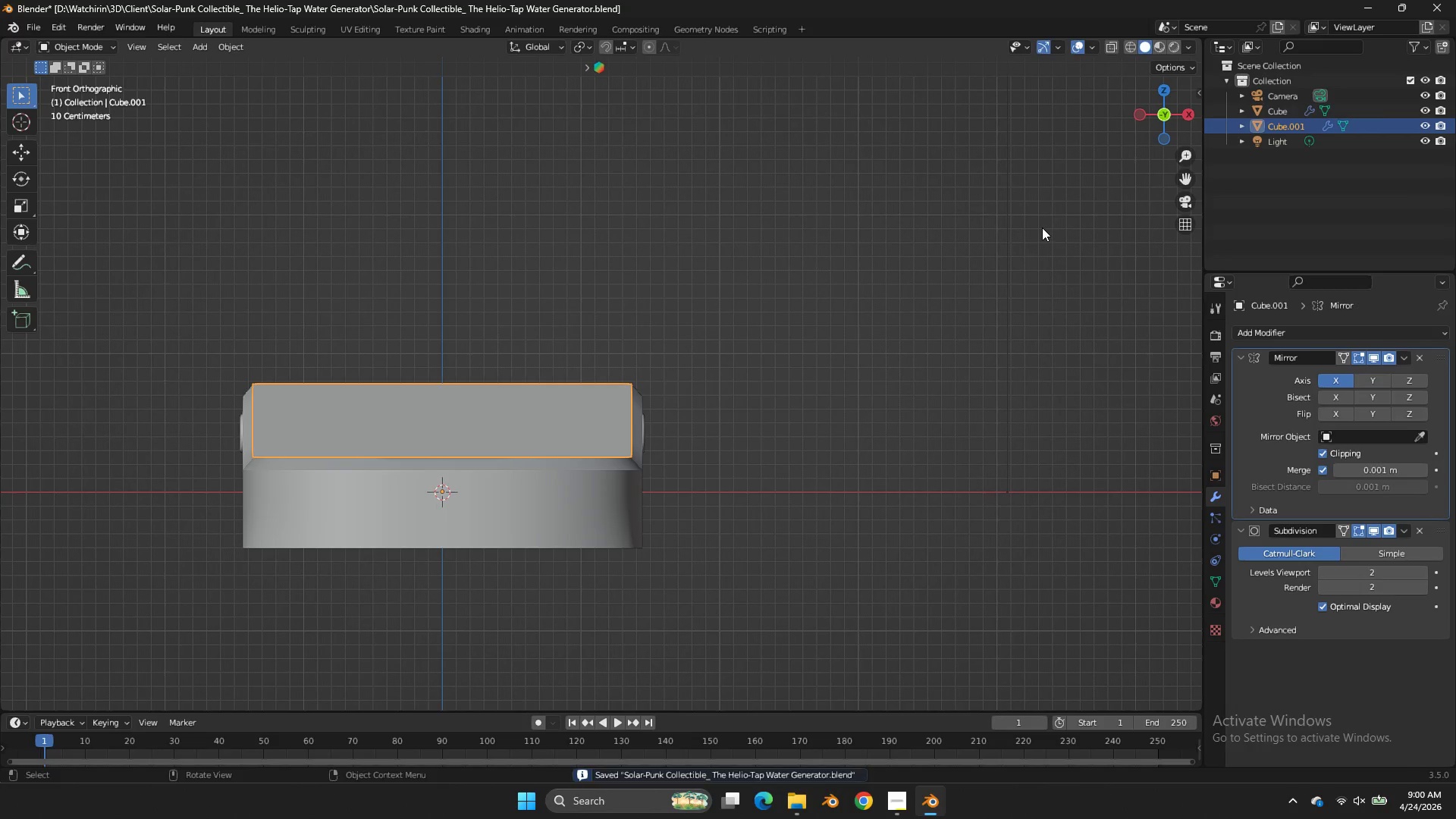 
key(S)
 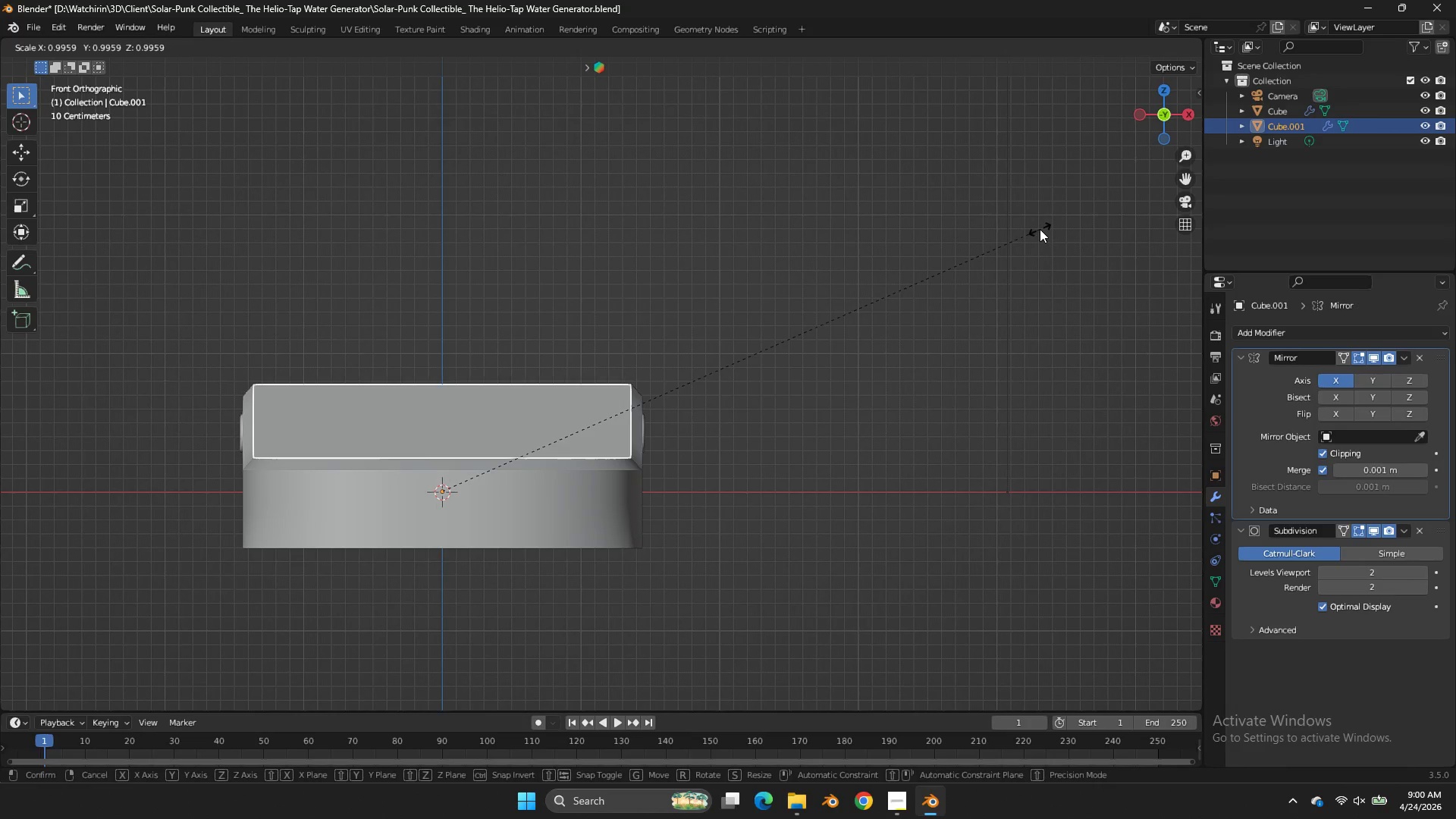 
left_click([1040, 229])
 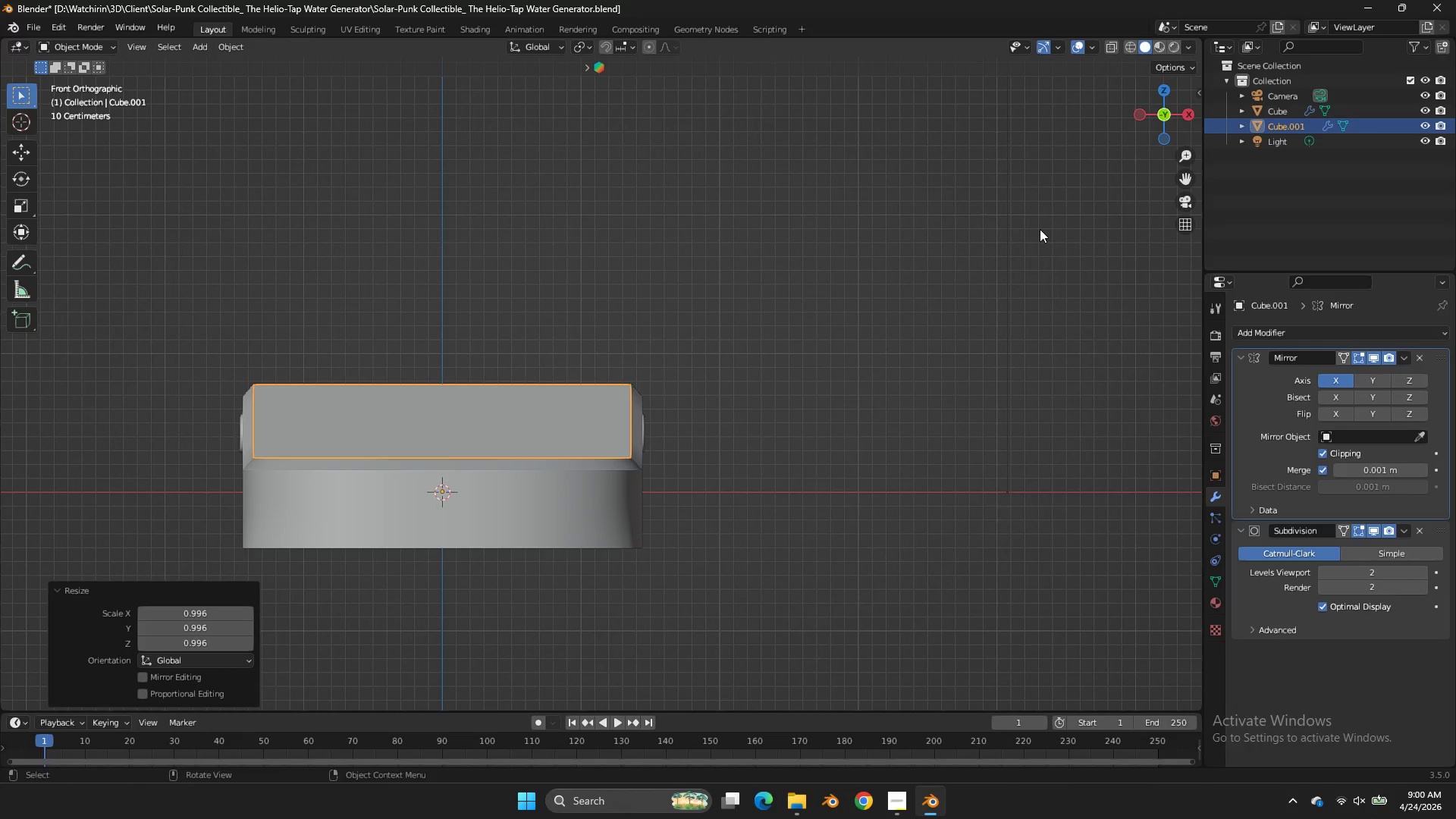 
wait(15.95)
 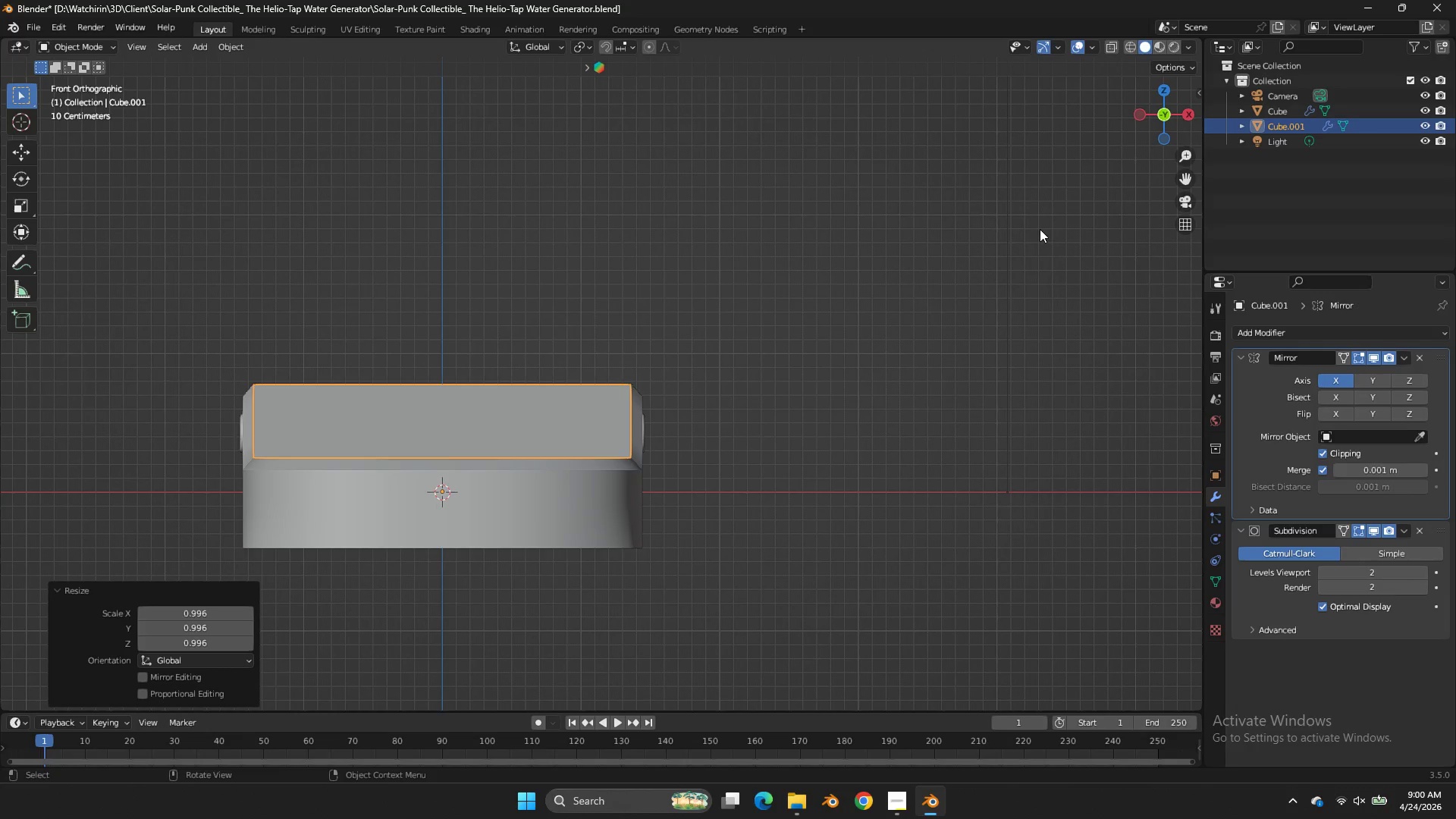 
key(Tab)
 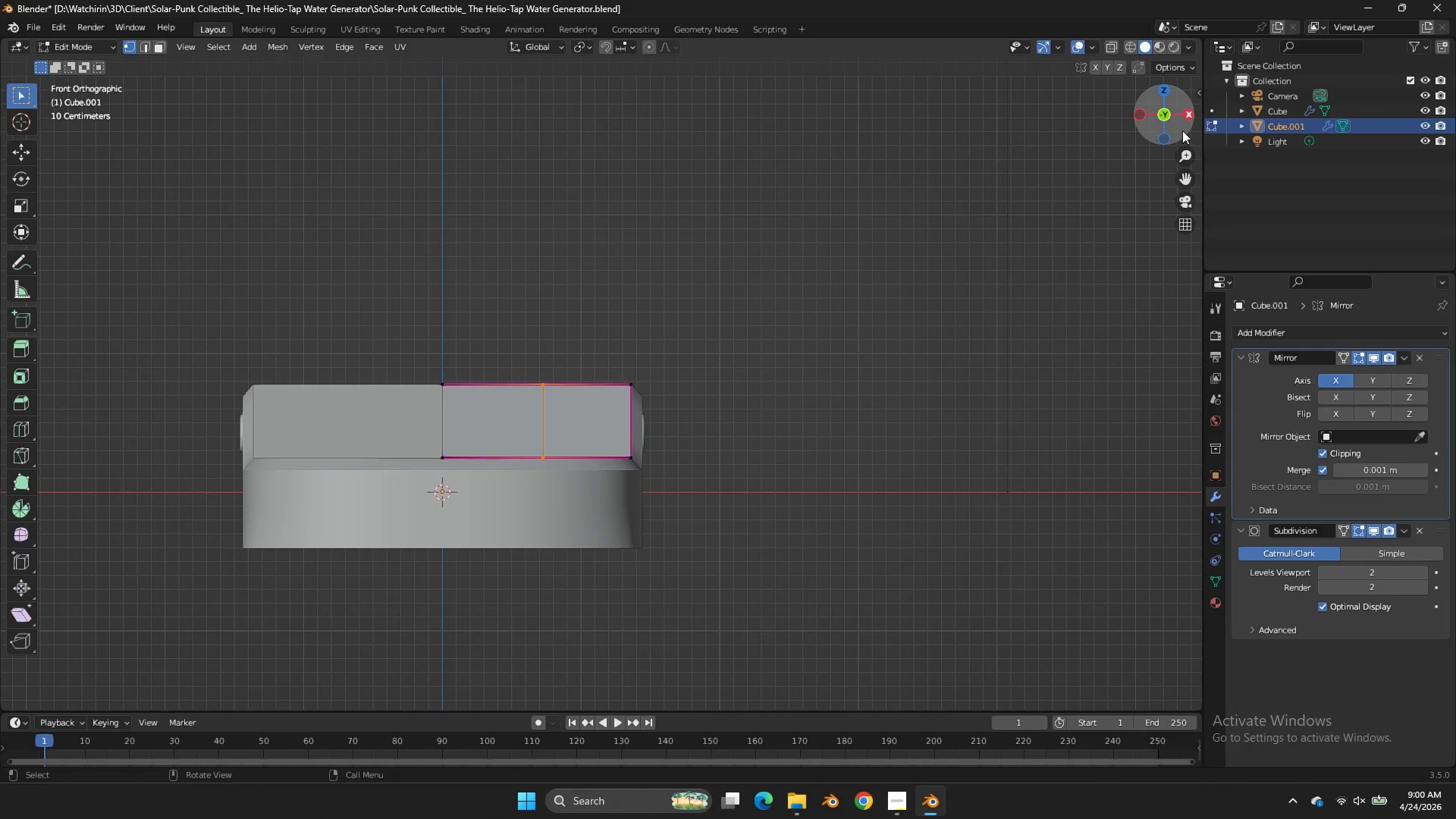 
left_click_drag(start_coordinate=[1182, 130], to_coordinate=[1043, 190])
 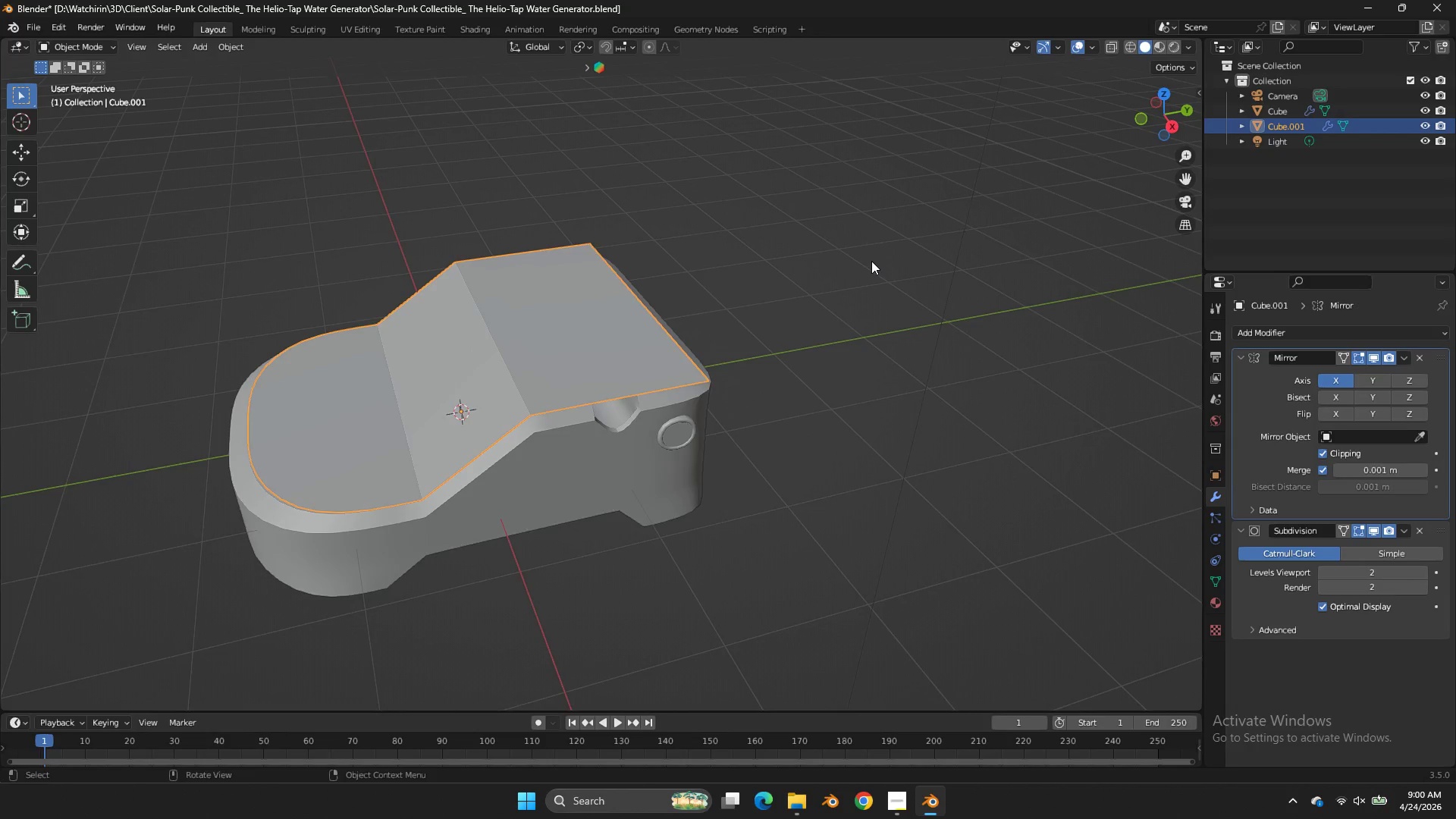 
key(Tab)
 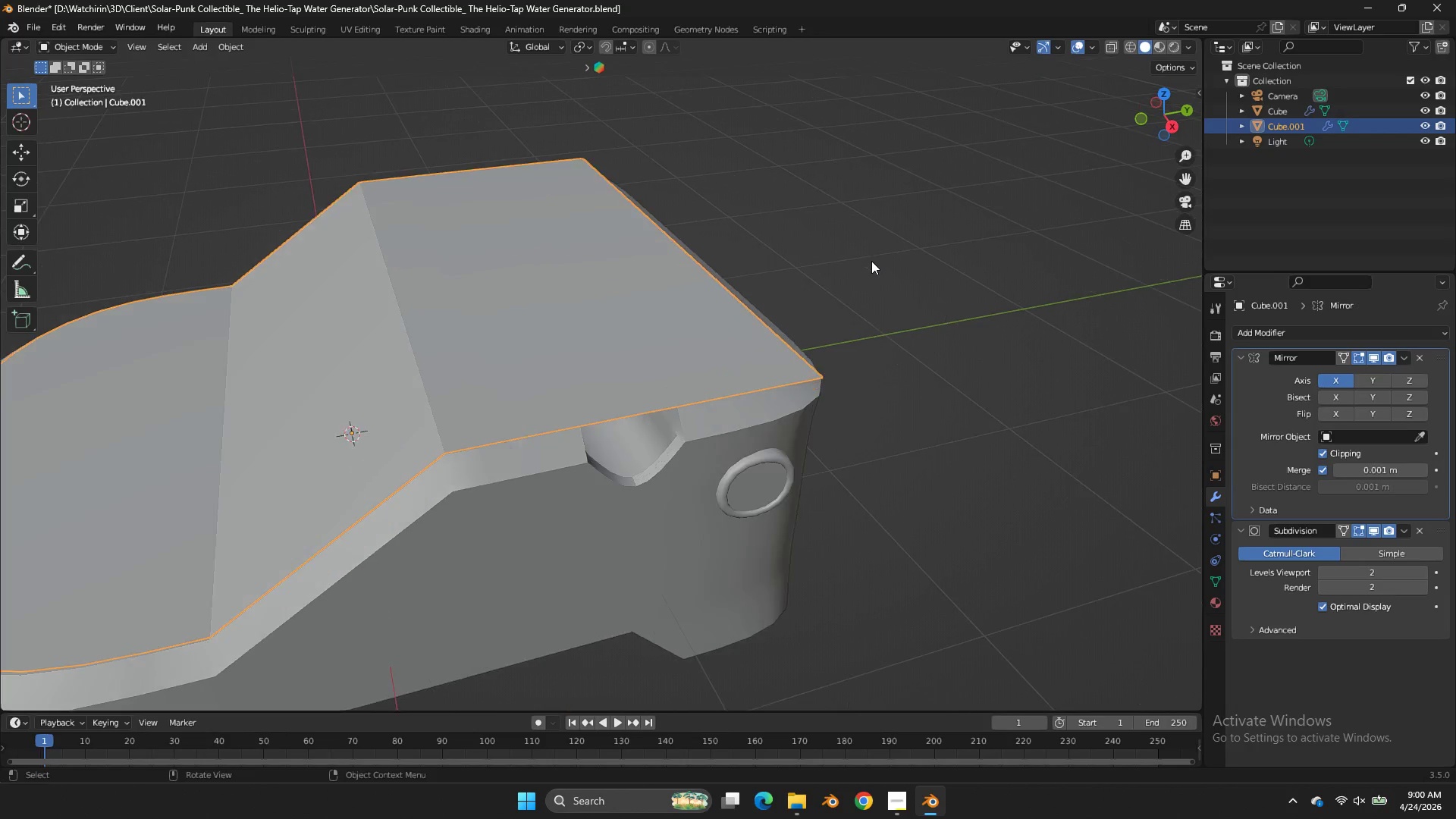 
key(Tab)
 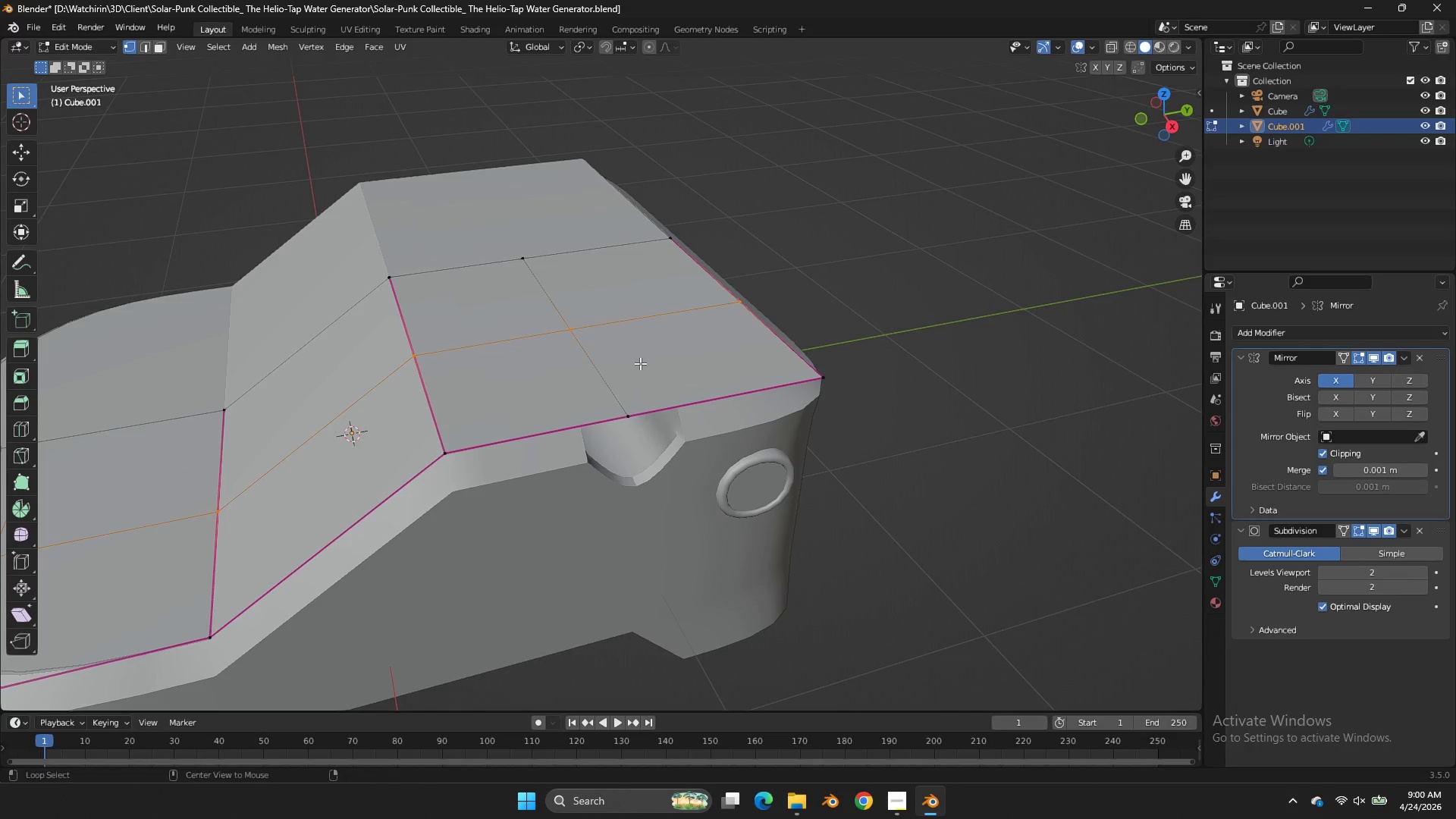 
scroll: coordinate [871, 261], scroll_direction: up, amount: 4.0
 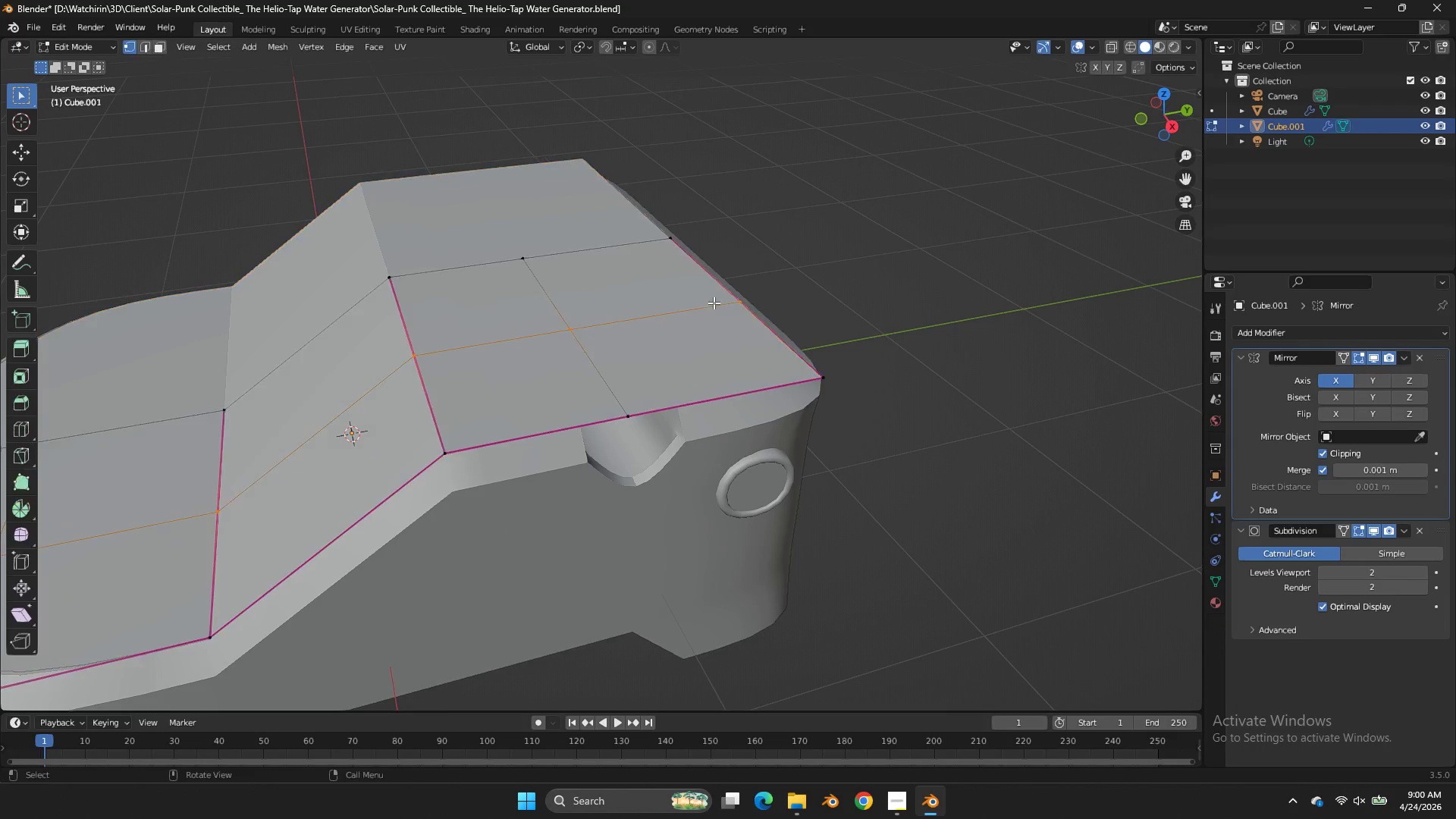 
hold_key(key=AltLeft, duration=0.73)
left_click([618, 375])
 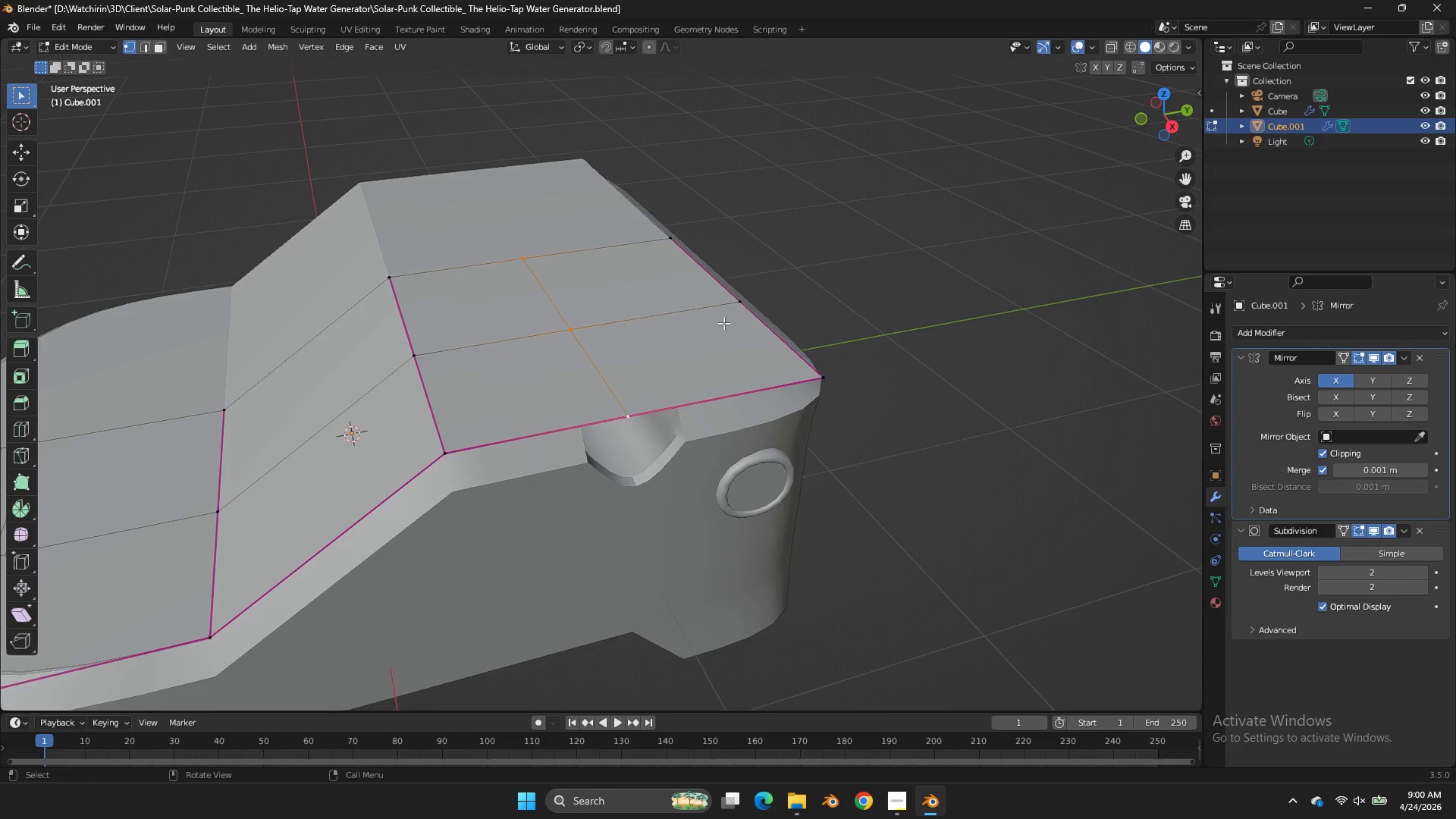 
key(X)
 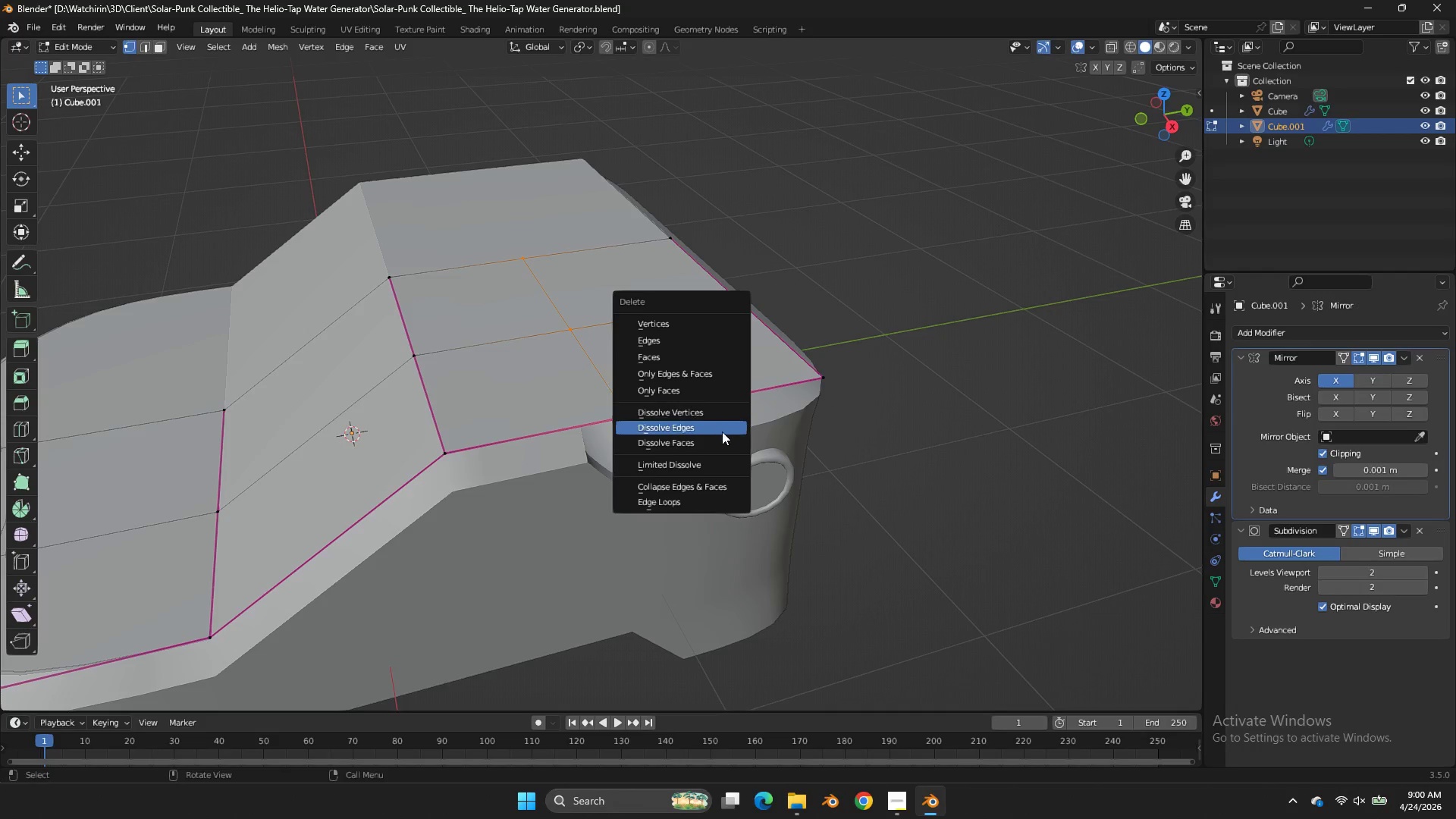 
left_click([722, 431])
 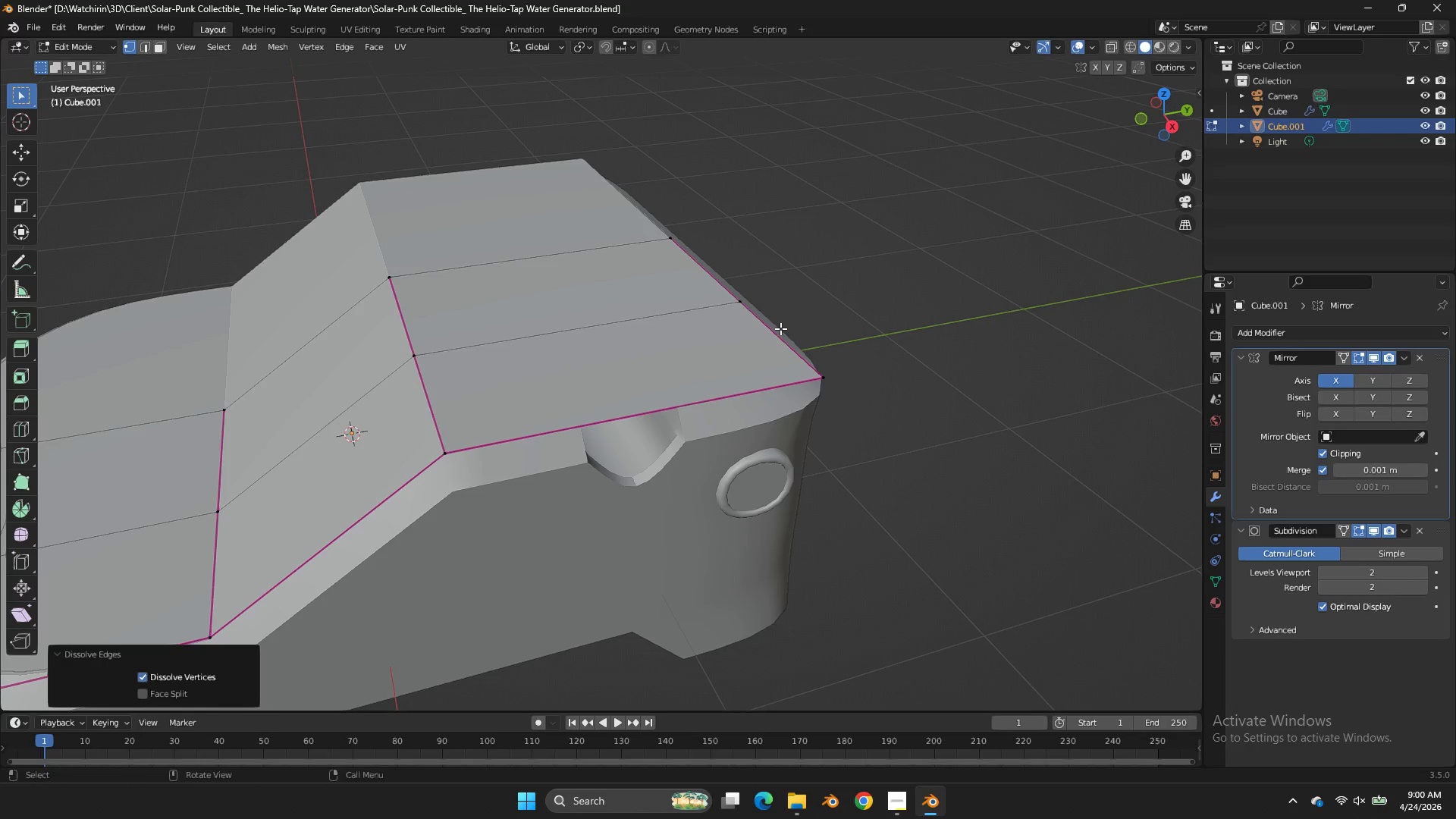 
key(Tab)
 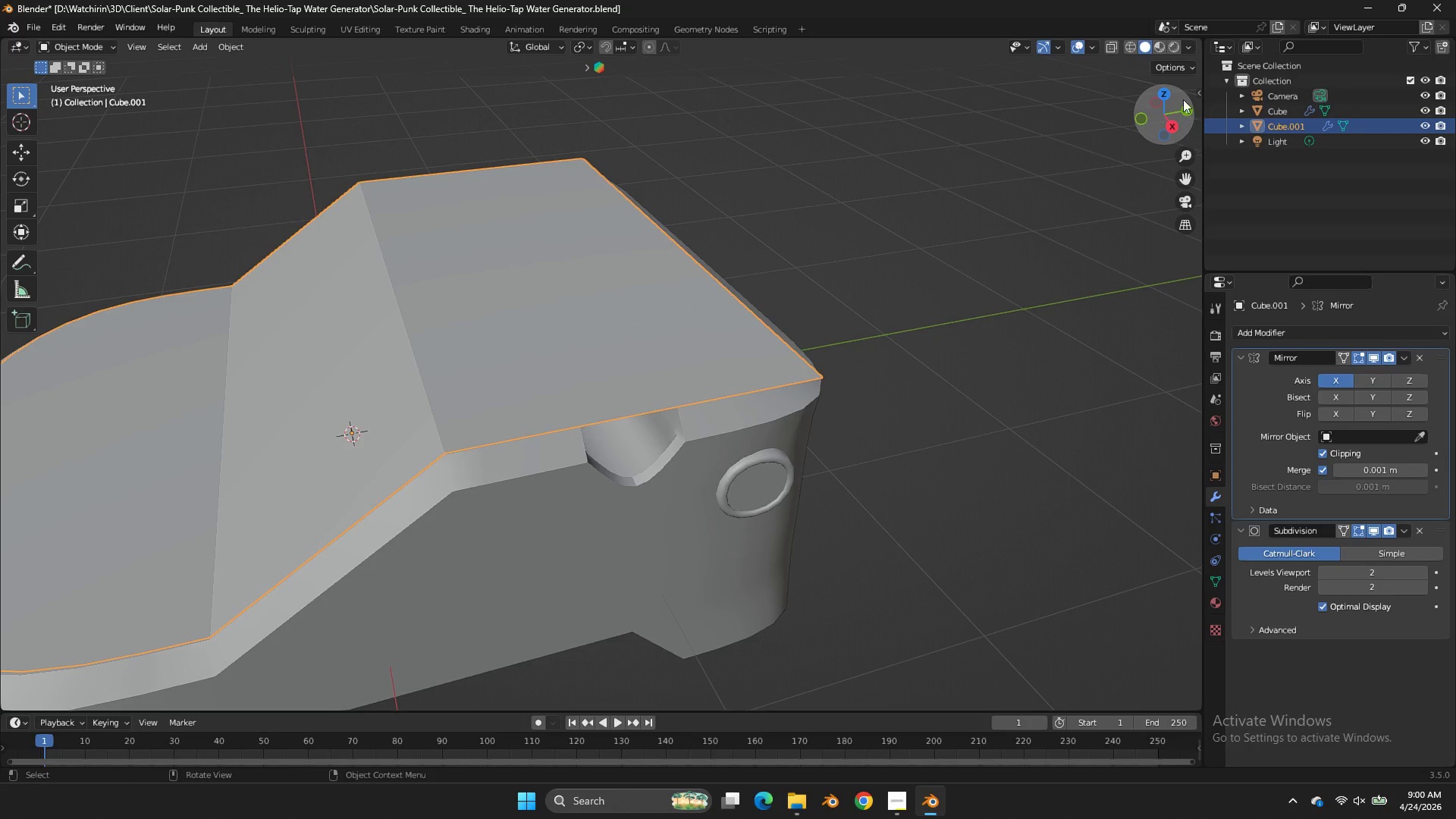 
left_click_drag(start_coordinate=[1183, 99], to_coordinate=[1052, 100])
 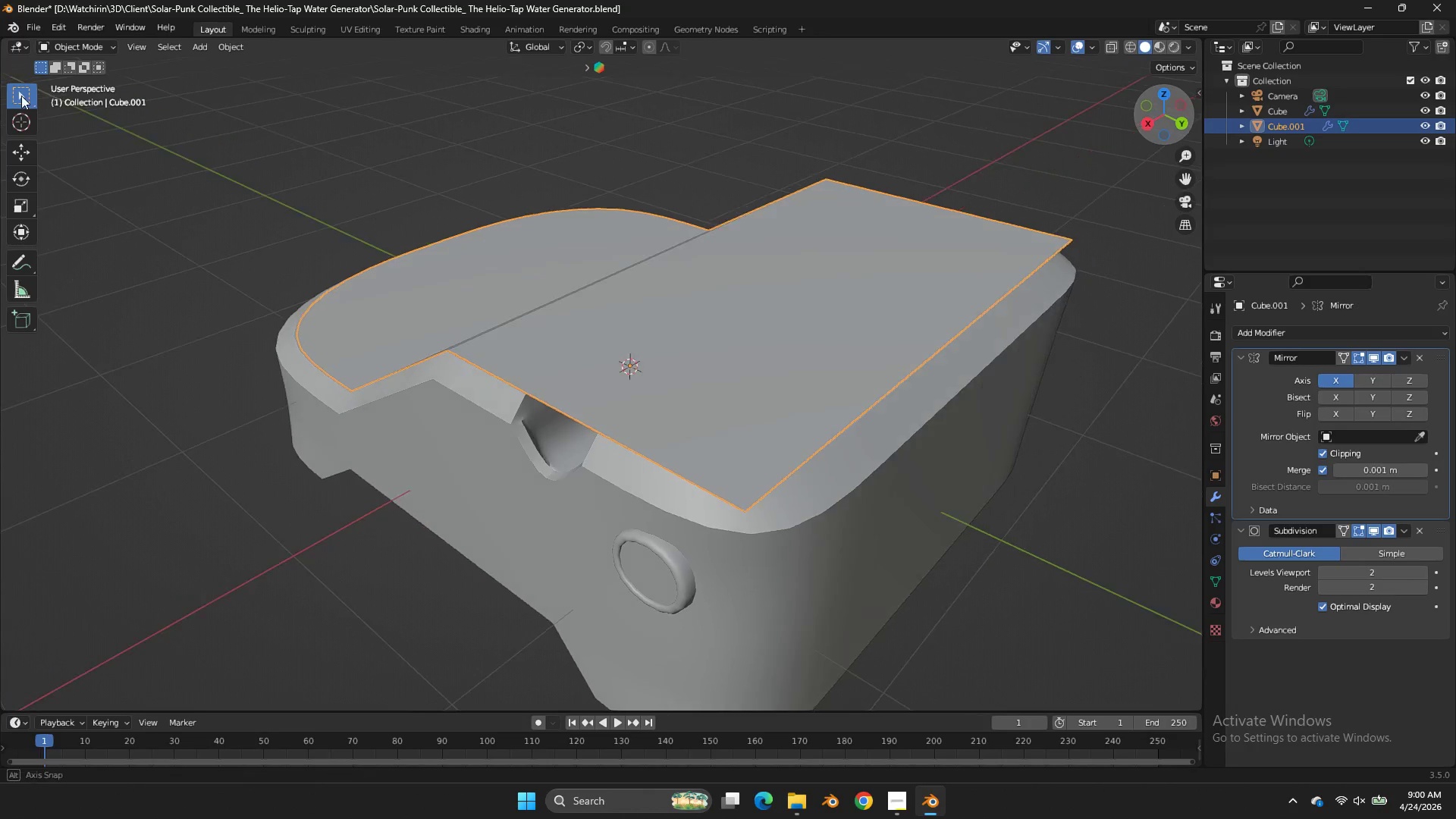 
left_click_drag(start_coordinate=[1180, 105], to_coordinate=[191, 65])
 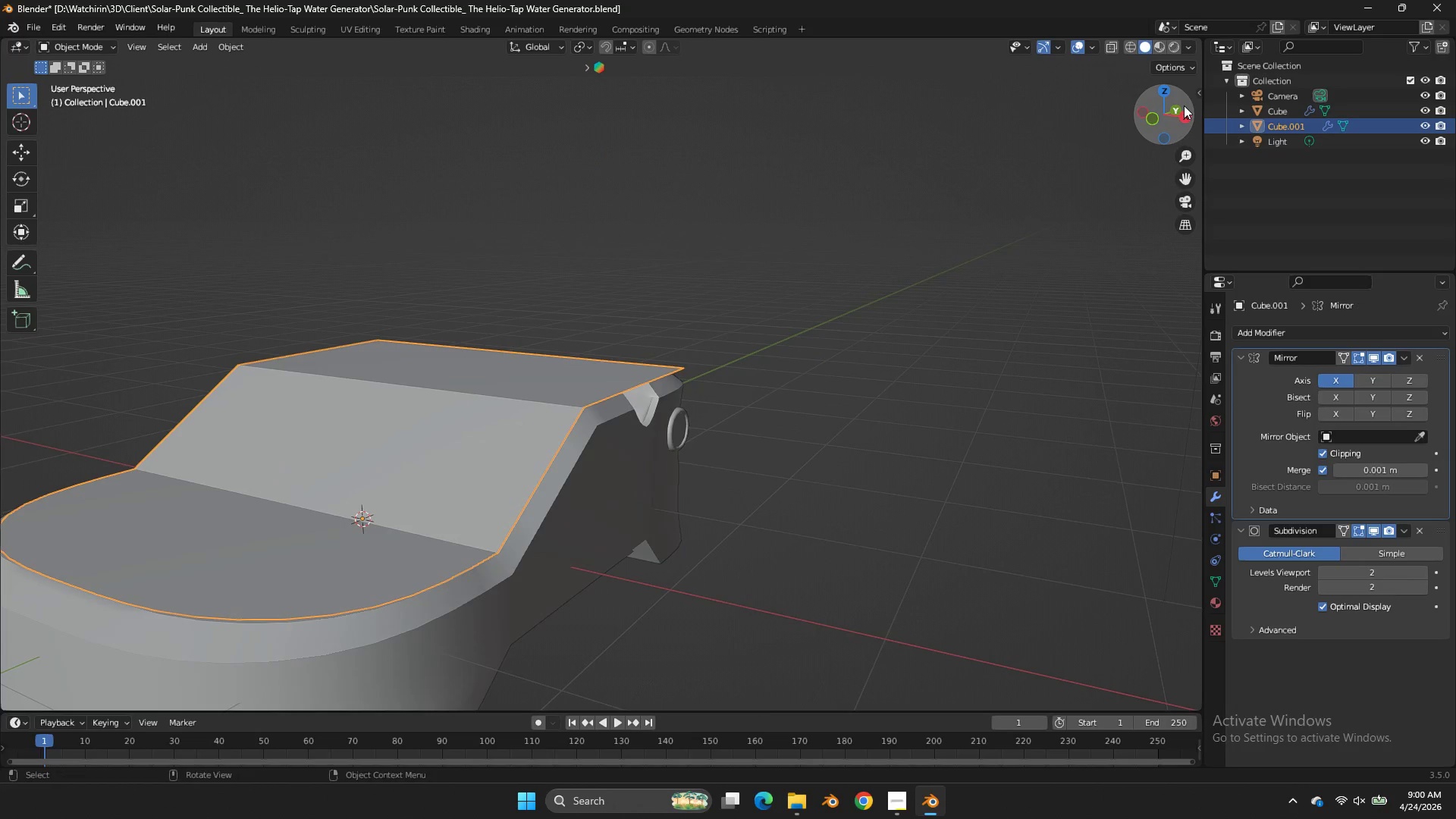 
left_click_drag(start_coordinate=[1184, 105], to_coordinate=[32, 100])
 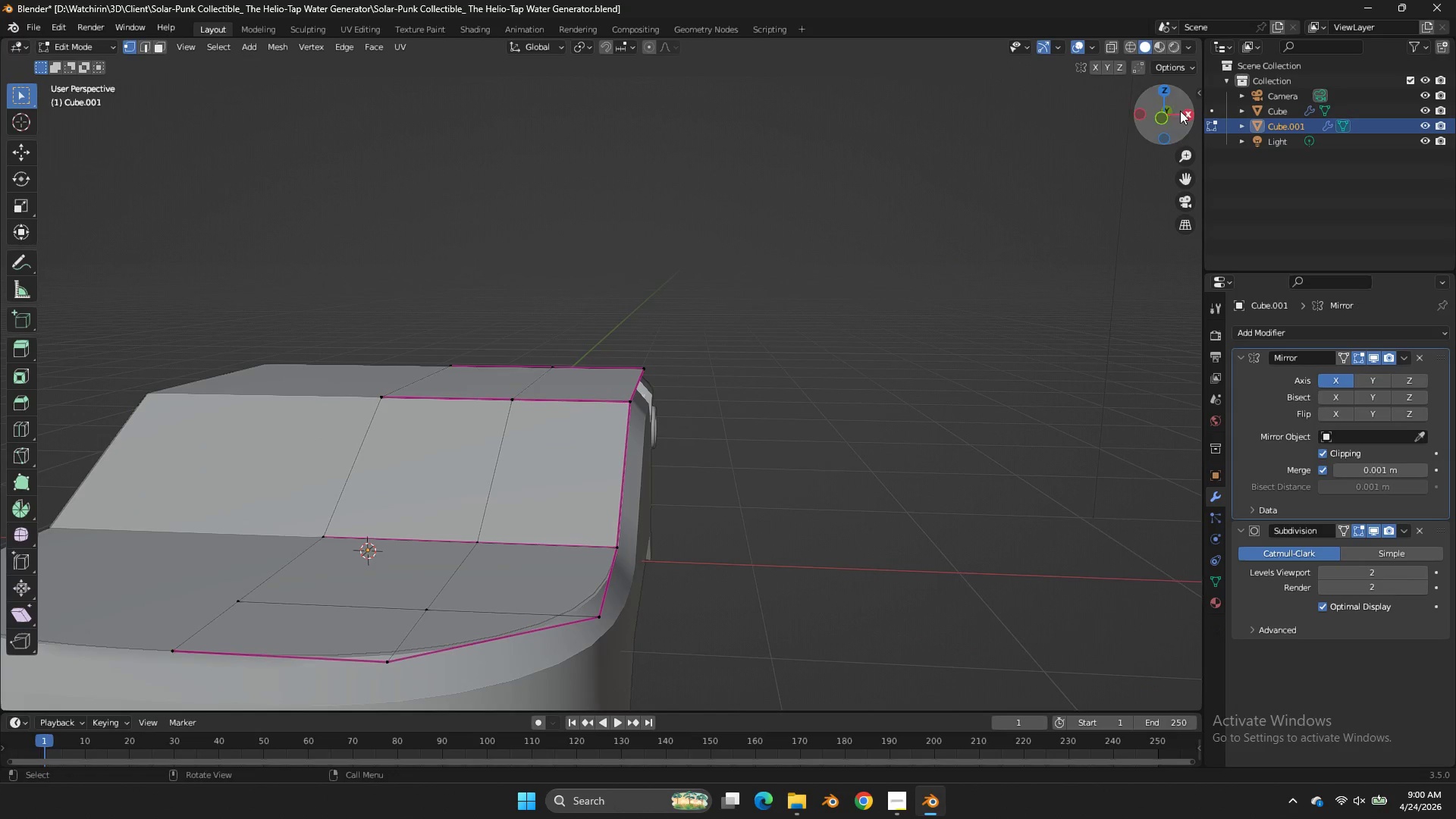 
scroll: coordinate [1184, 105], scroll_direction: down, amount: 3.0
 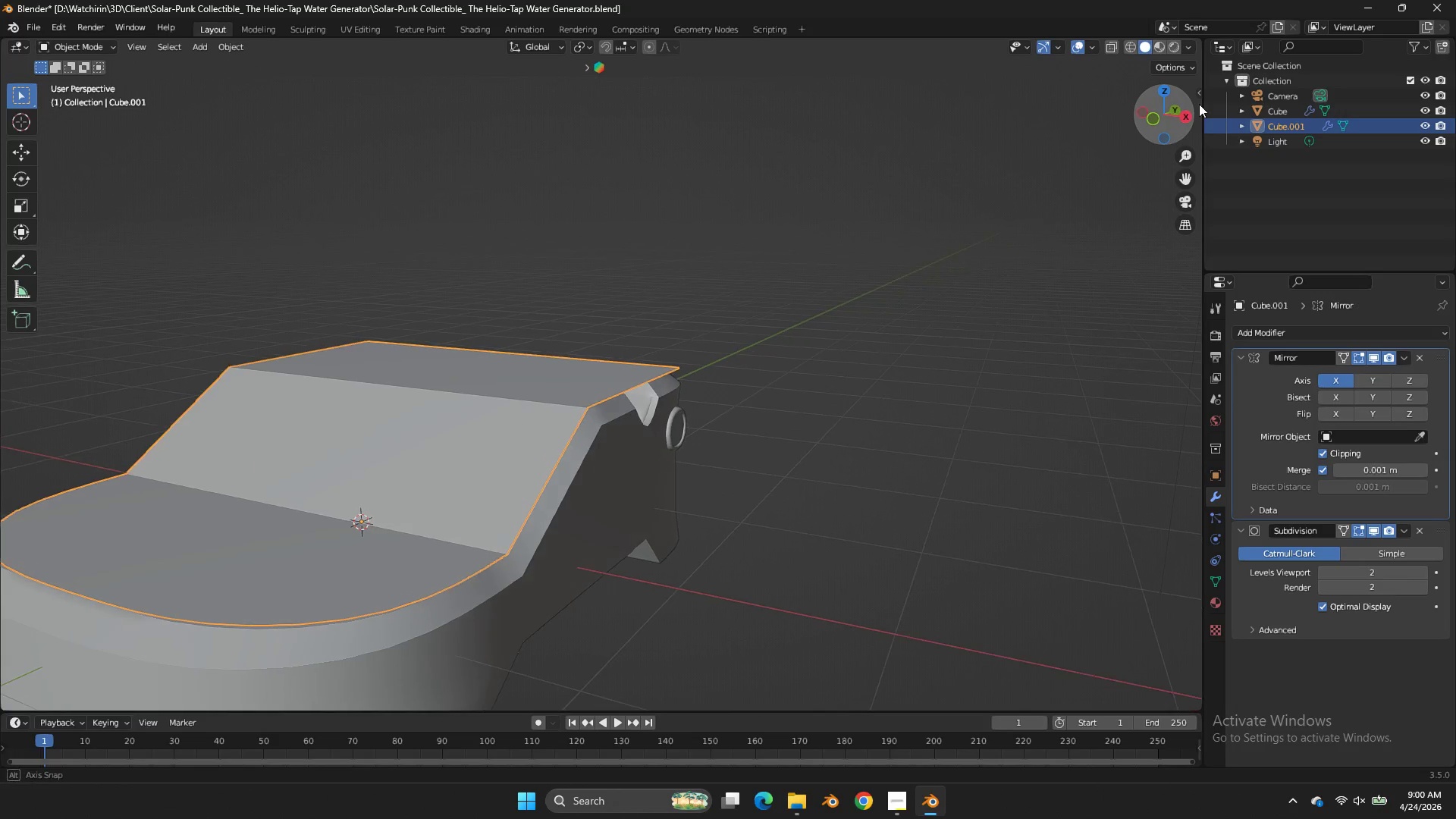 
key(Tab)
 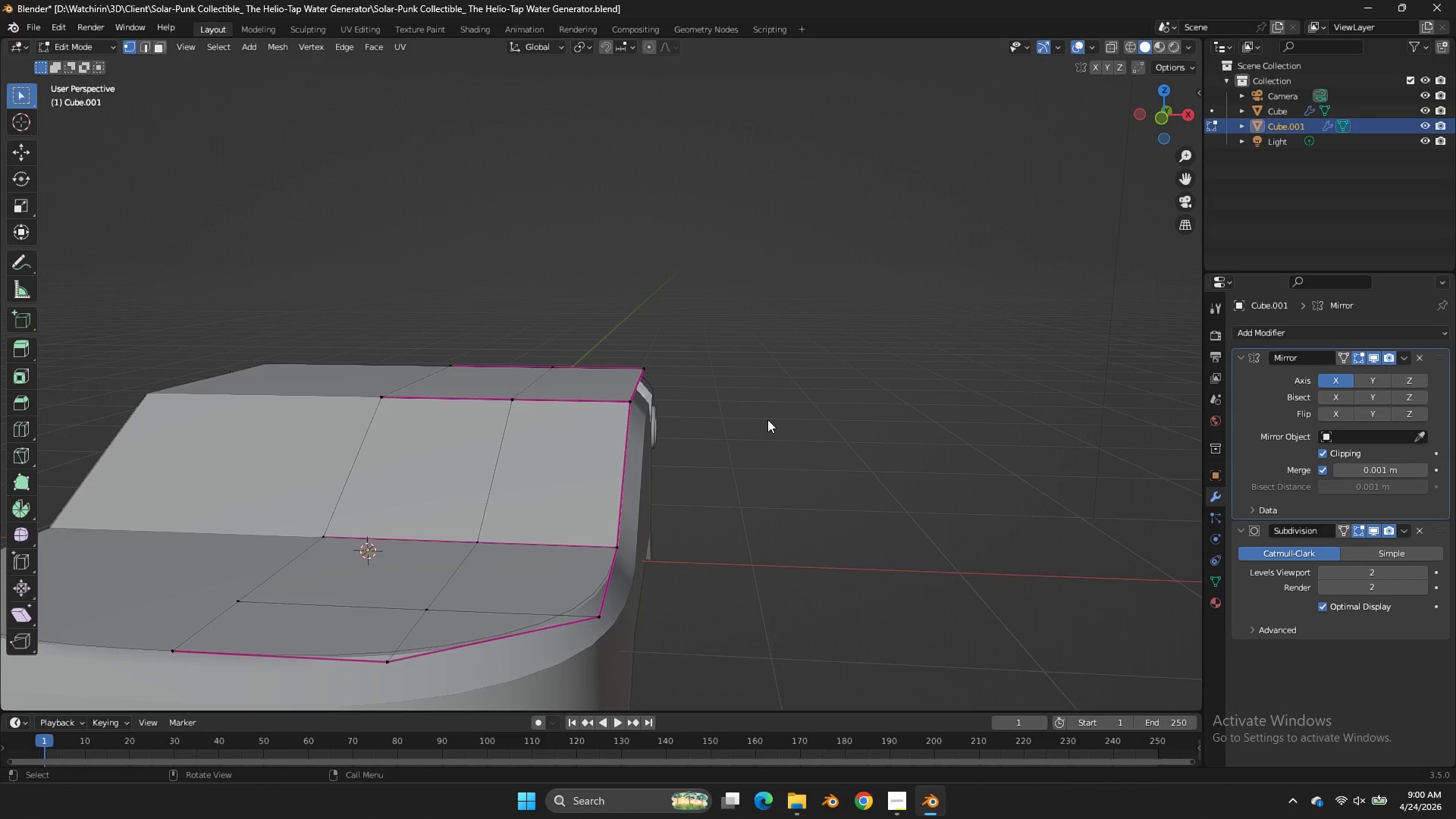 
scroll: coordinate [767, 419], scroll_direction: up, amount: 2.0
 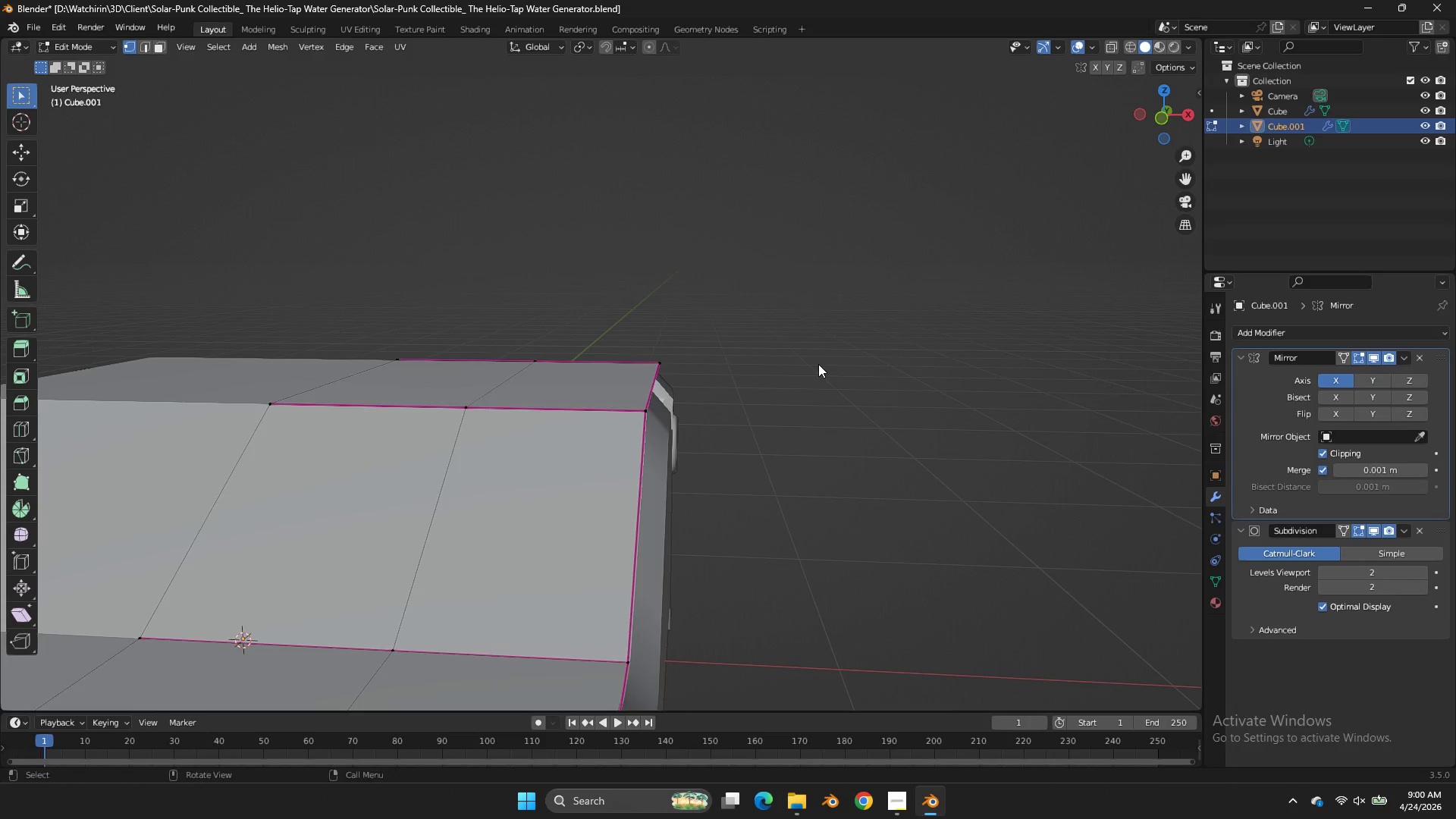 
key(A)
 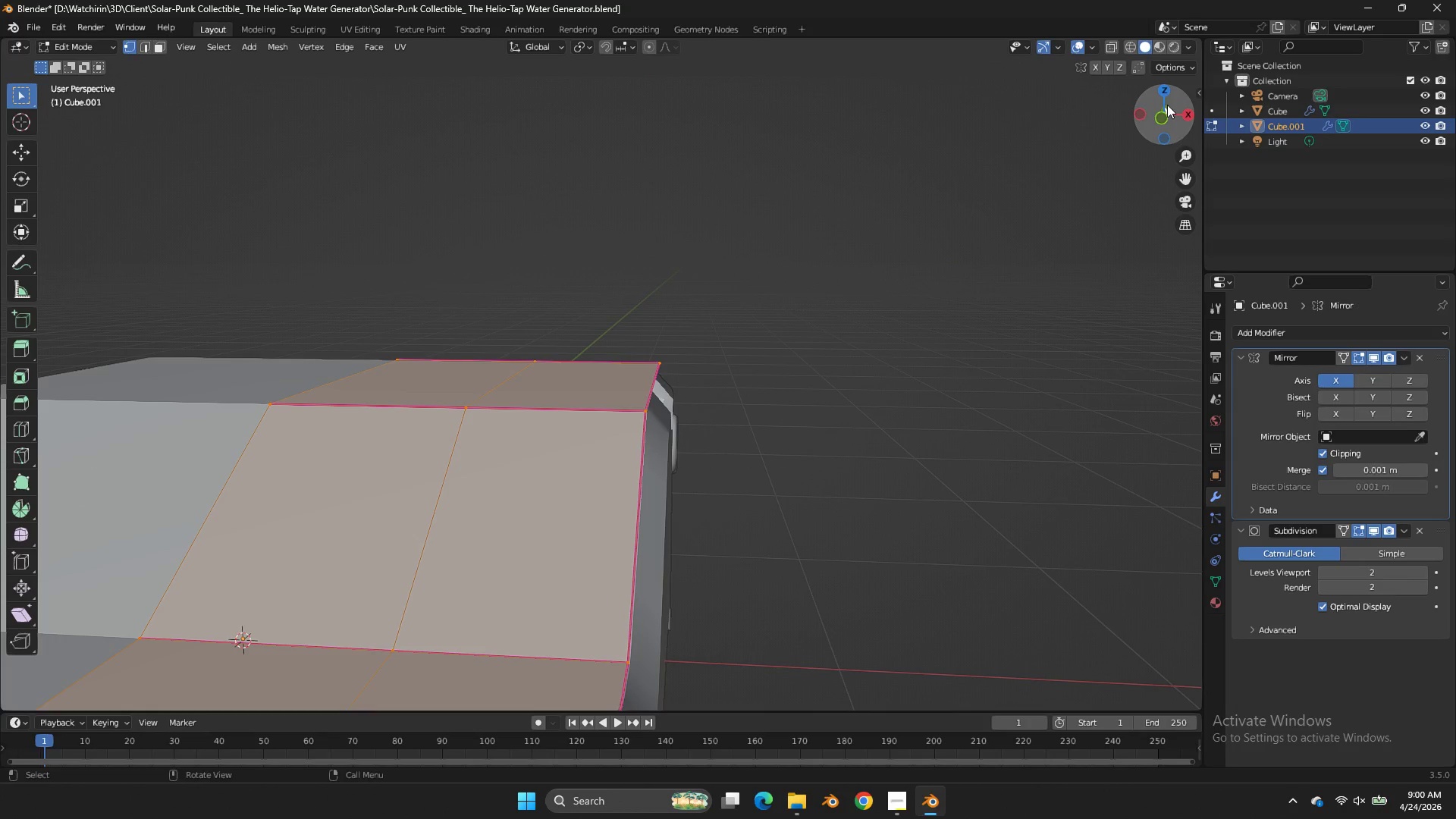 
left_click_drag(start_coordinate=[1158, 112], to_coordinate=[802, 151])
 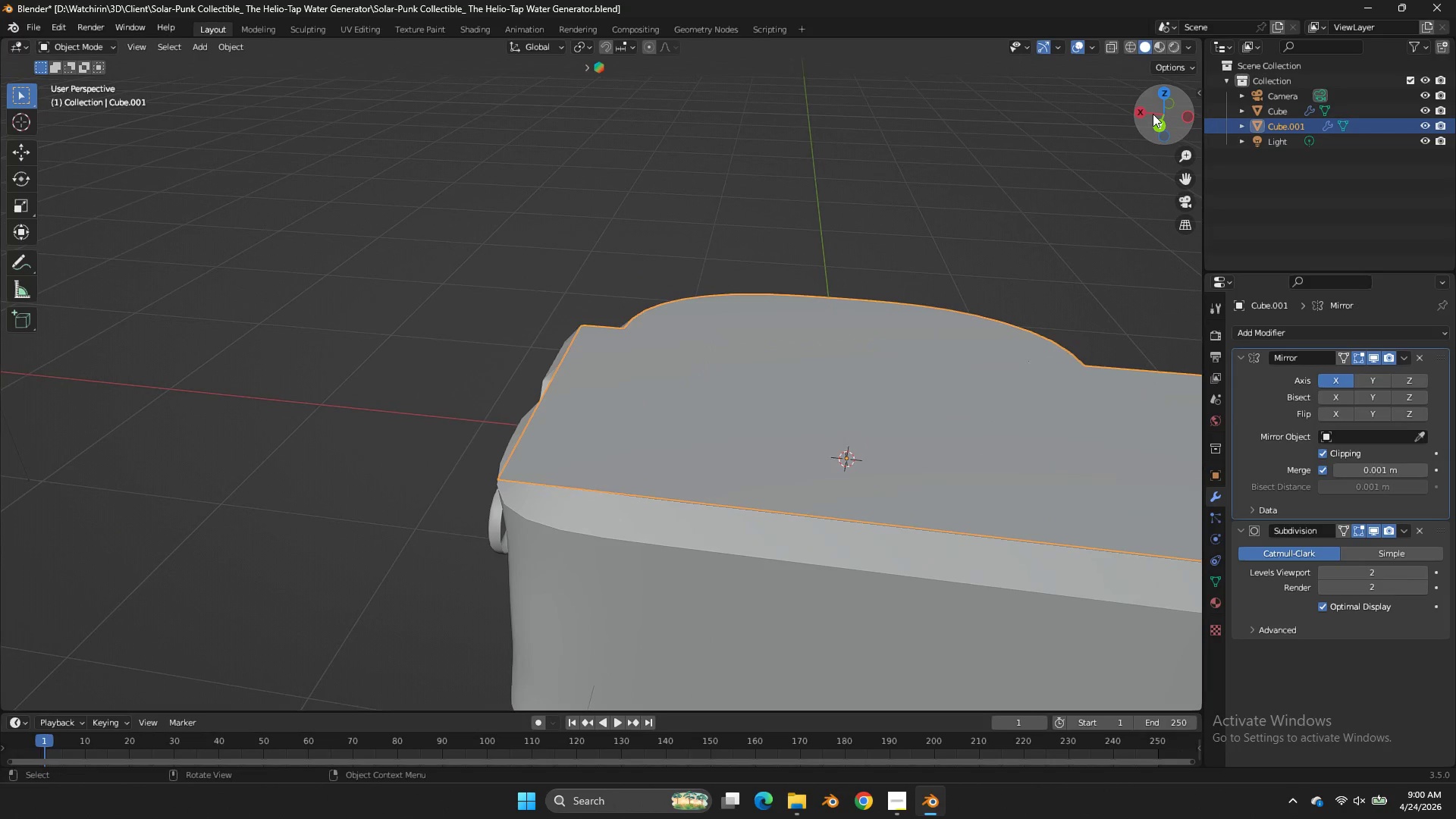 
key(Tab)
 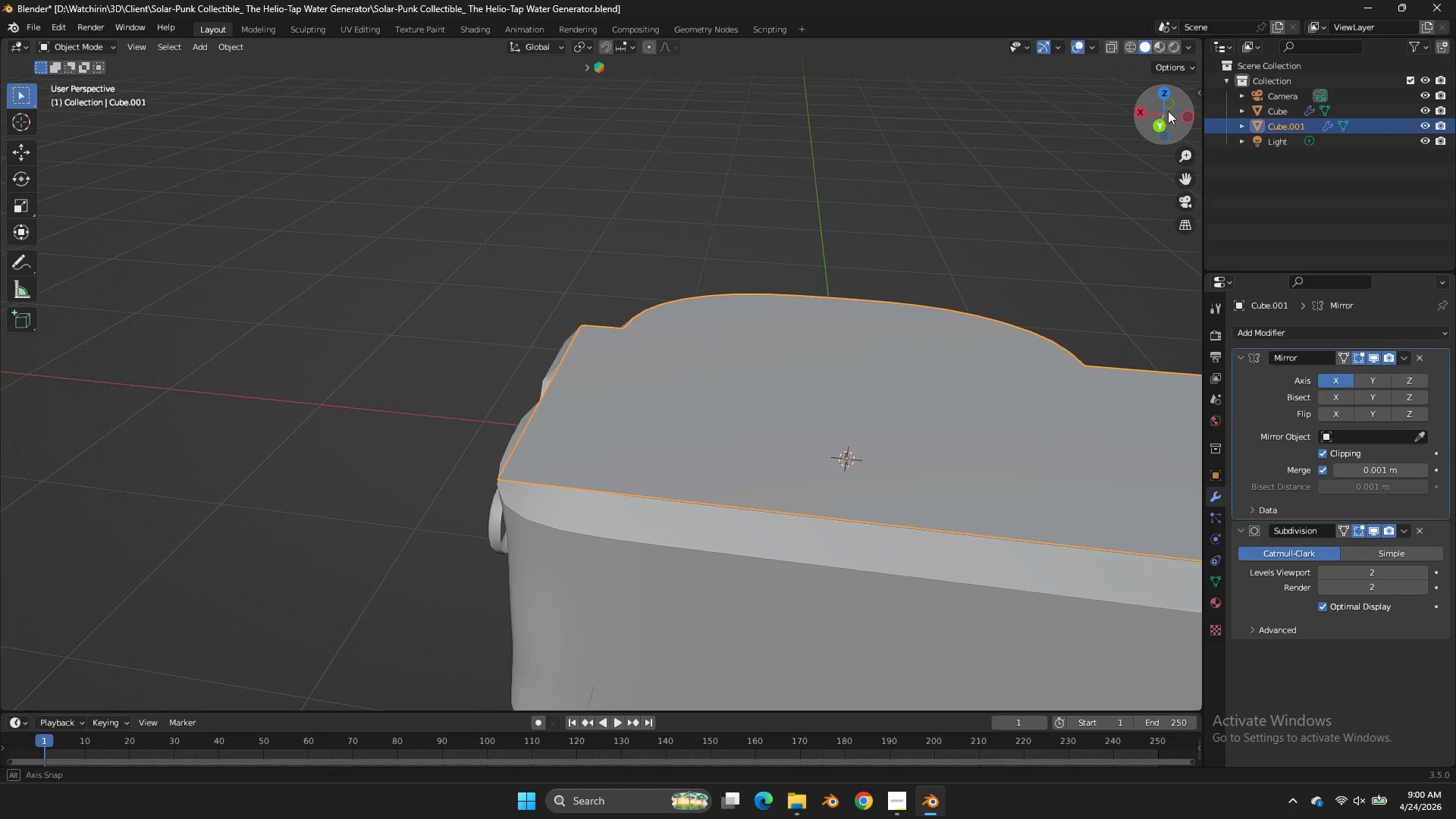 
left_click_drag(start_coordinate=[1153, 114], to_coordinate=[327, 90])
 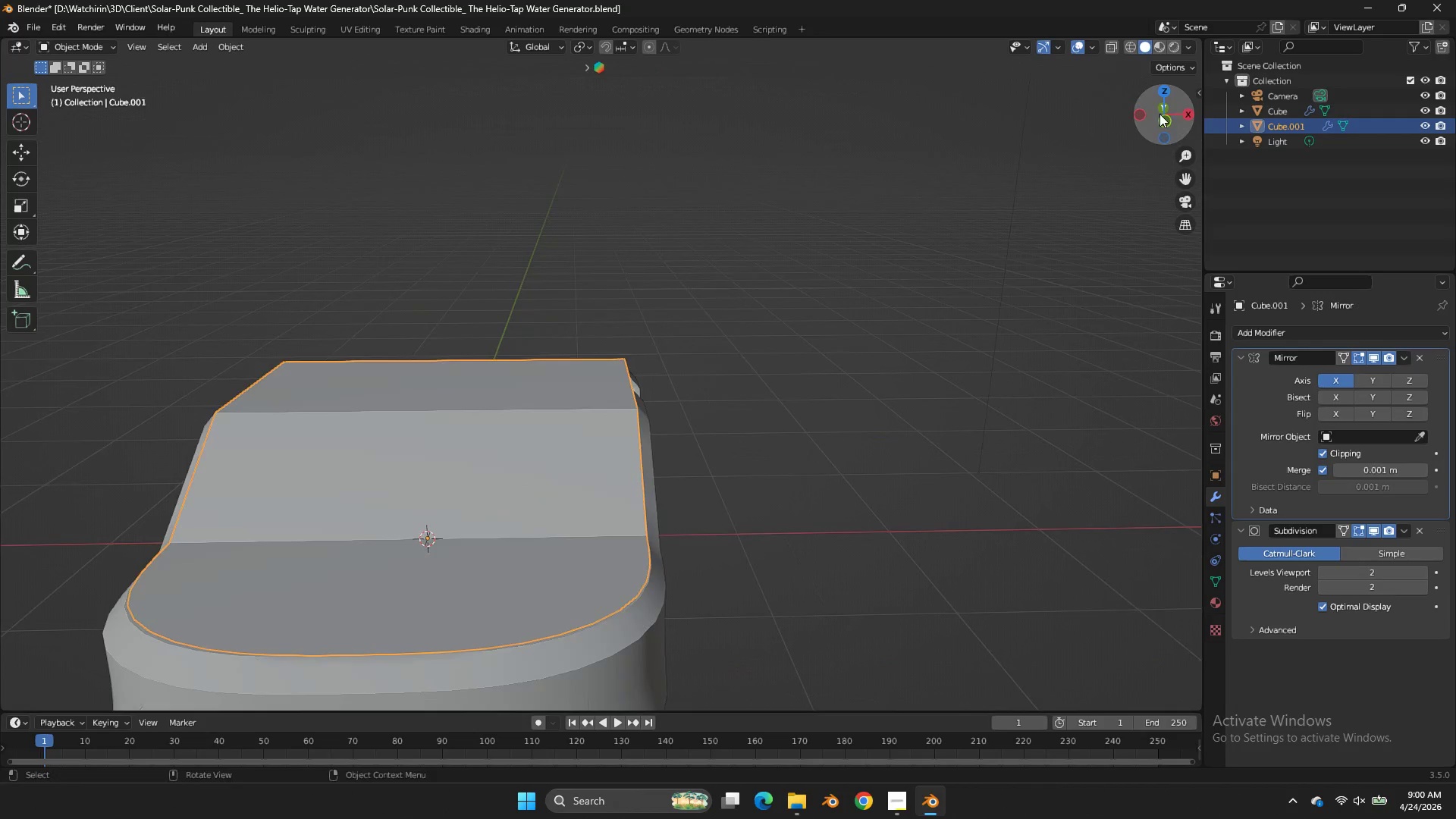 
key(Tab)
 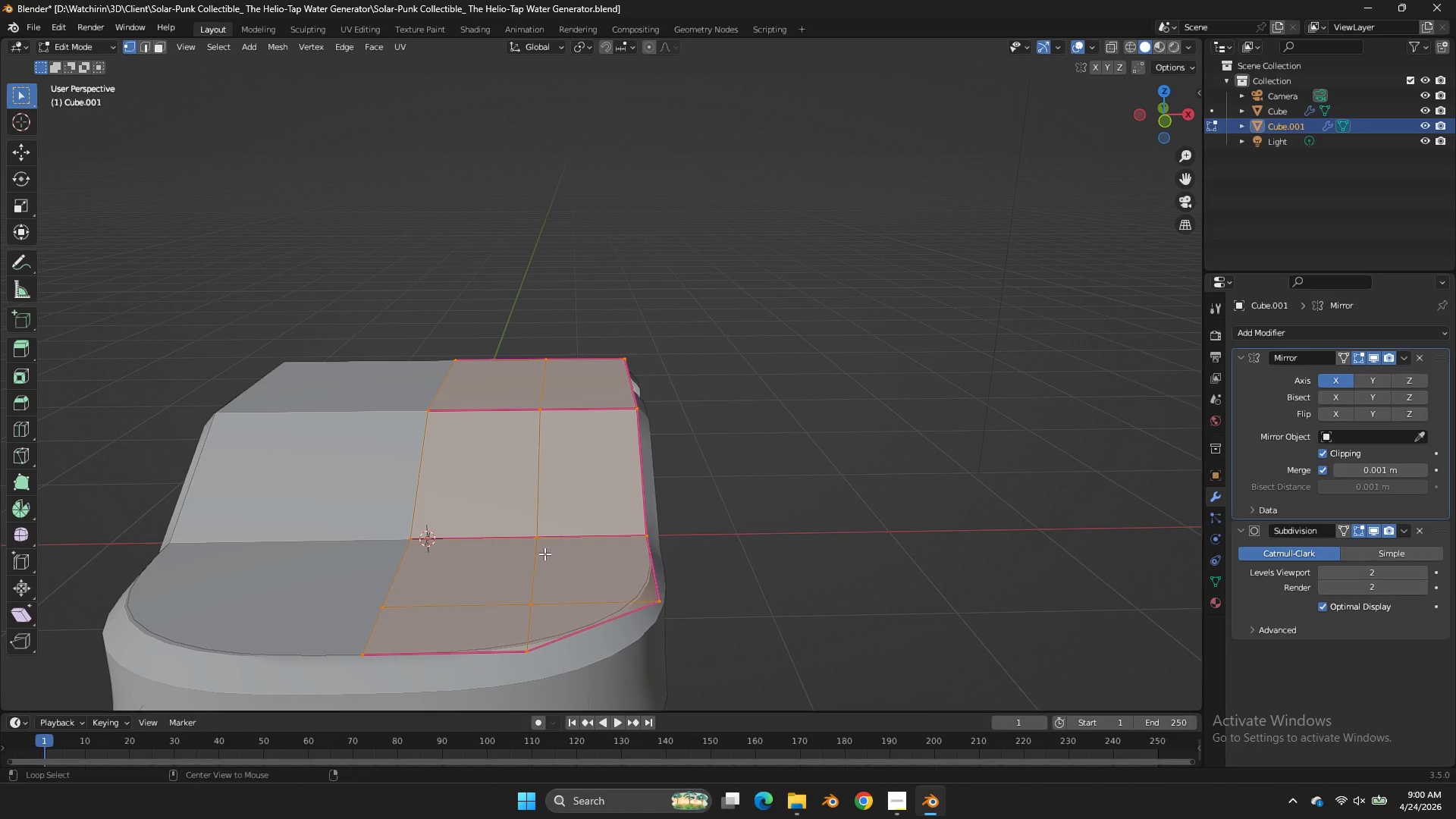 
scroll: coordinate [1159, 114], scroll_direction: down, amount: 3.0
 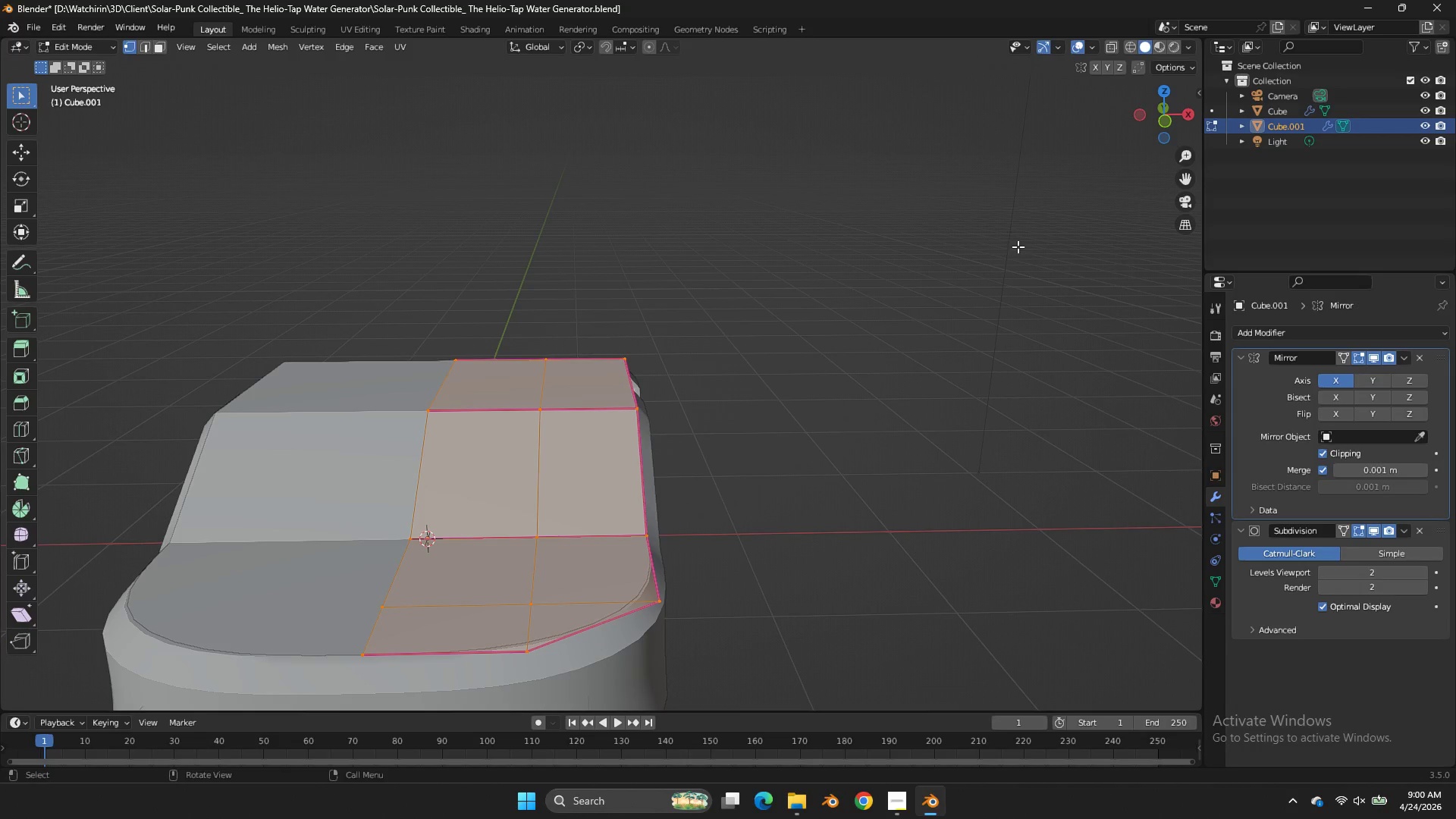 
hold_key(key=AltLeft, duration=0.98)
left_click([549, 562])
 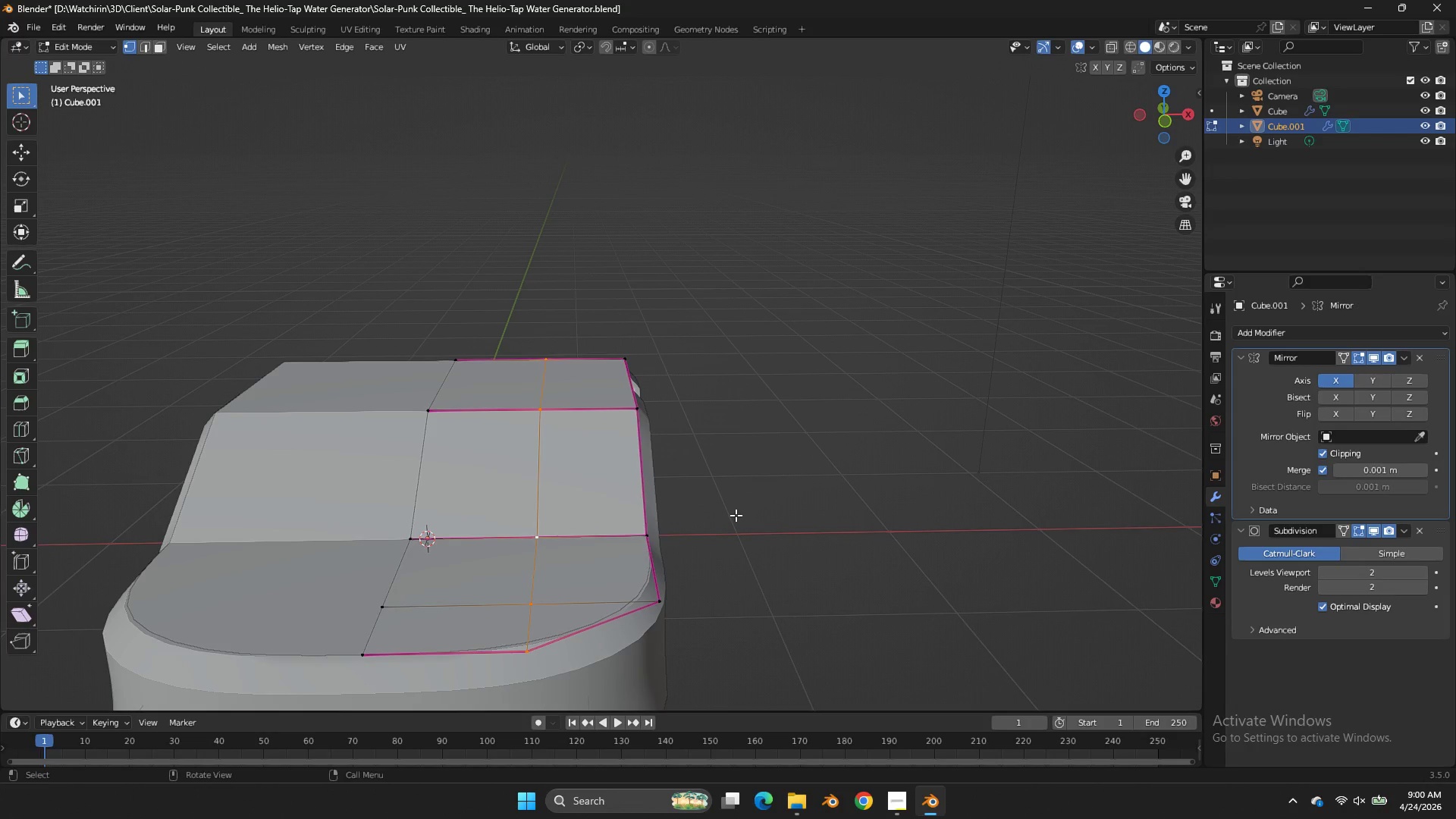 
wait(6.73)
 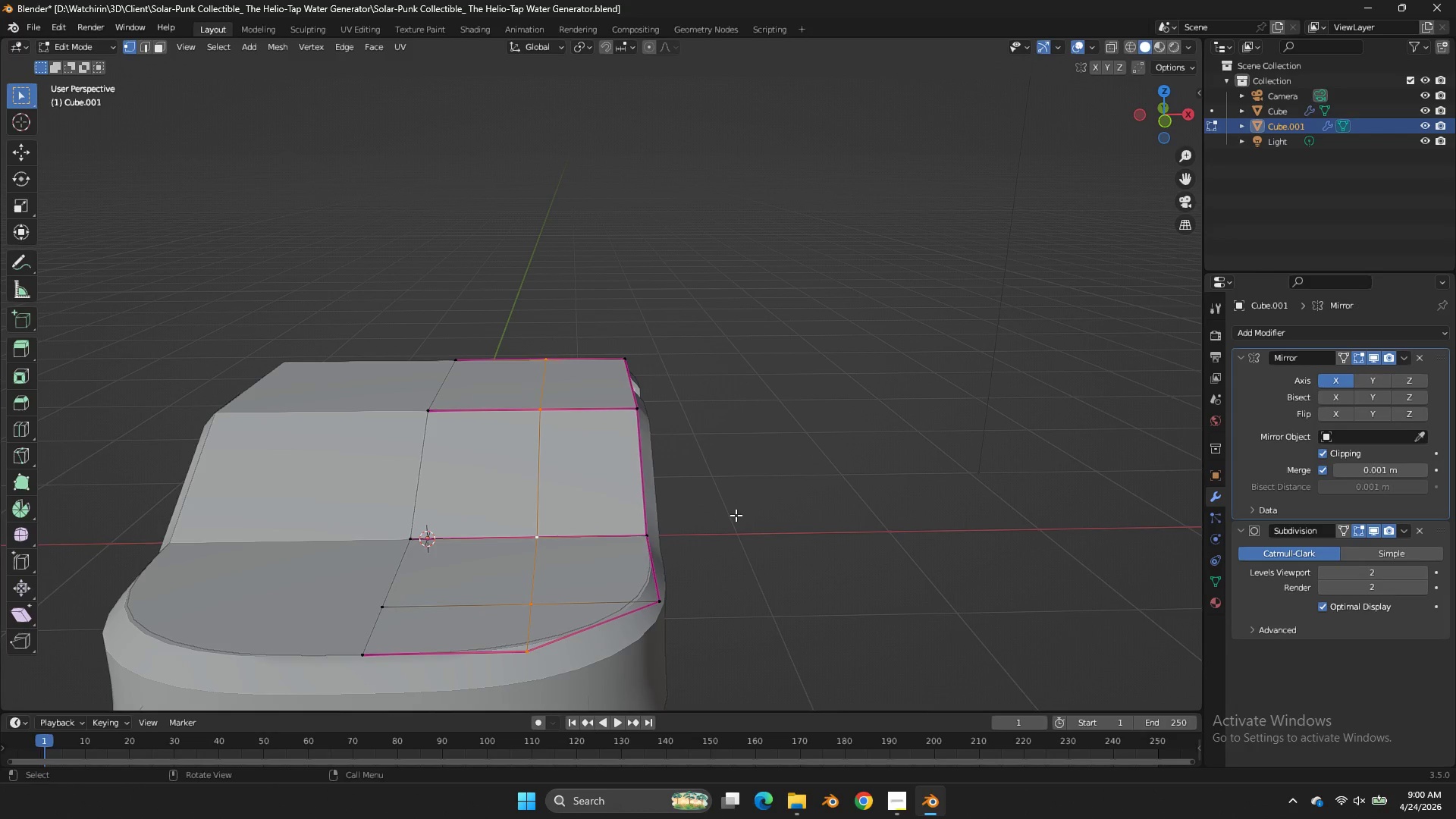 
key(Tab)
 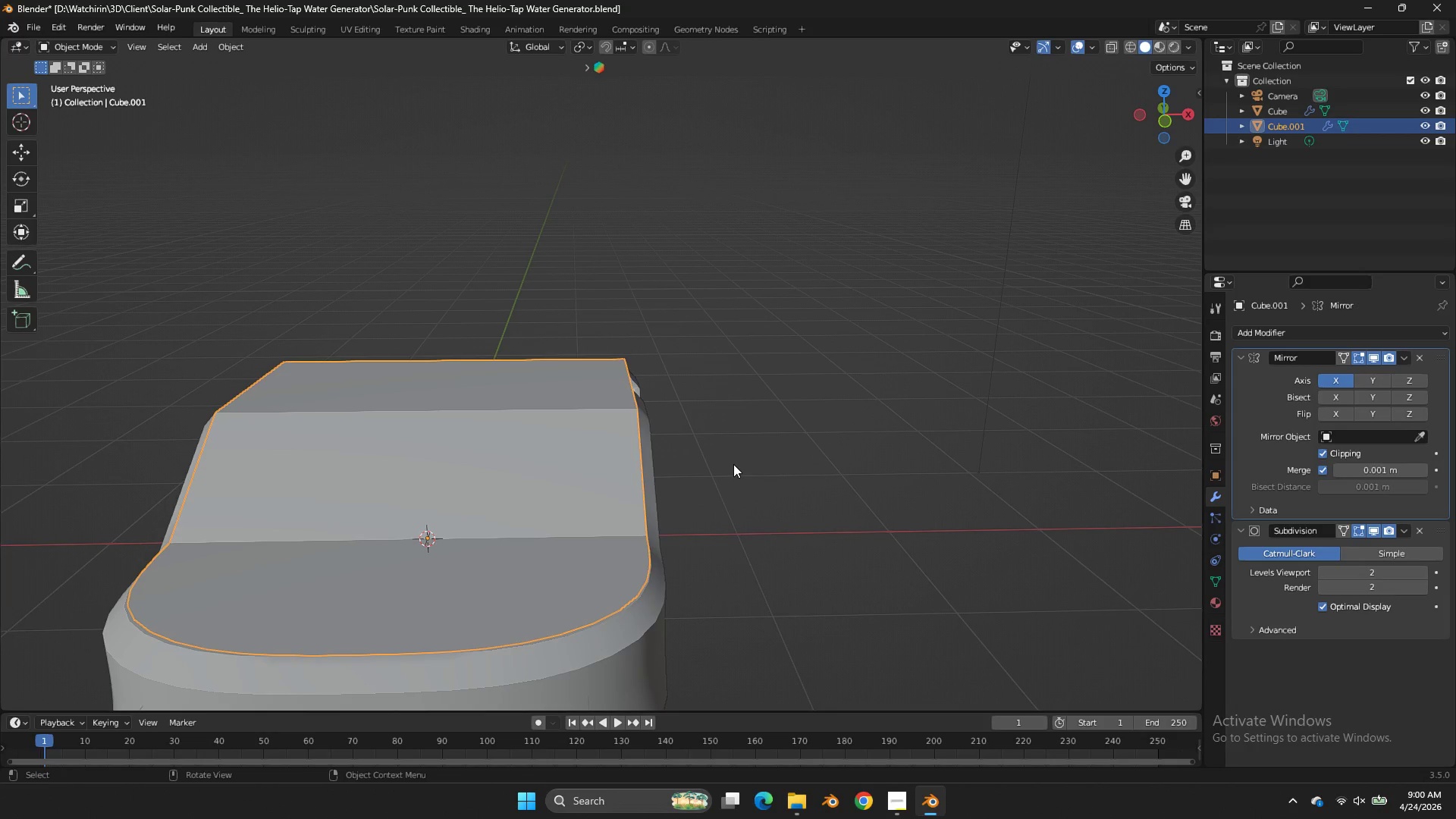 
key(Tab)
 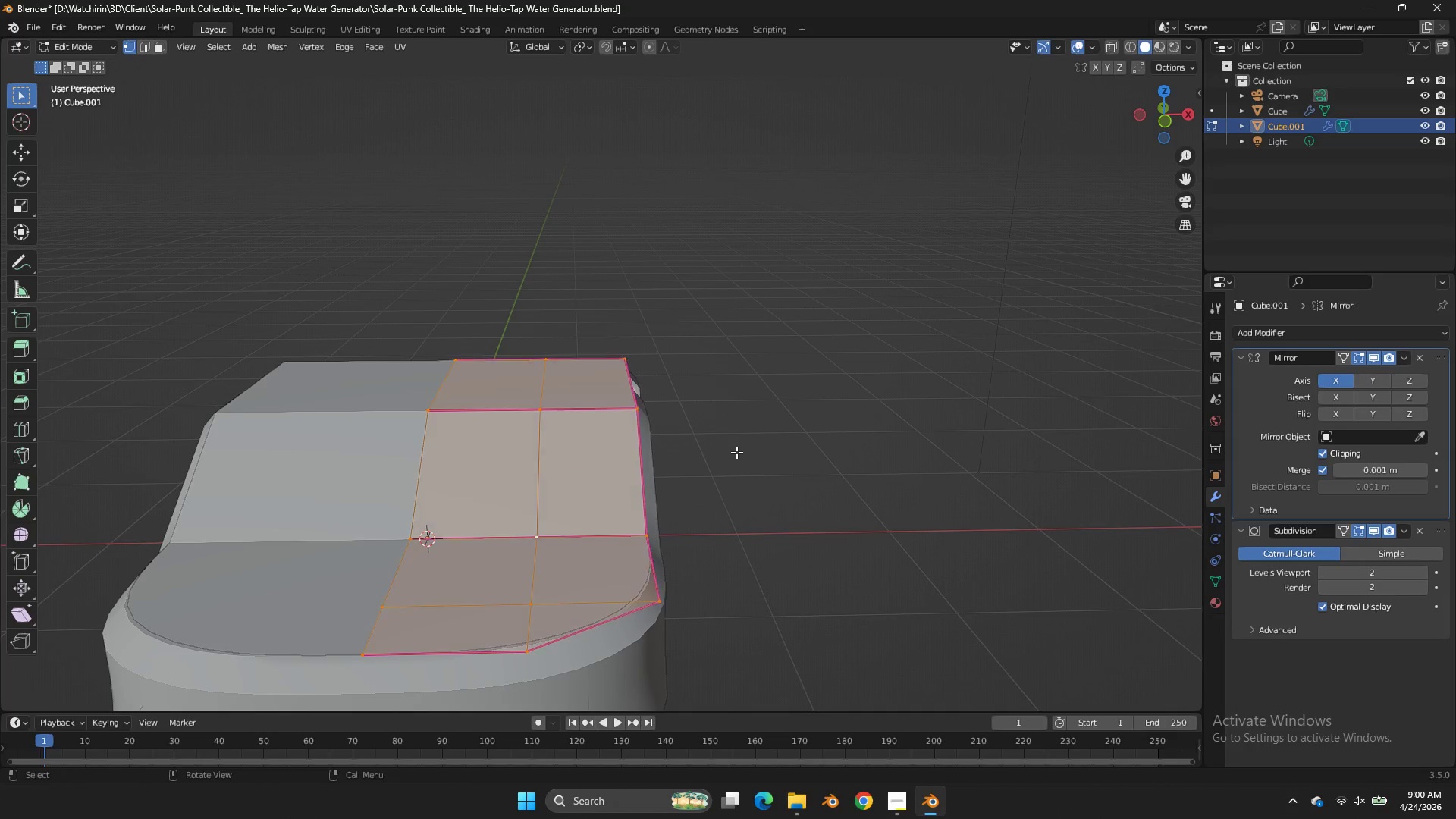 
key(A)
 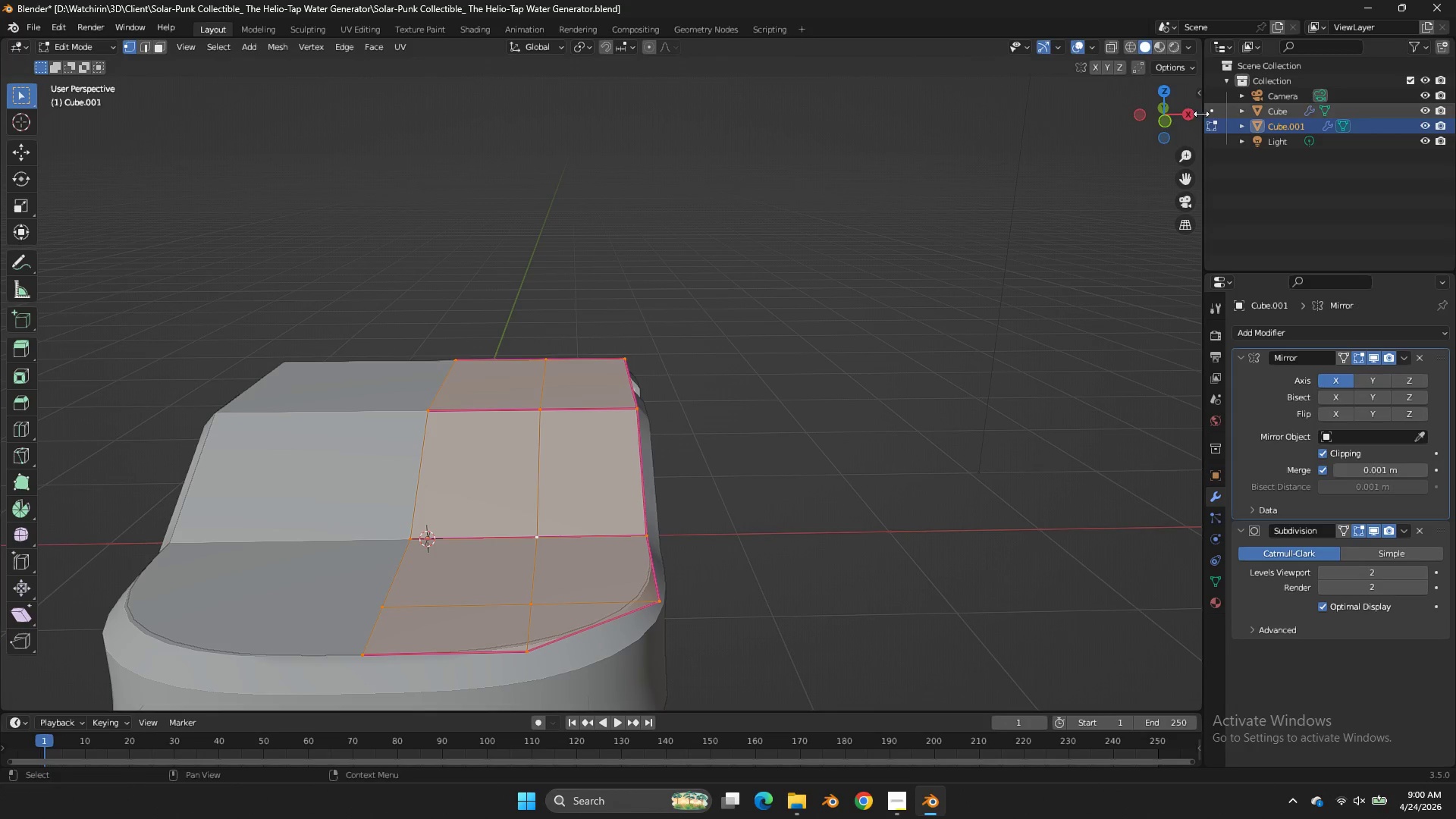 
left_click([1193, 114])
 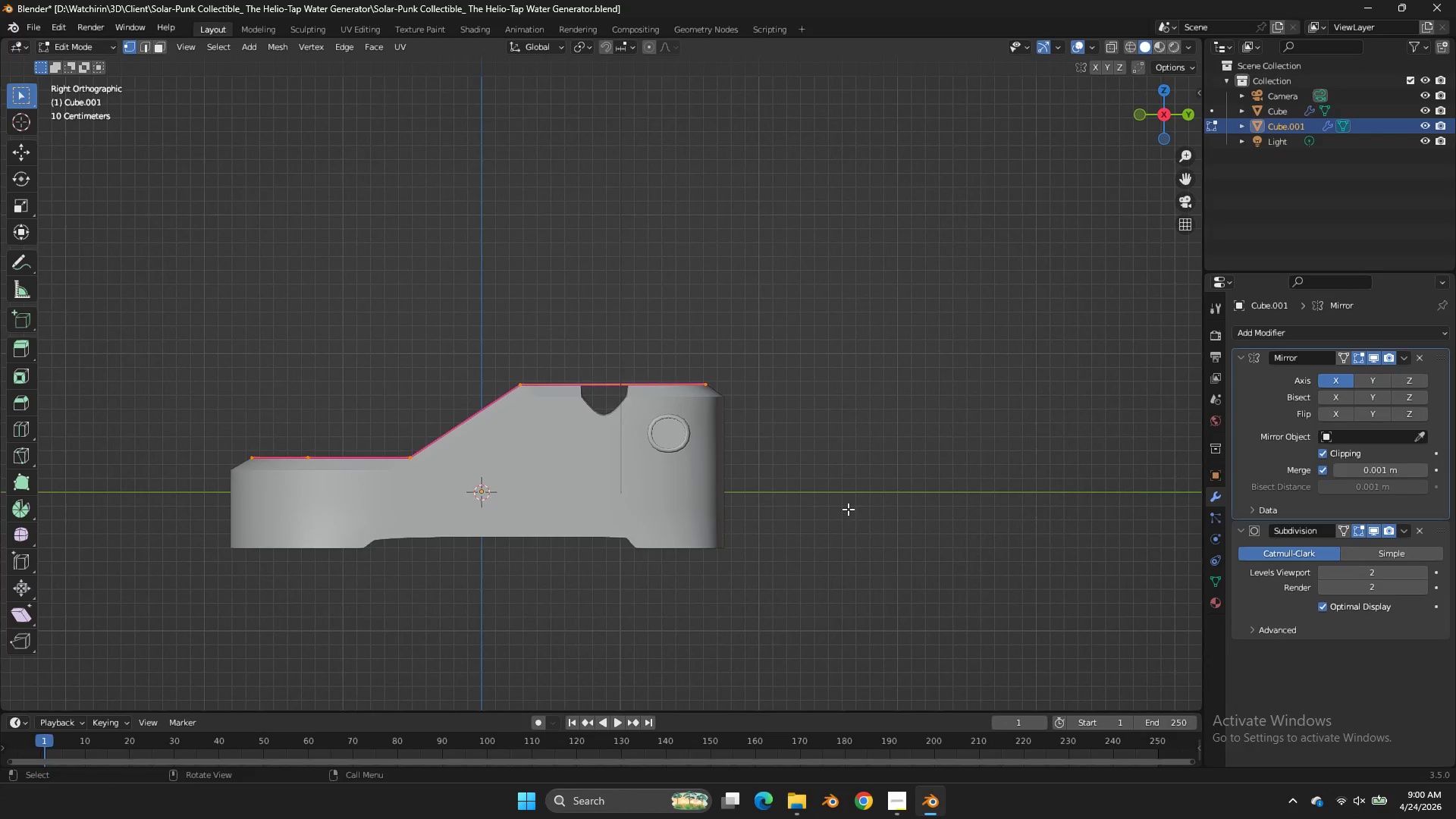 
type(ezz)
 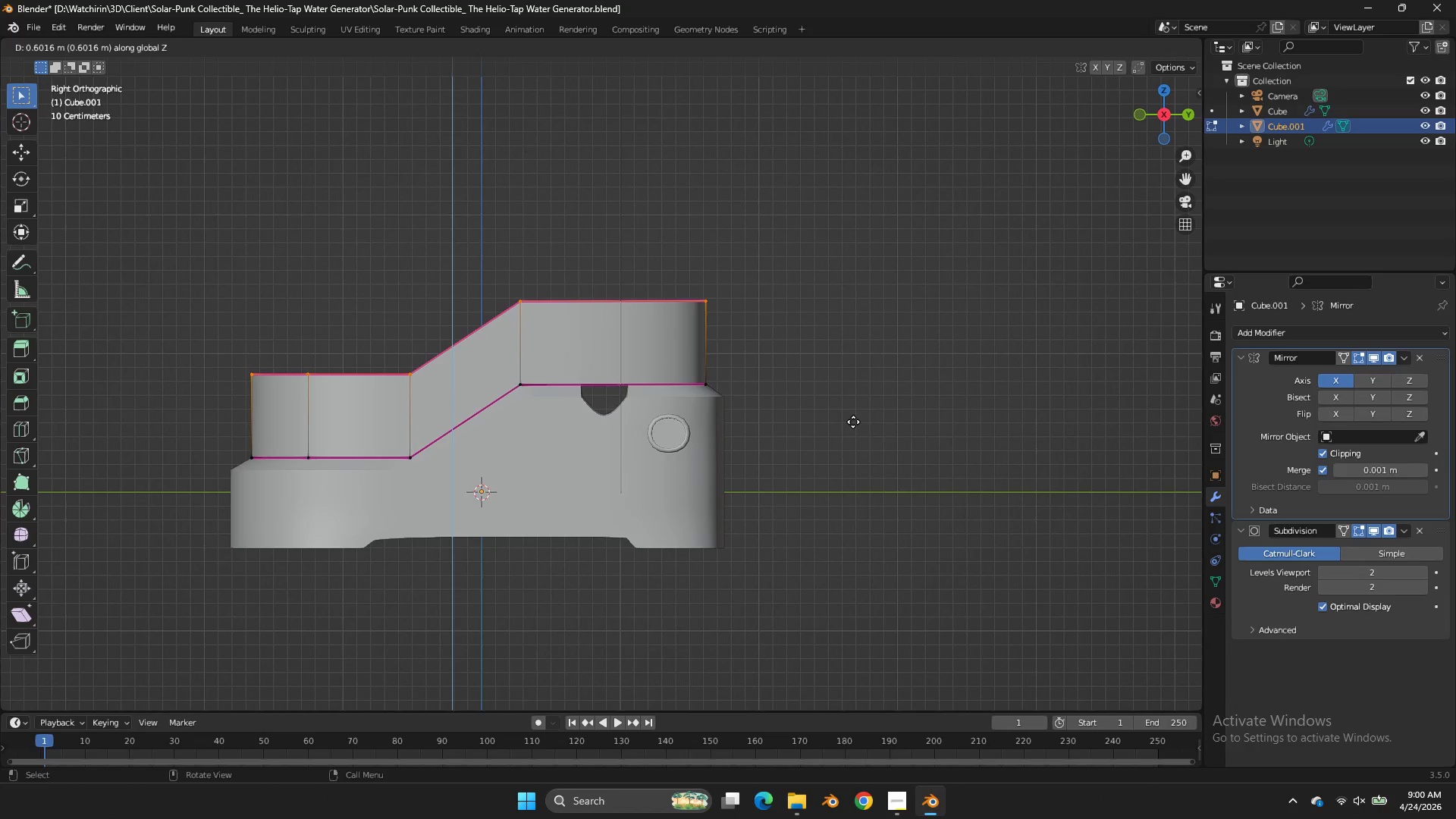 
left_click([853, 422])
 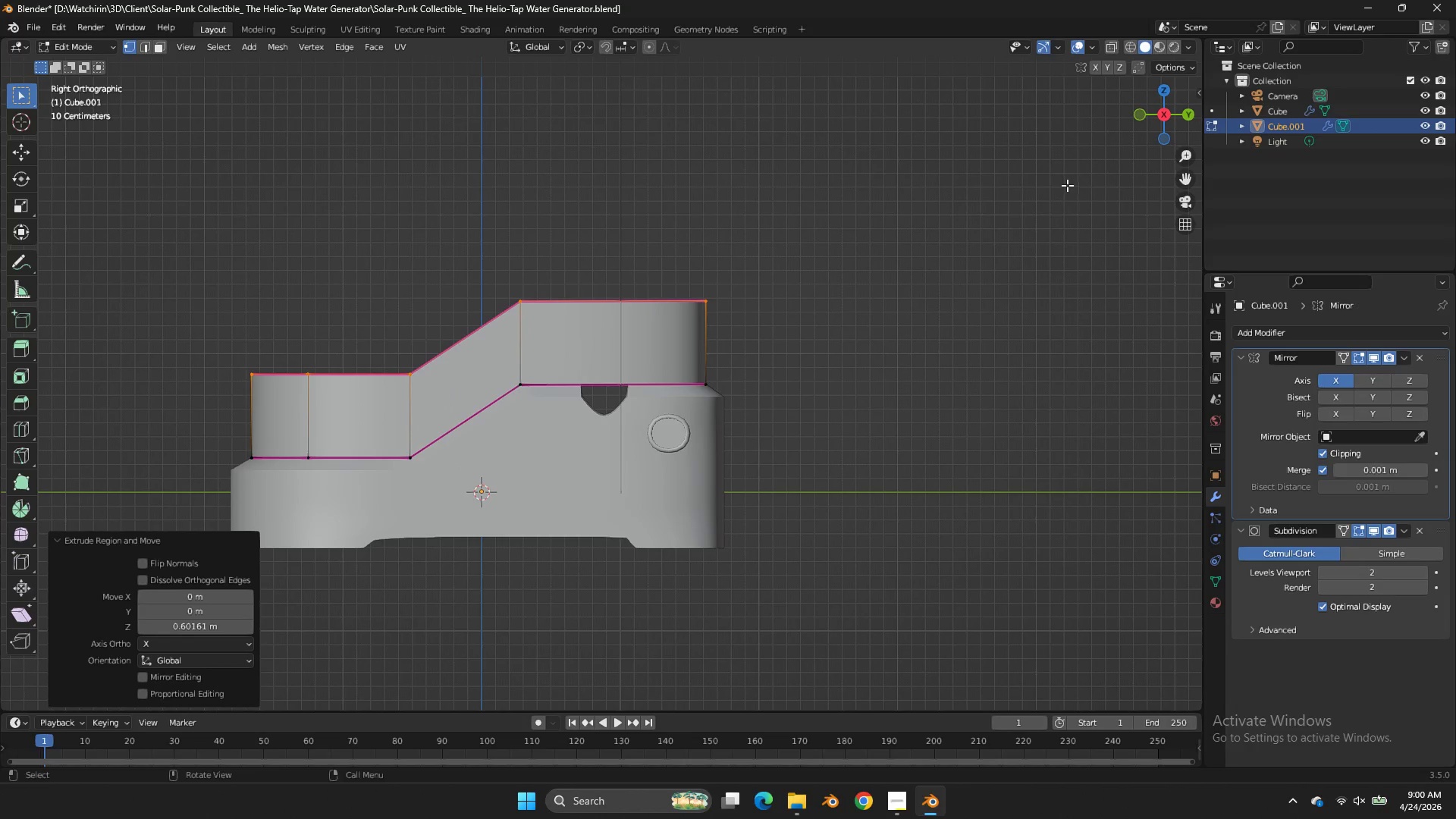 
left_click([1142, 113])
 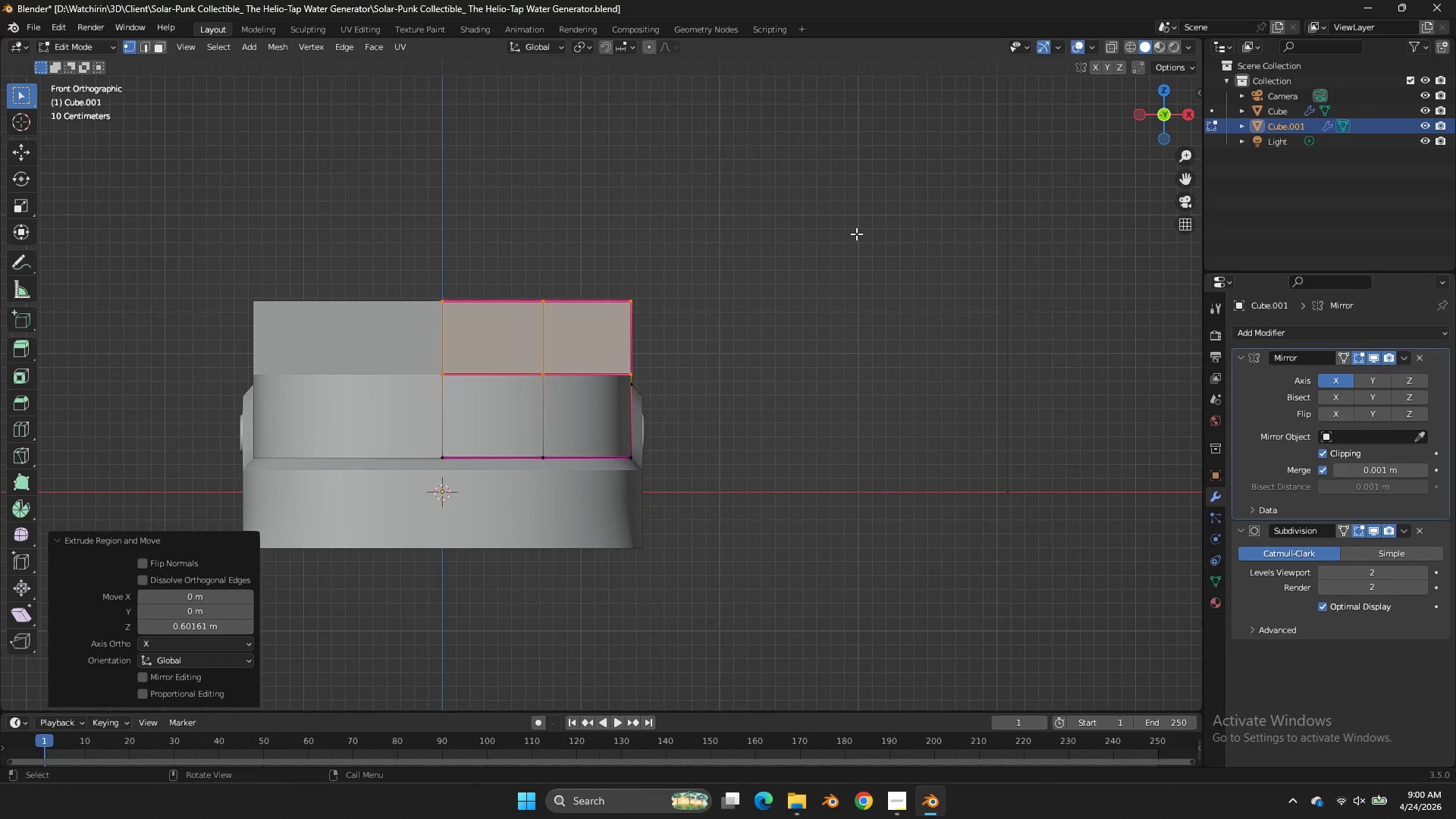 
type(gz)
 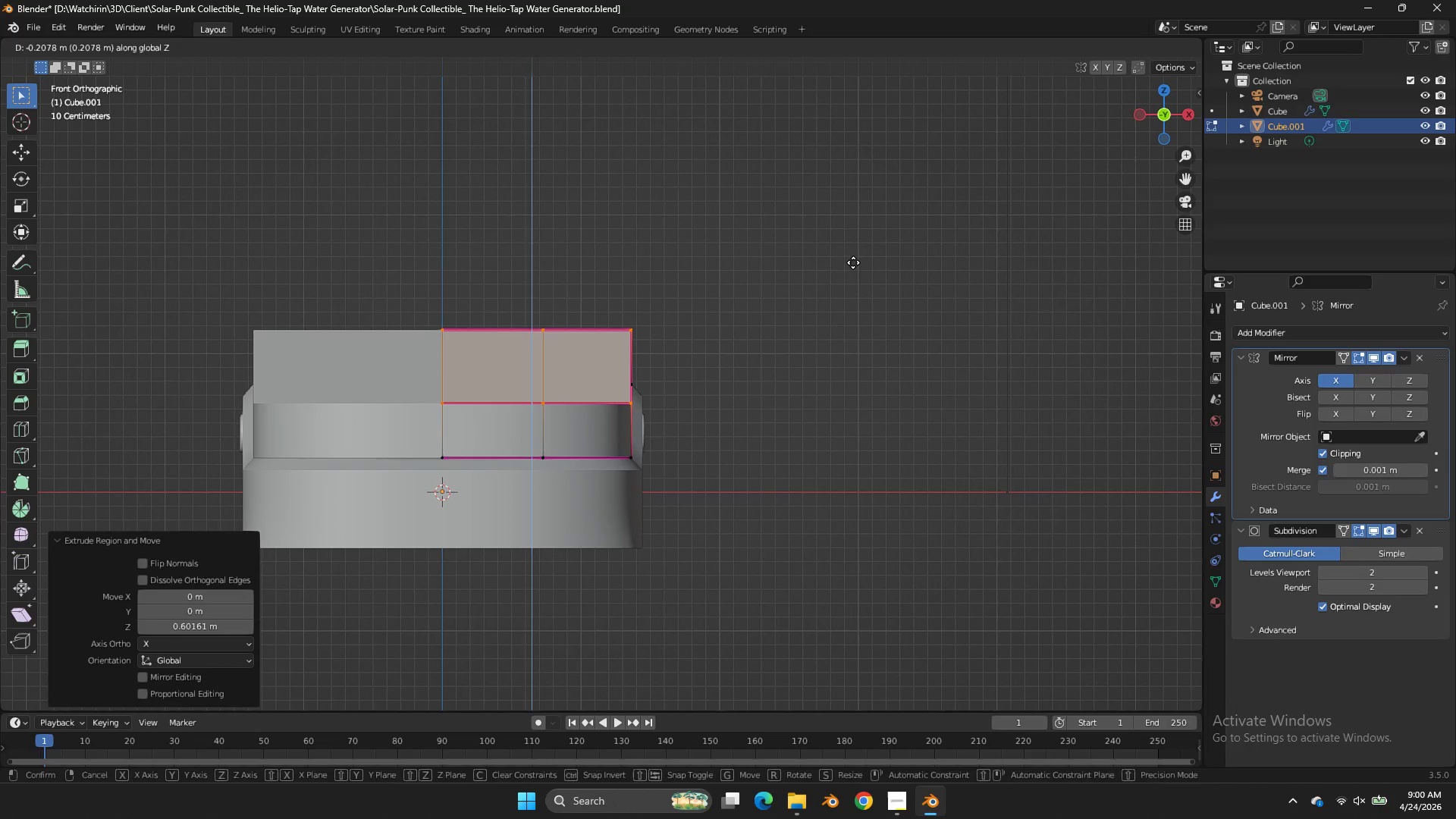 
left_click([853, 262])
 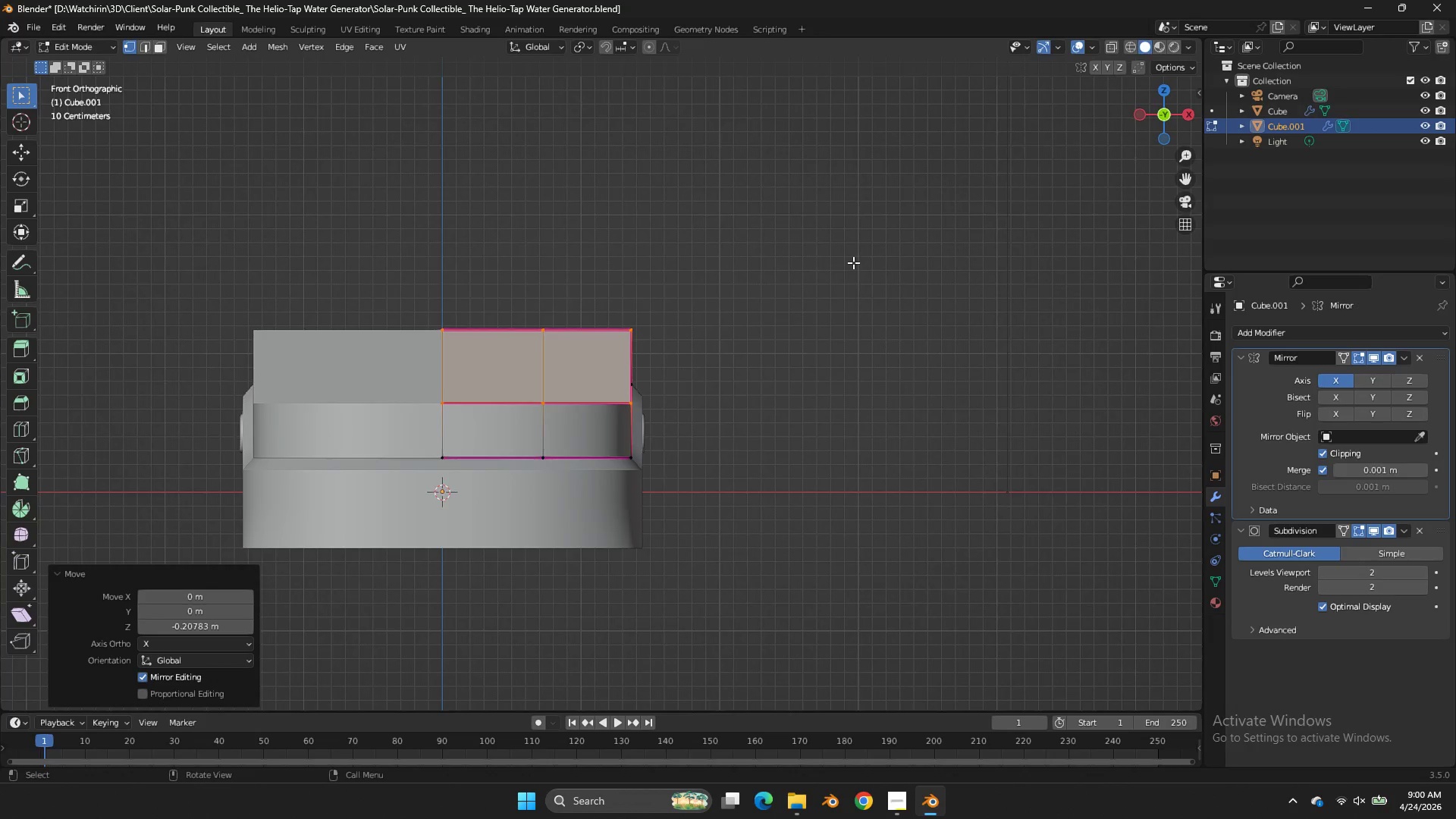 
scroll: coordinate [853, 262], scroll_direction: up, amount: 2.0
 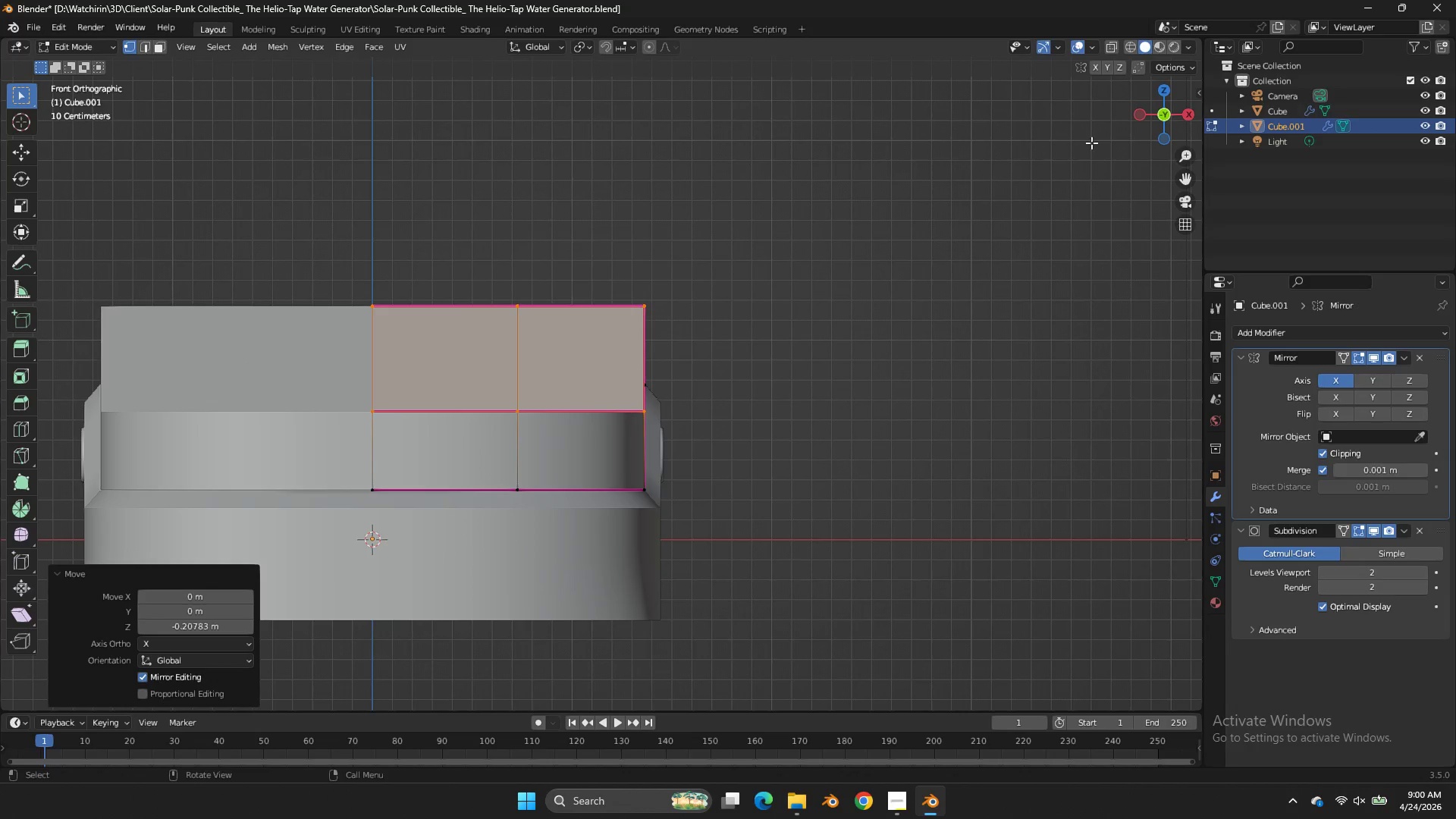 
key(Tab)
 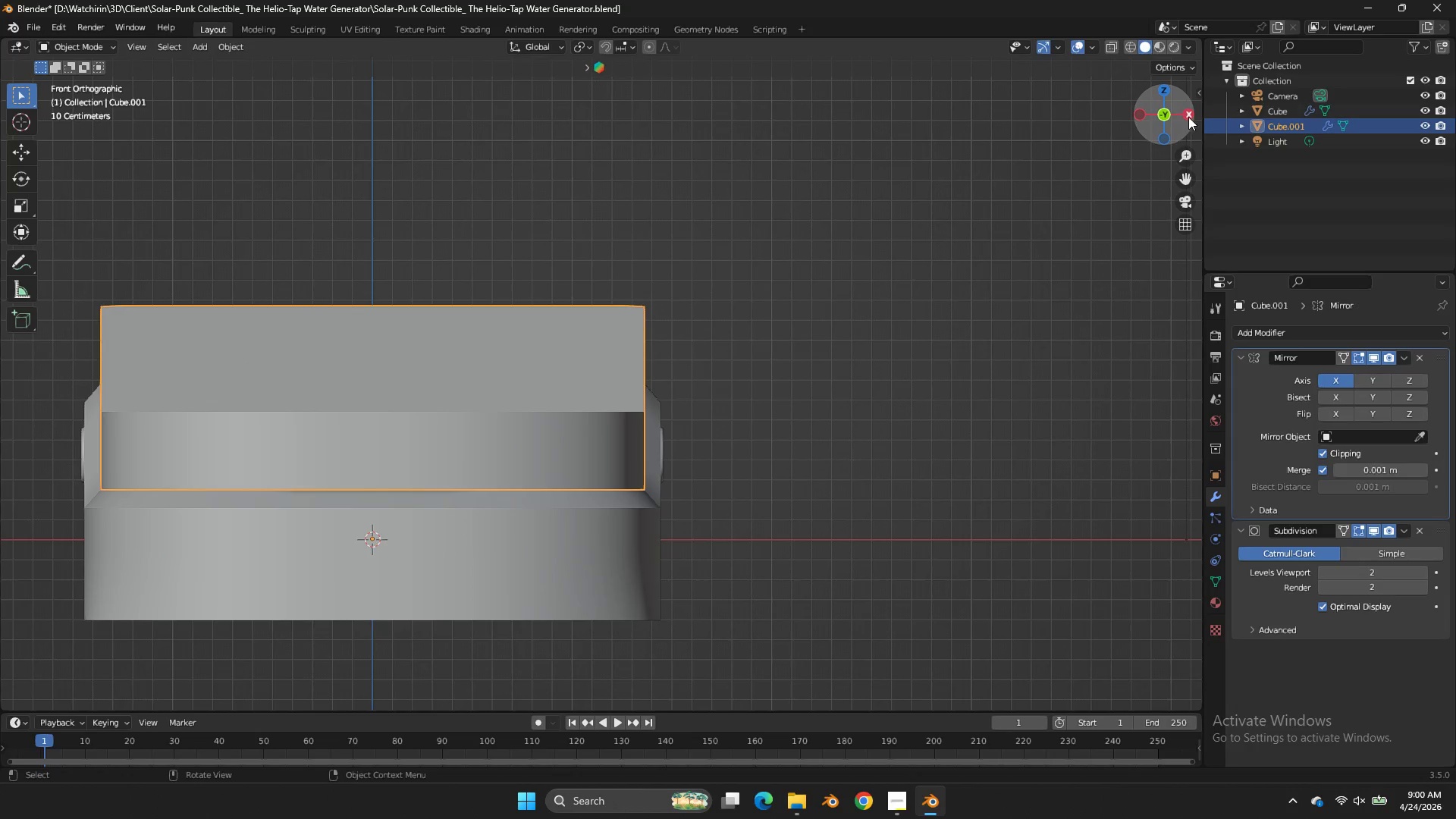 
left_click([1188, 117])
 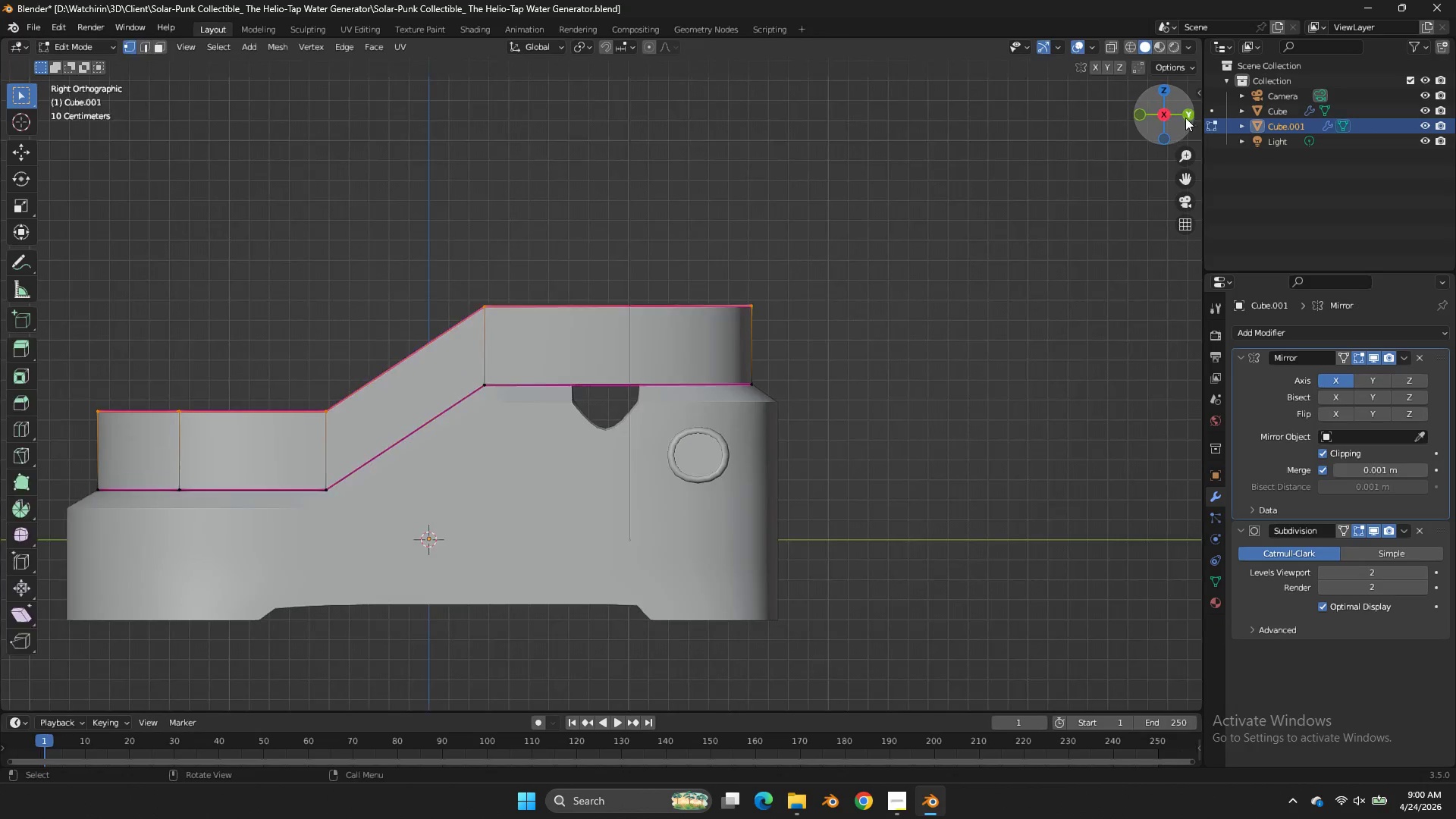 
key(Tab)
 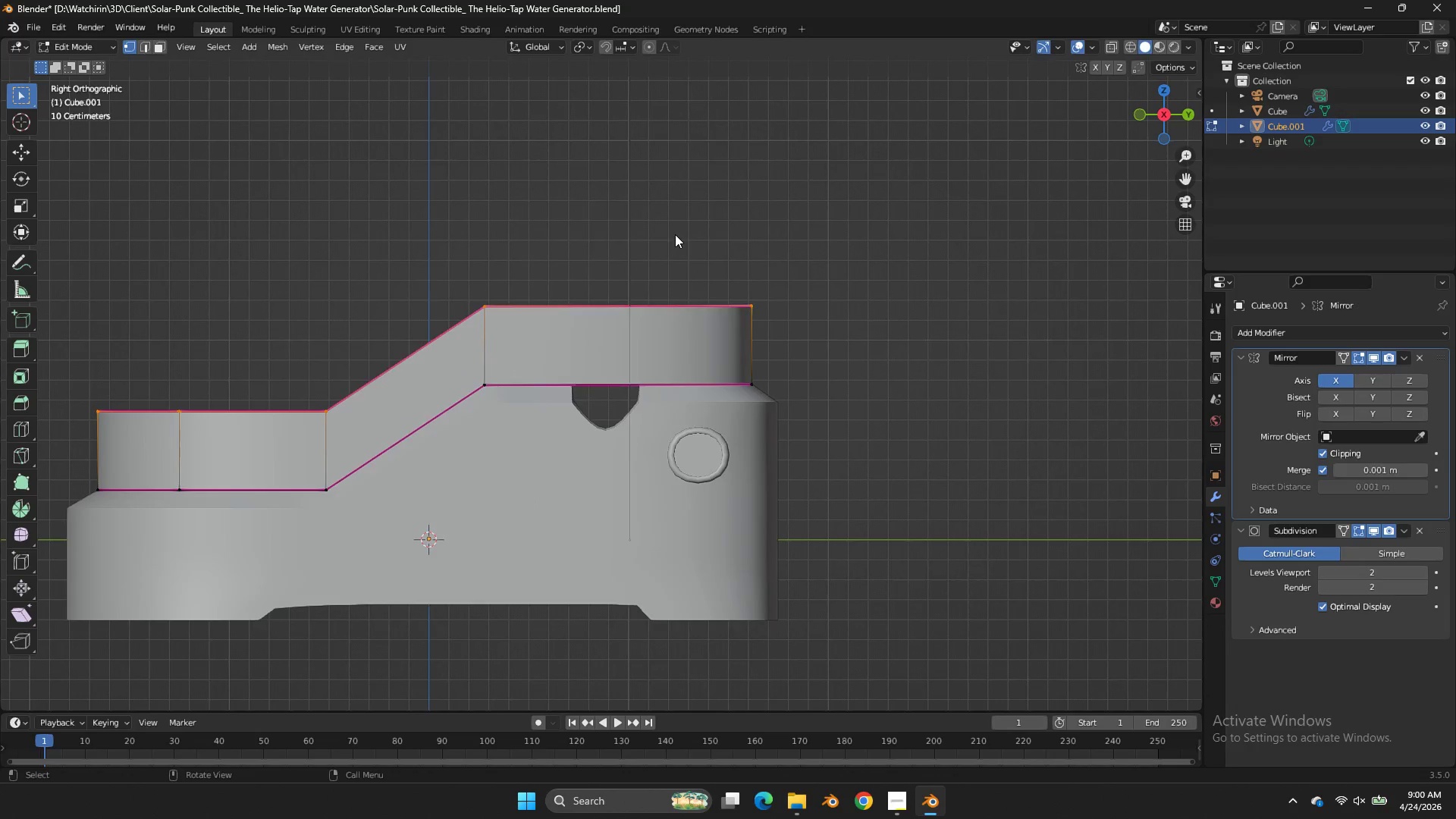 
key(Z)
 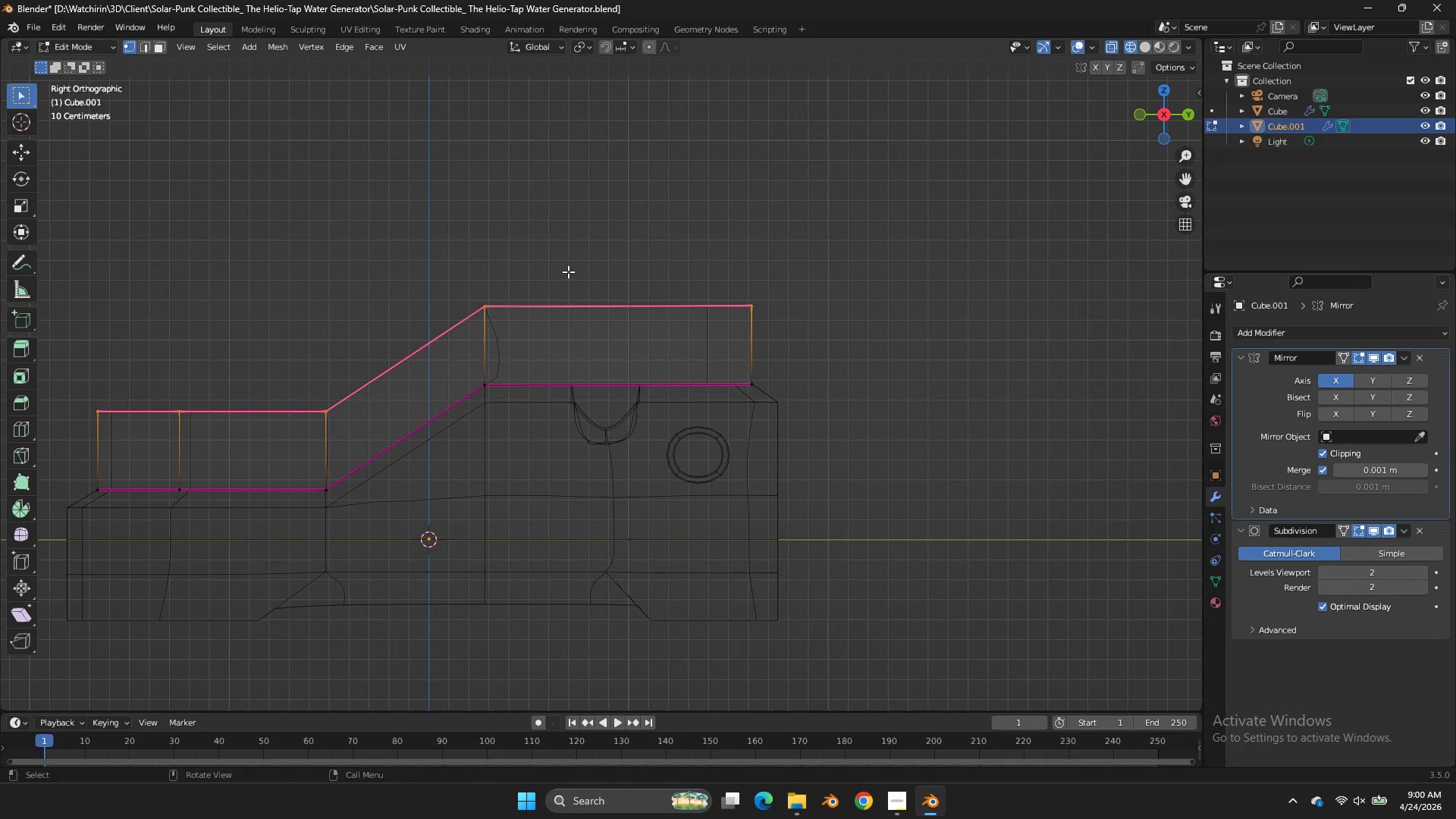 
hold_key(key=AltLeft, duration=0.61)
left_click([576, 303])
 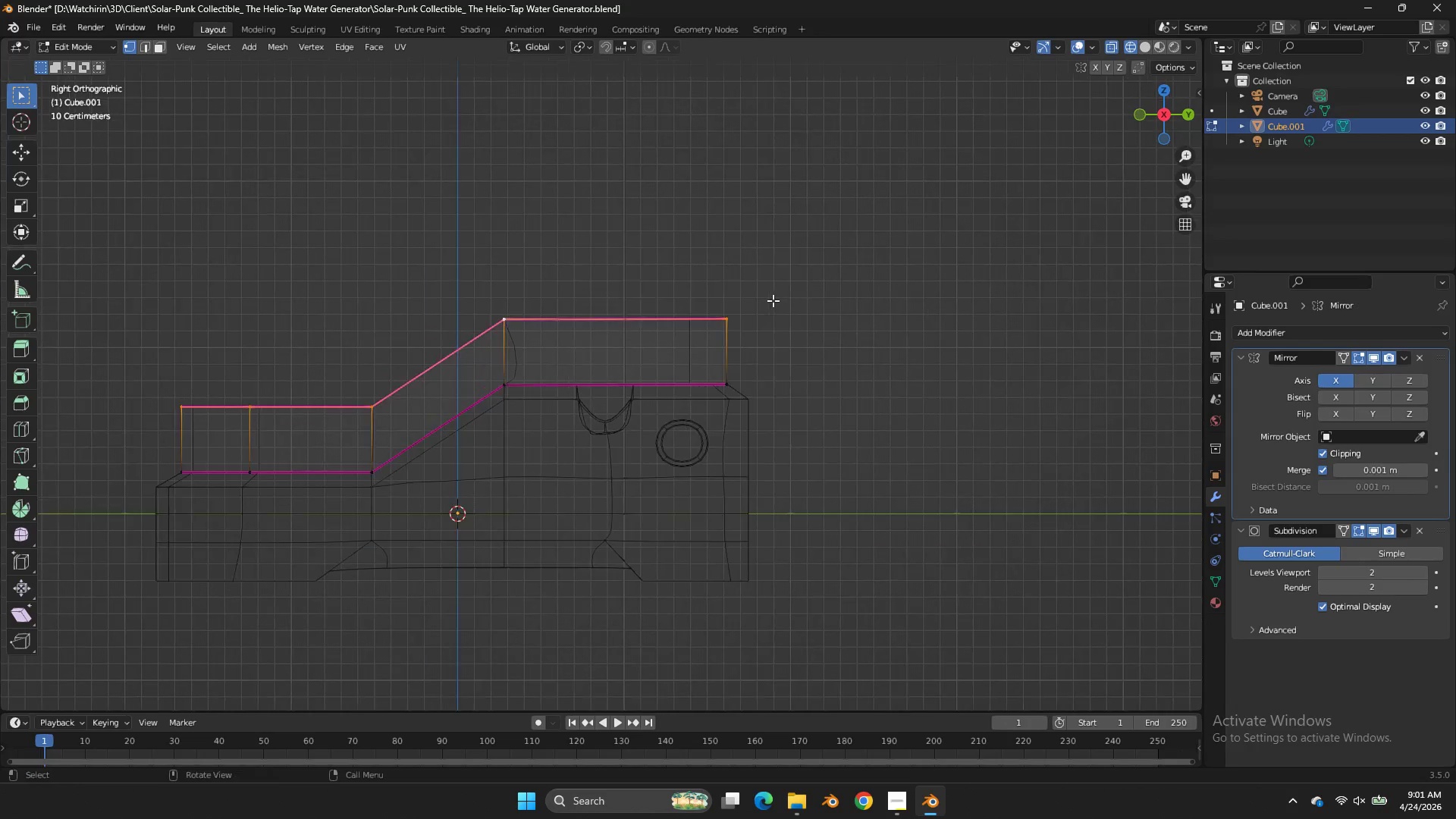 
scroll: coordinate [773, 300], scroll_direction: down, amount: 2.0
 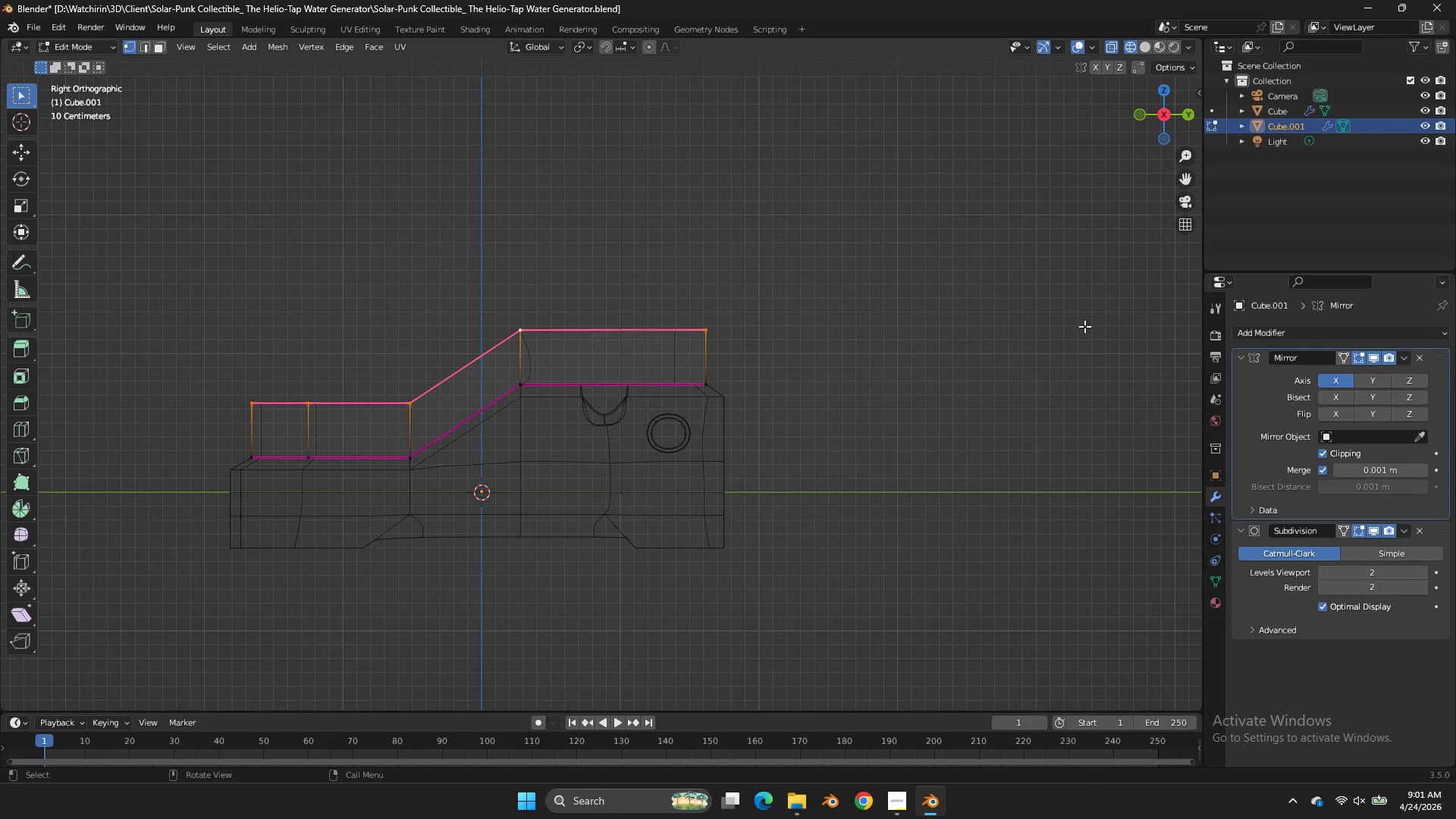 
hold_key(key=ShiftLeft, duration=0.41)
 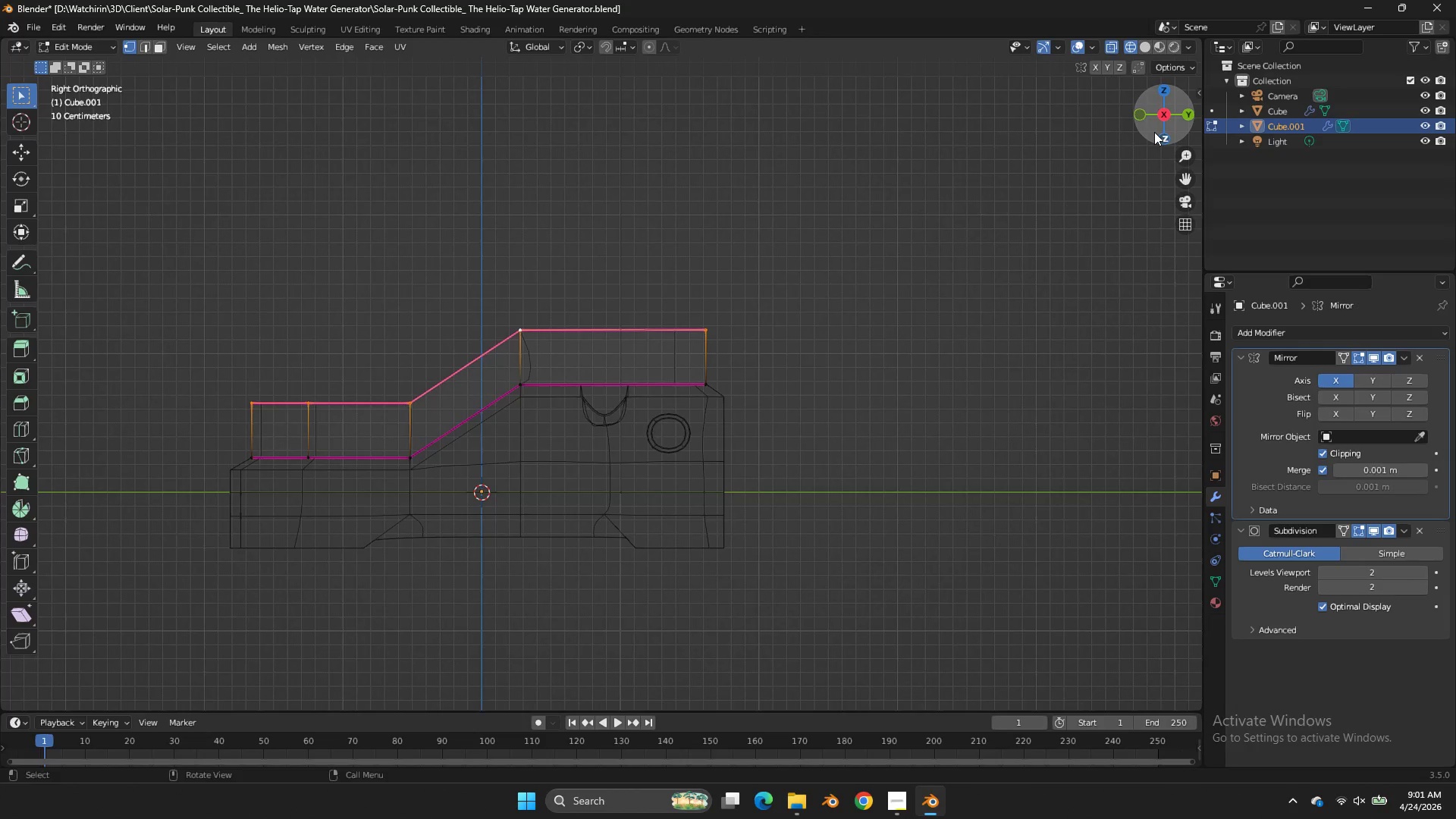 
left_click_drag(start_coordinate=[1161, 136], to_coordinate=[29, 183])
 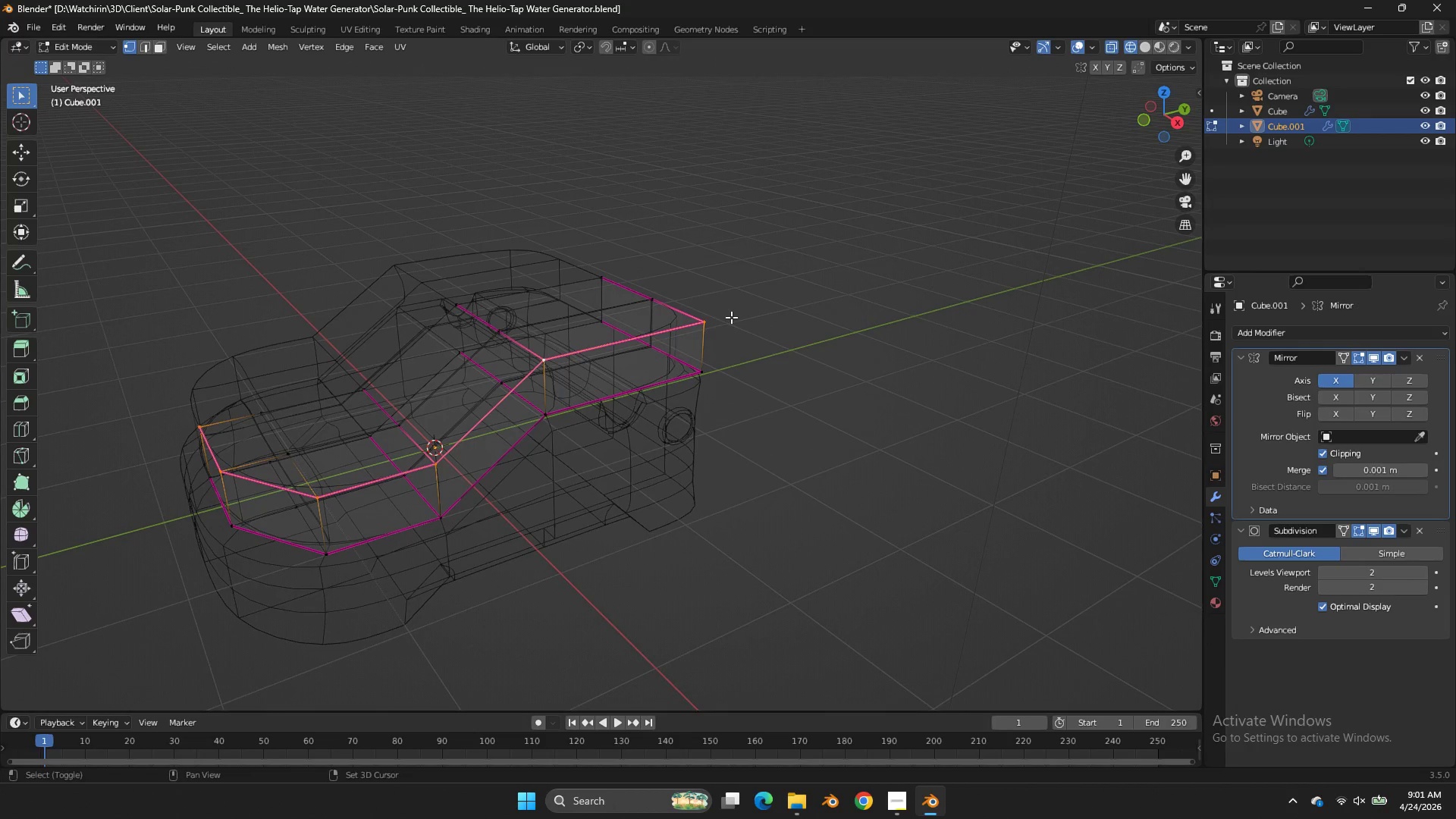 
left_click_drag(start_coordinate=[608, 262], to_coordinate=[627, 272])
 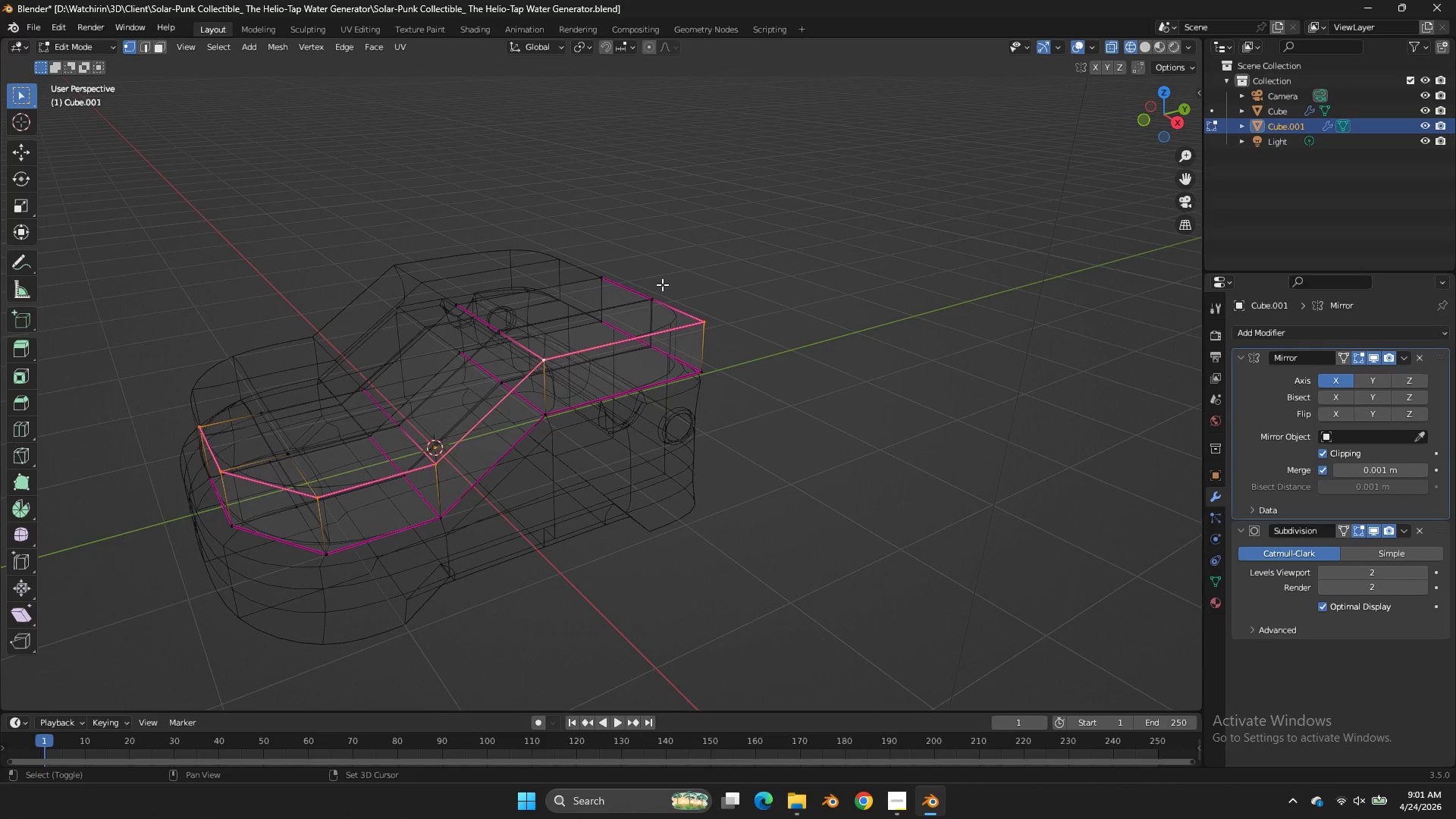 
double_click([662, 284])
 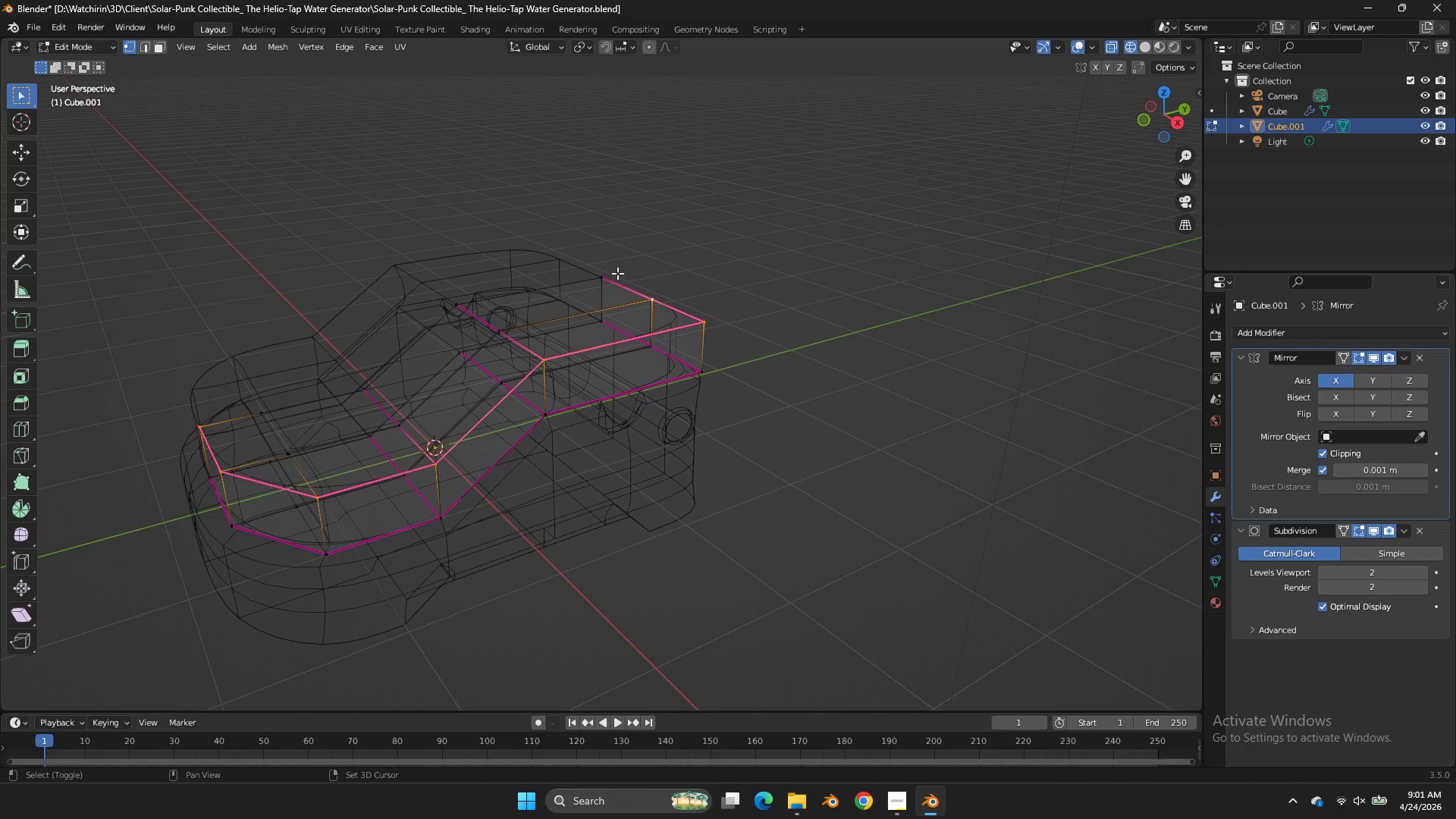 
triple_click([617, 273])
 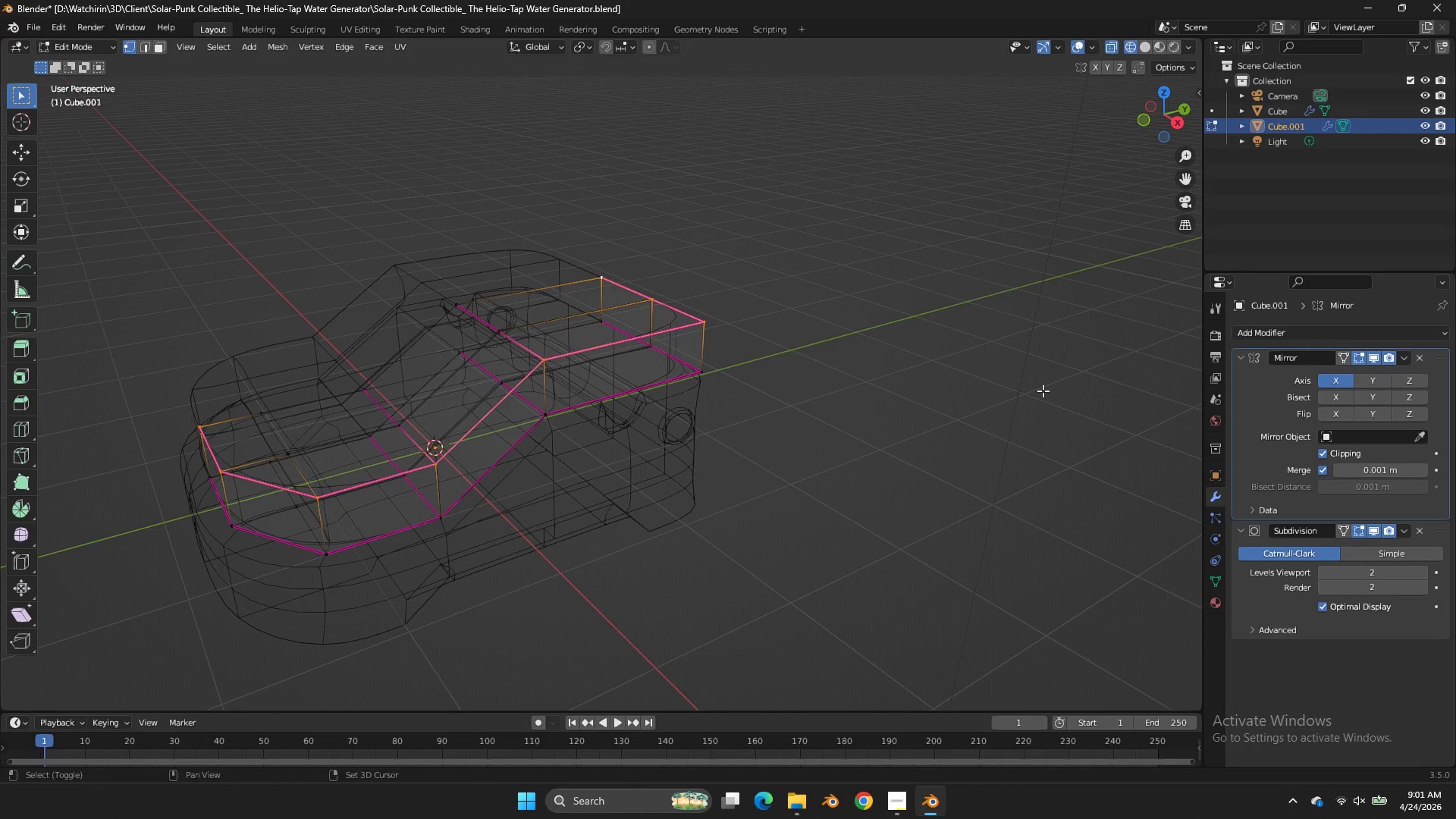 
key(Shift+E)
 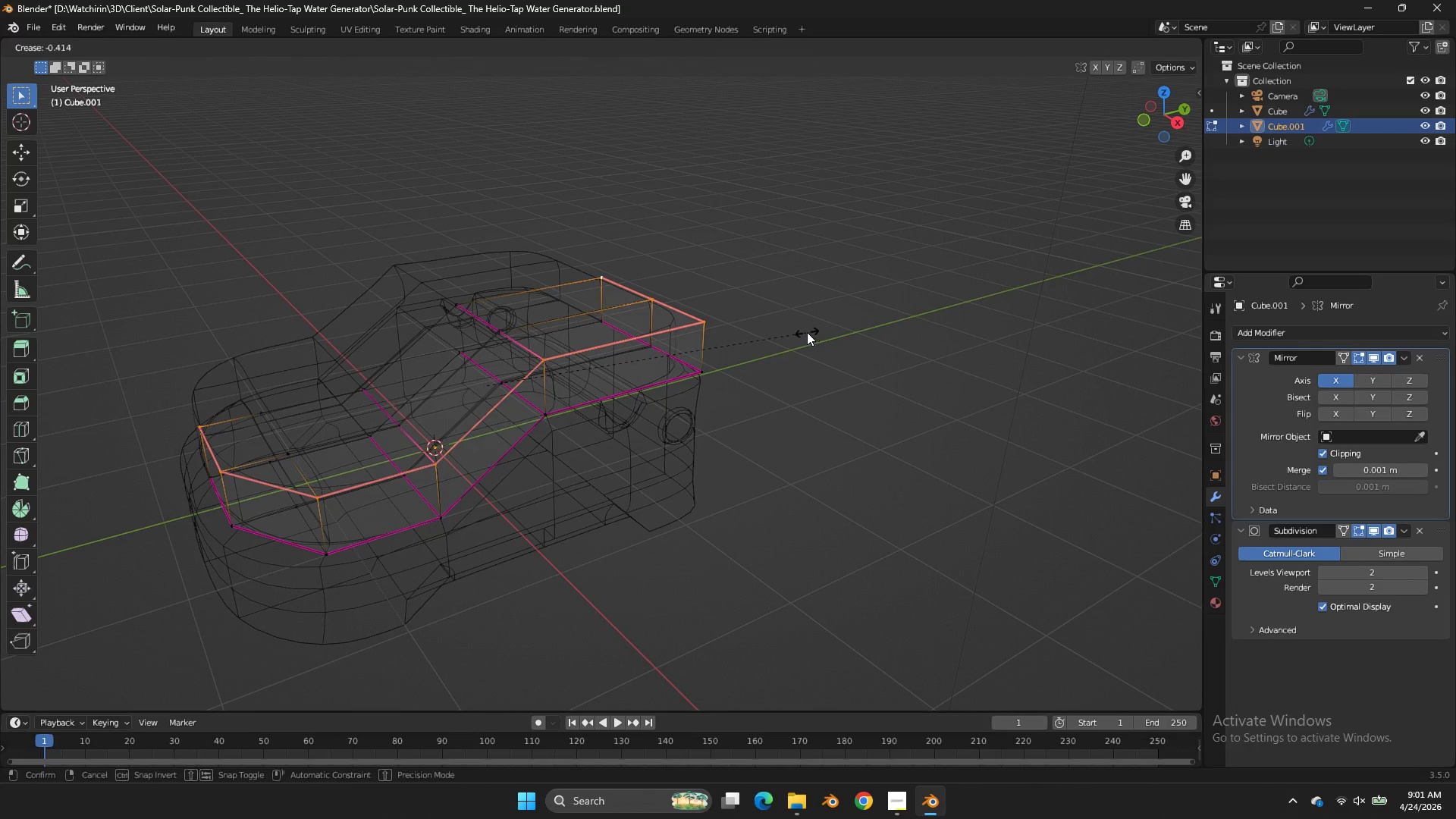 
left_click([807, 332])
 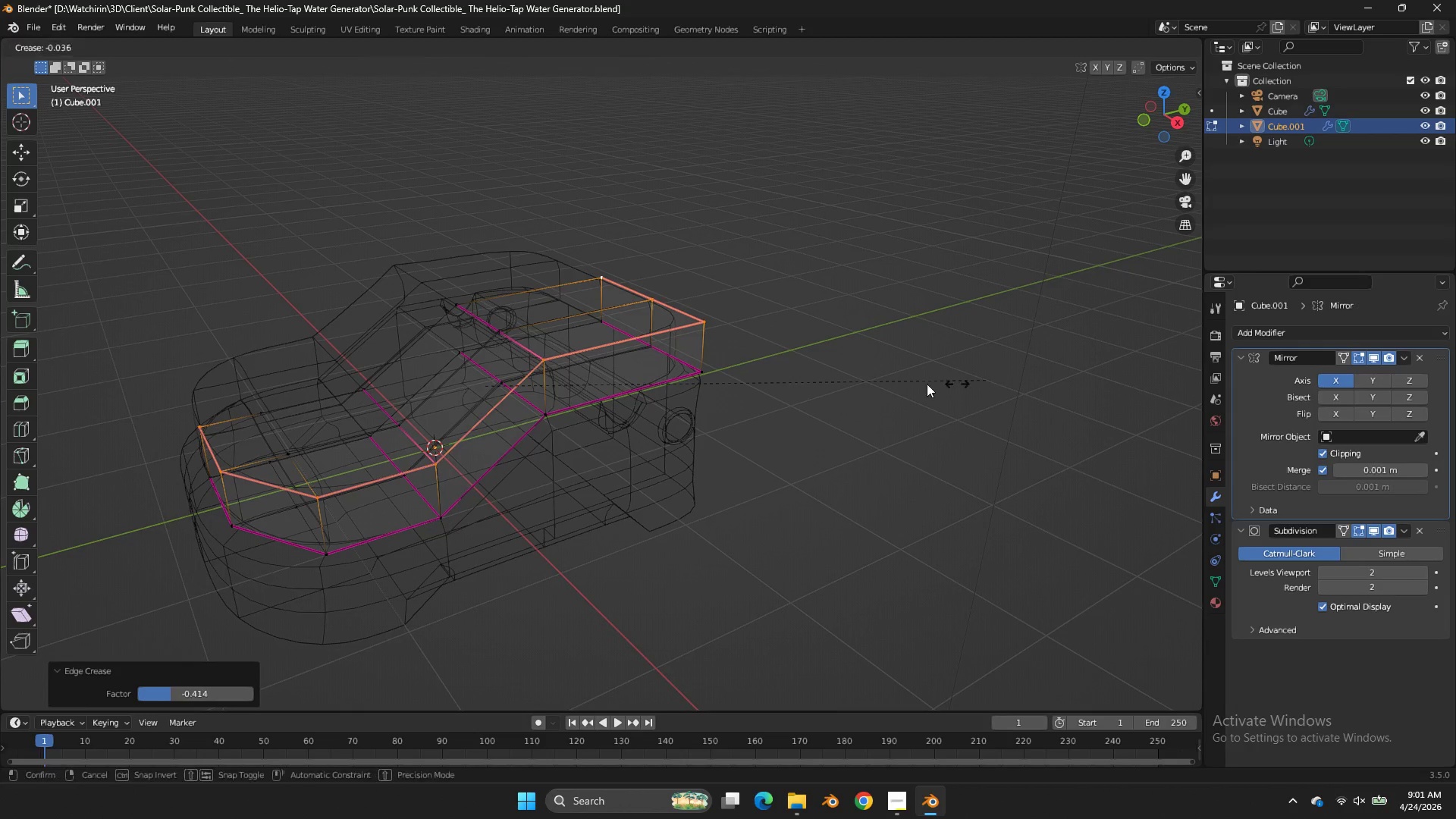 
key(Shift+E)
 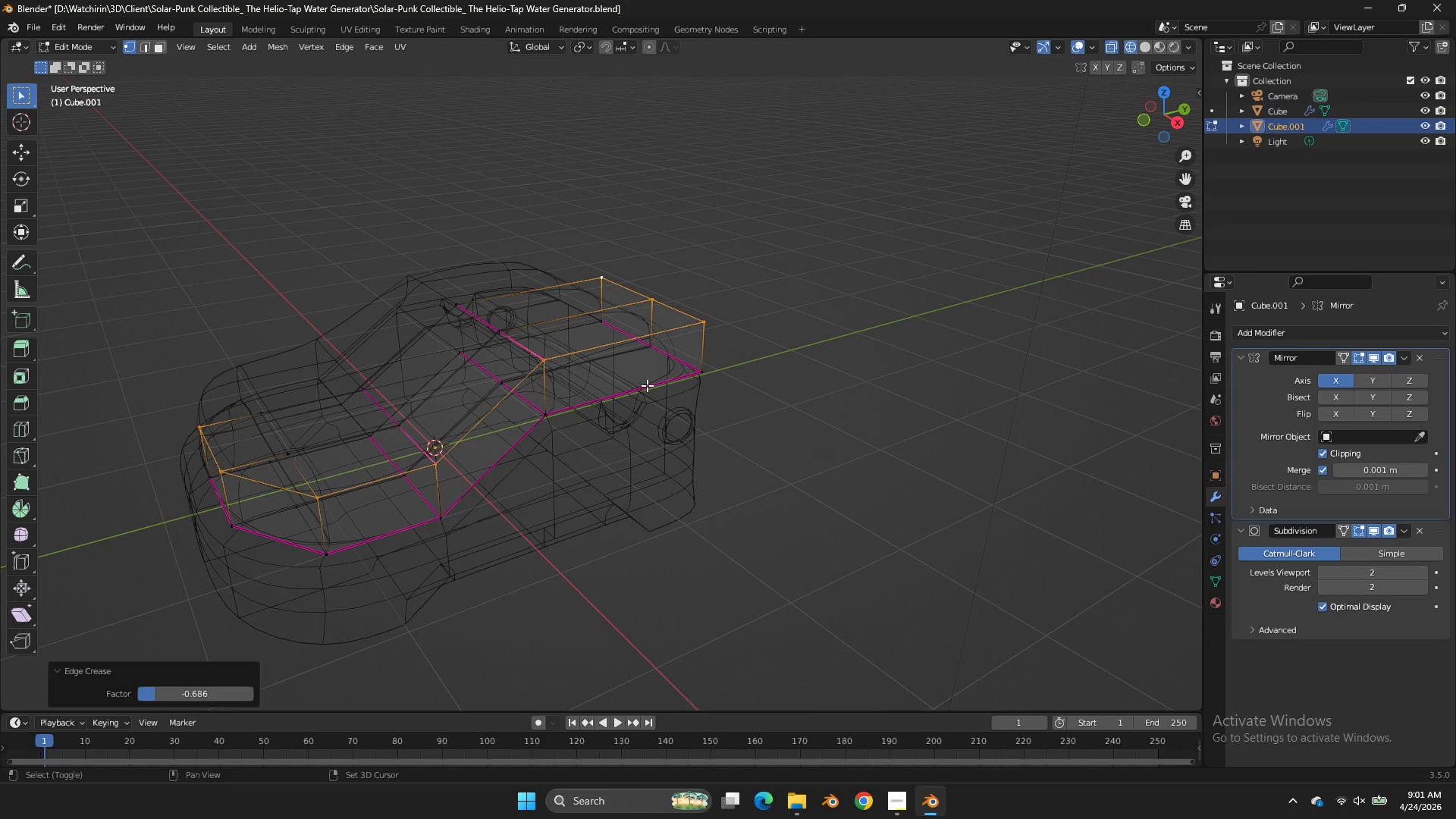 
left_click([647, 385])
 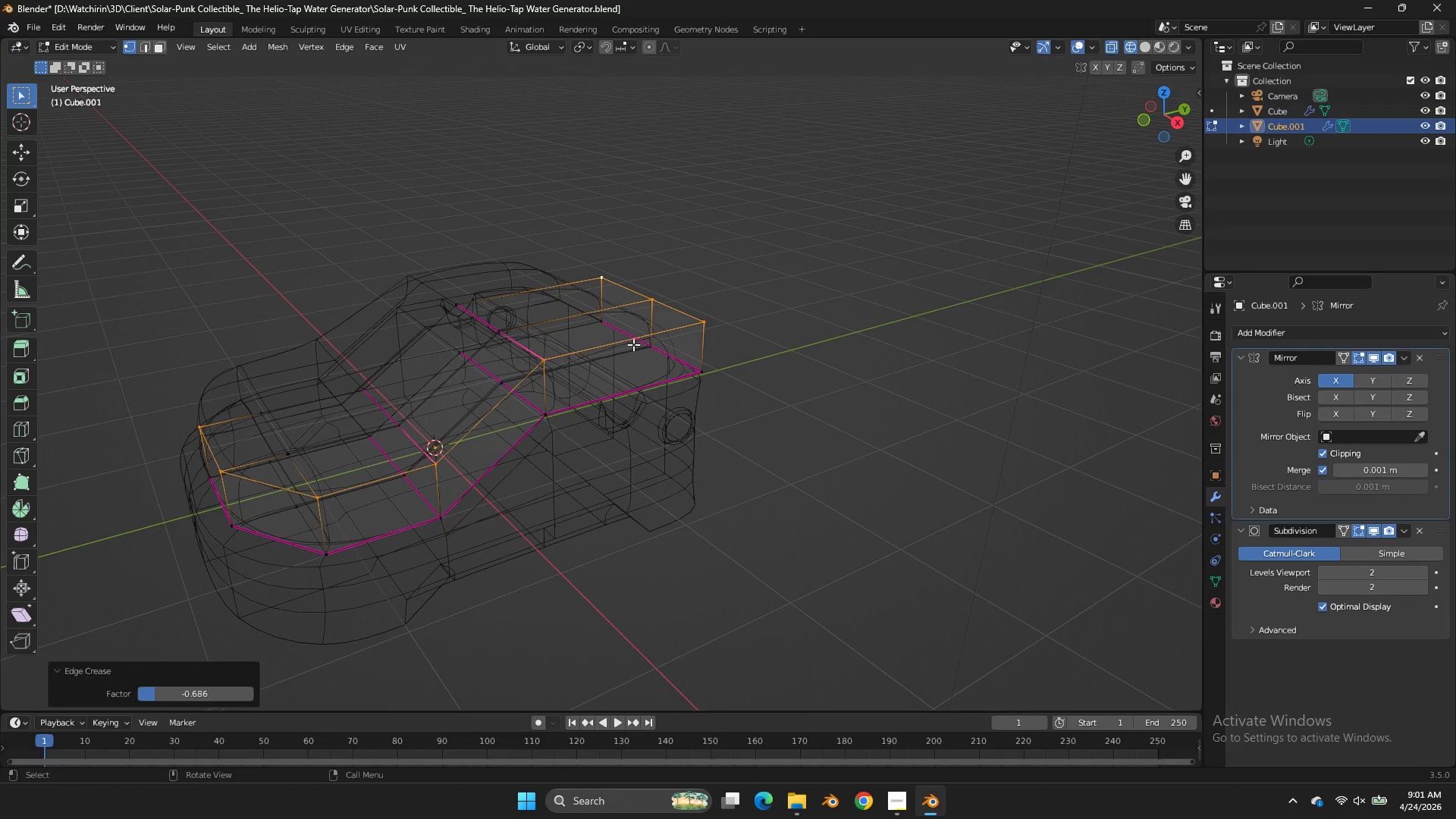 
type(gz)
 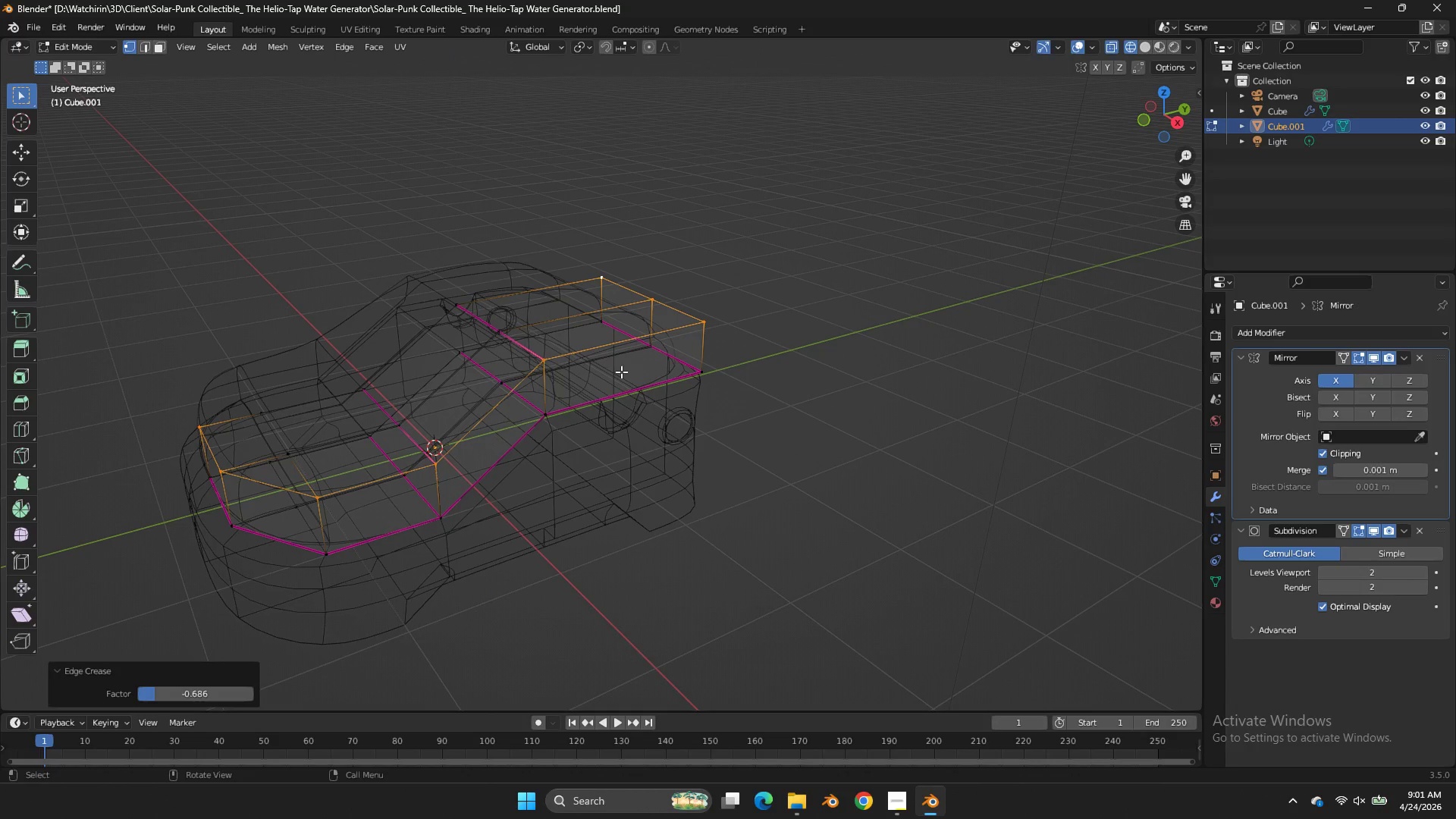 
key(Z)
 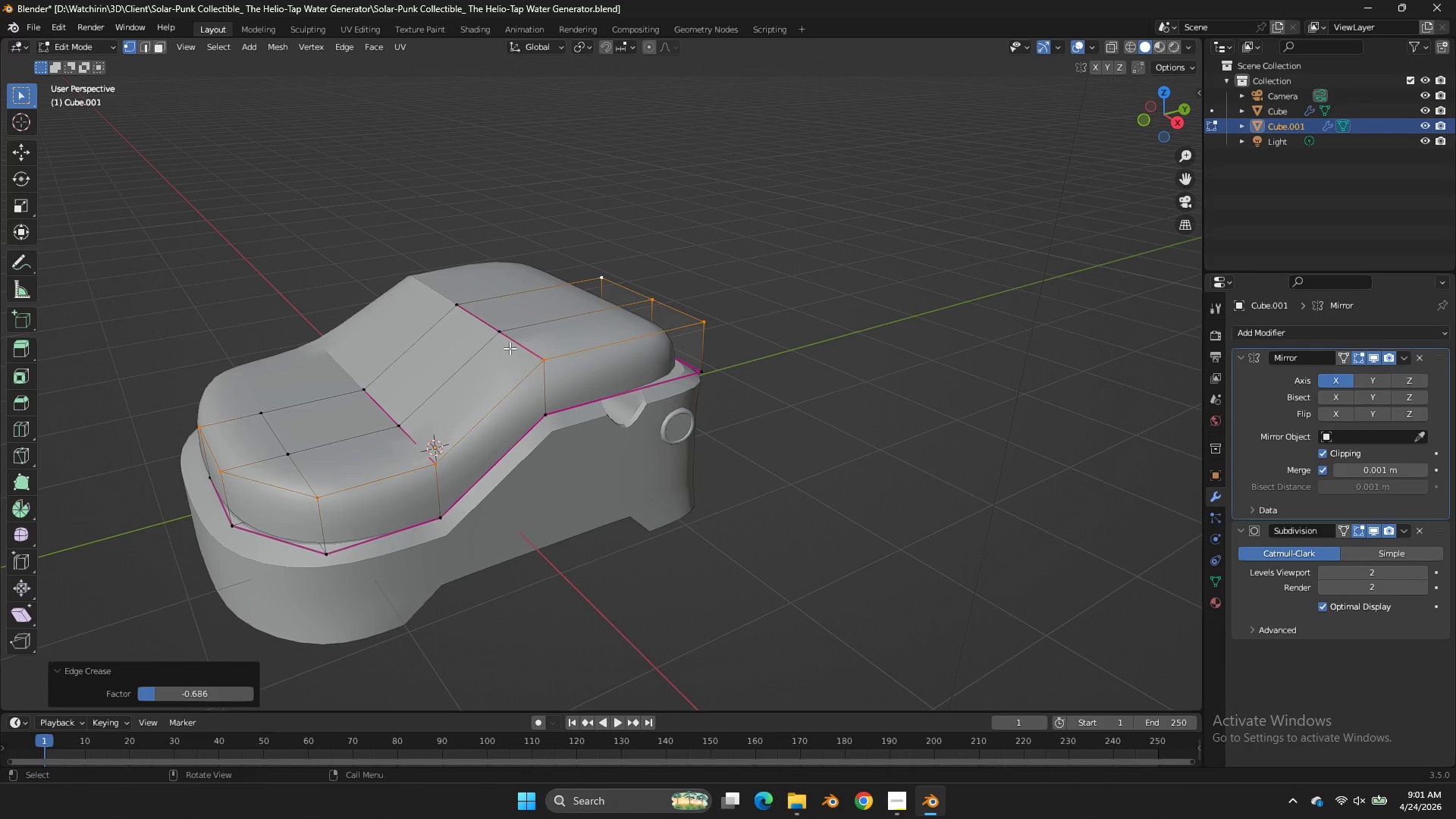 
hold_key(key=ShiftLeft, duration=3.59)
left_click([504, 336])
 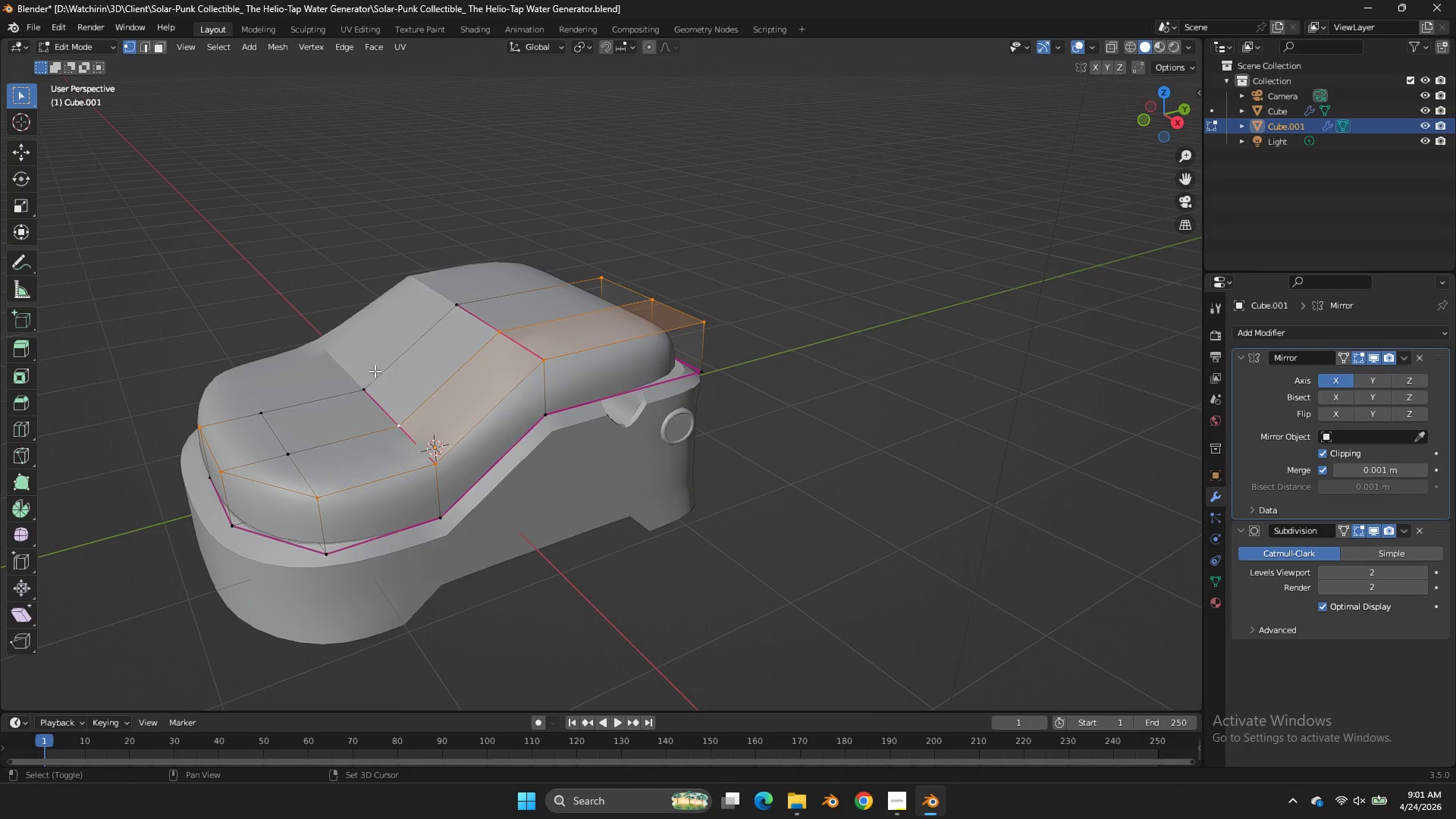 
left_click([371, 386])
 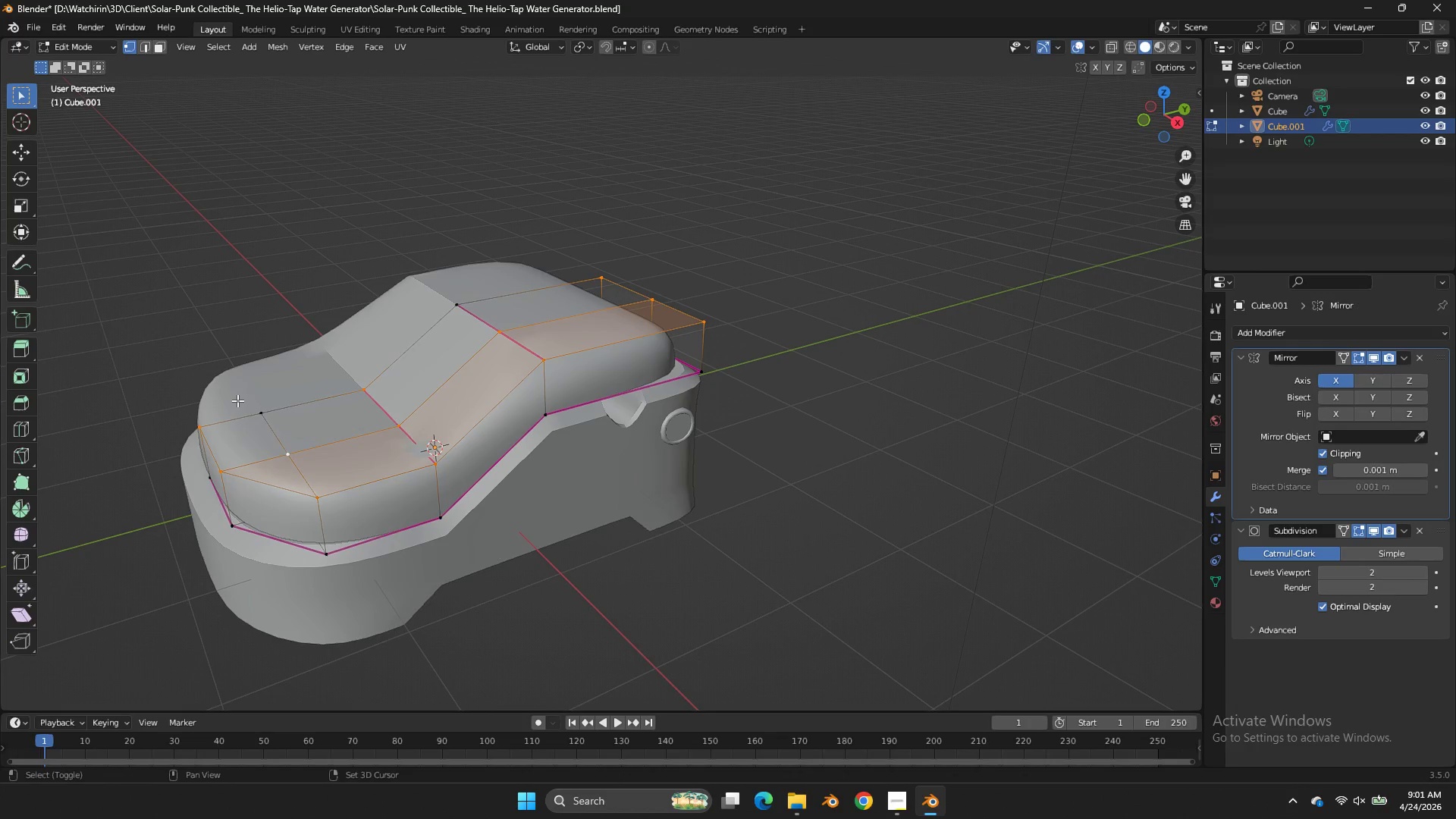 
double_click([237, 400])
 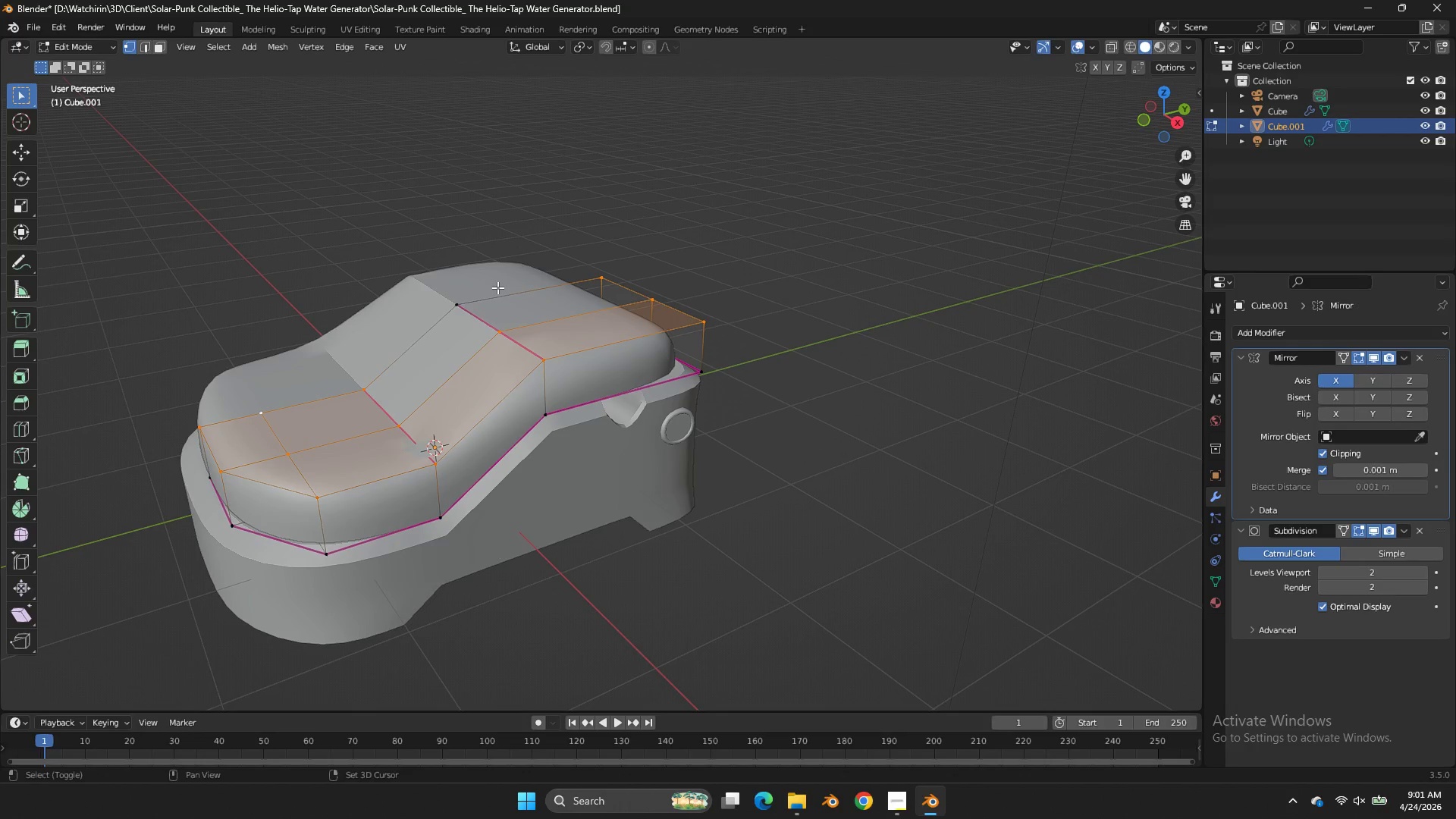 
left_click([457, 295])
 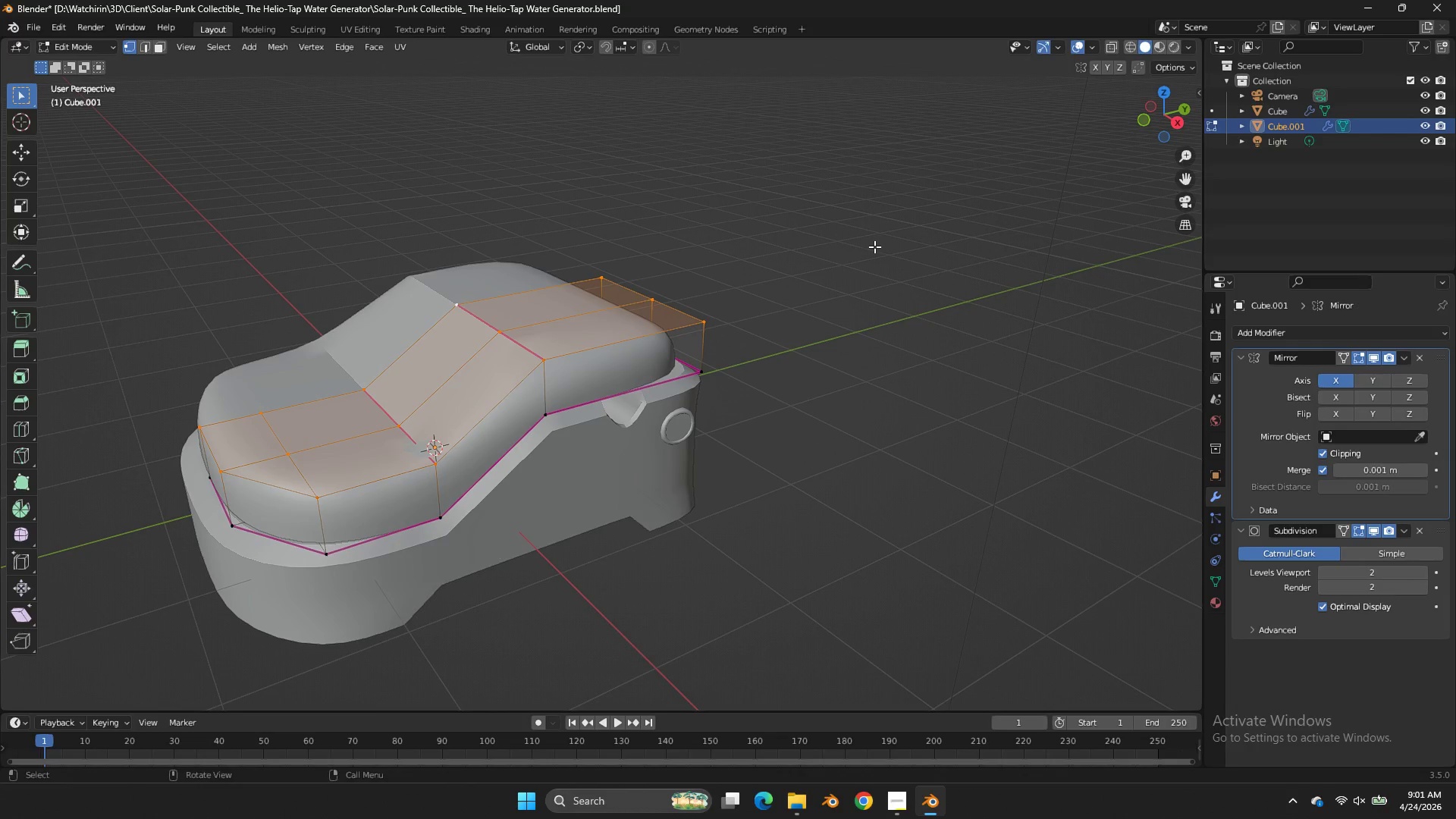 
type(gz)
 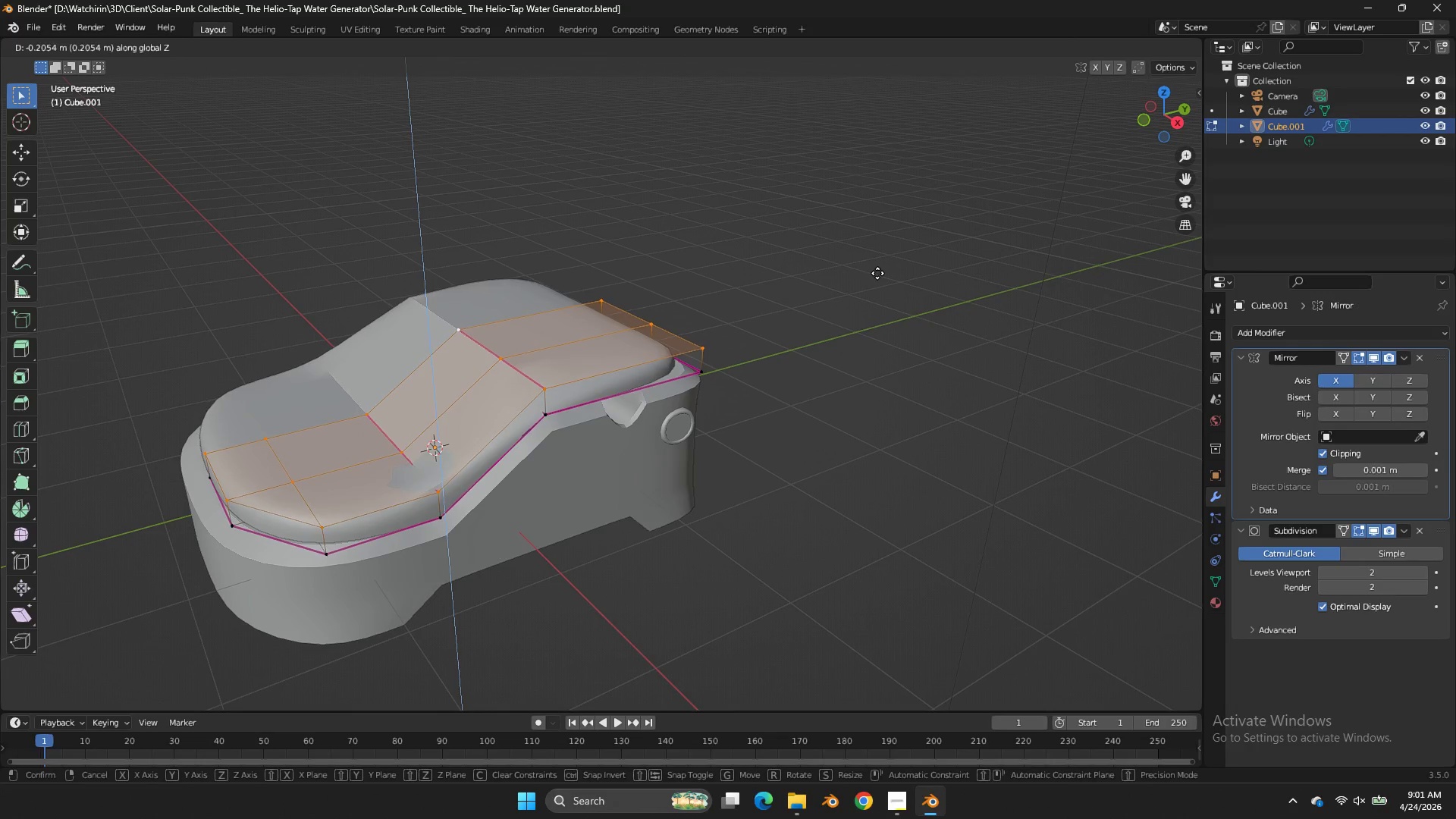 
left_click_drag(start_coordinate=[877, 273], to_coordinate=[881, 274])
 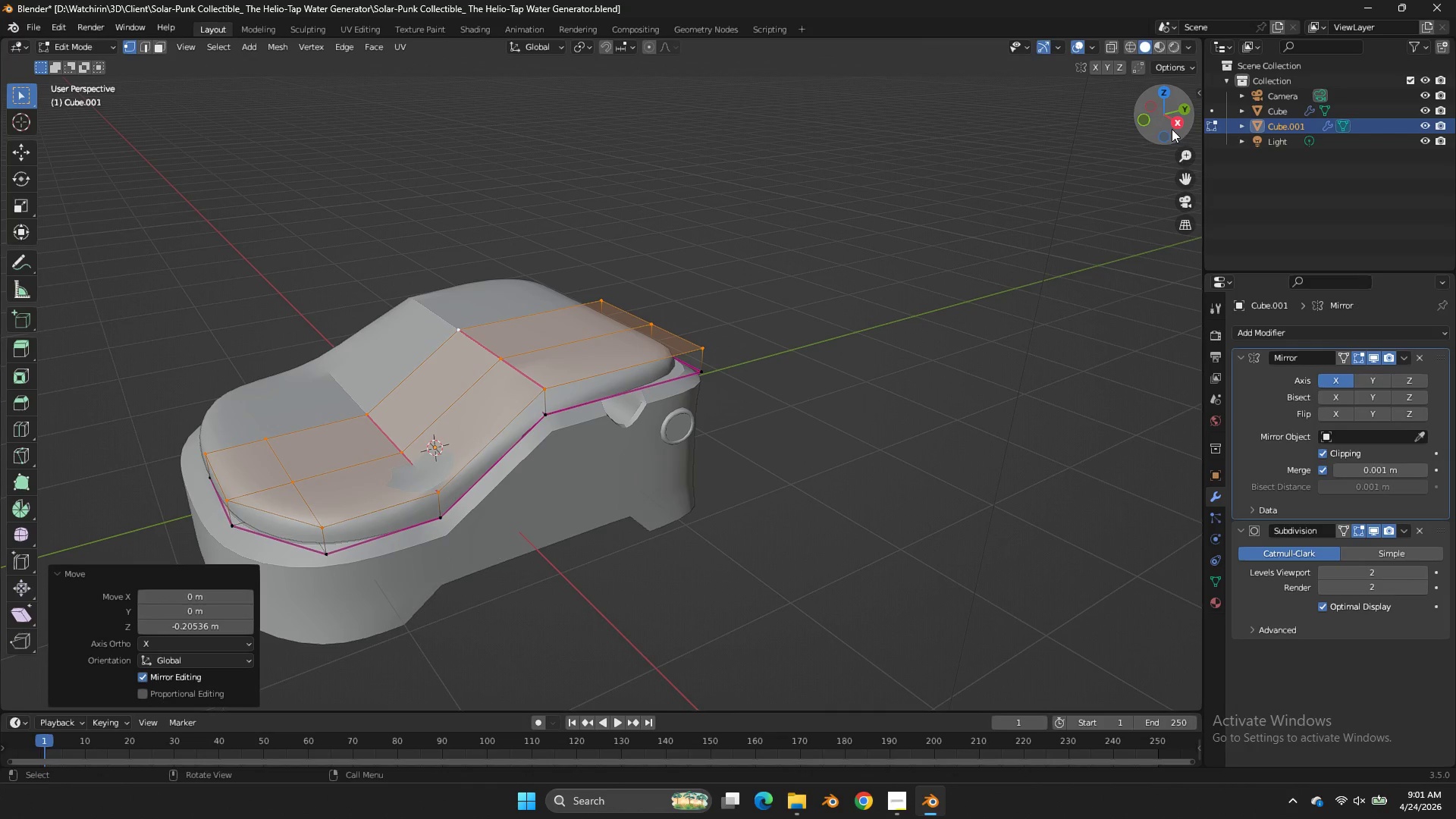 
left_click([1172, 129])
 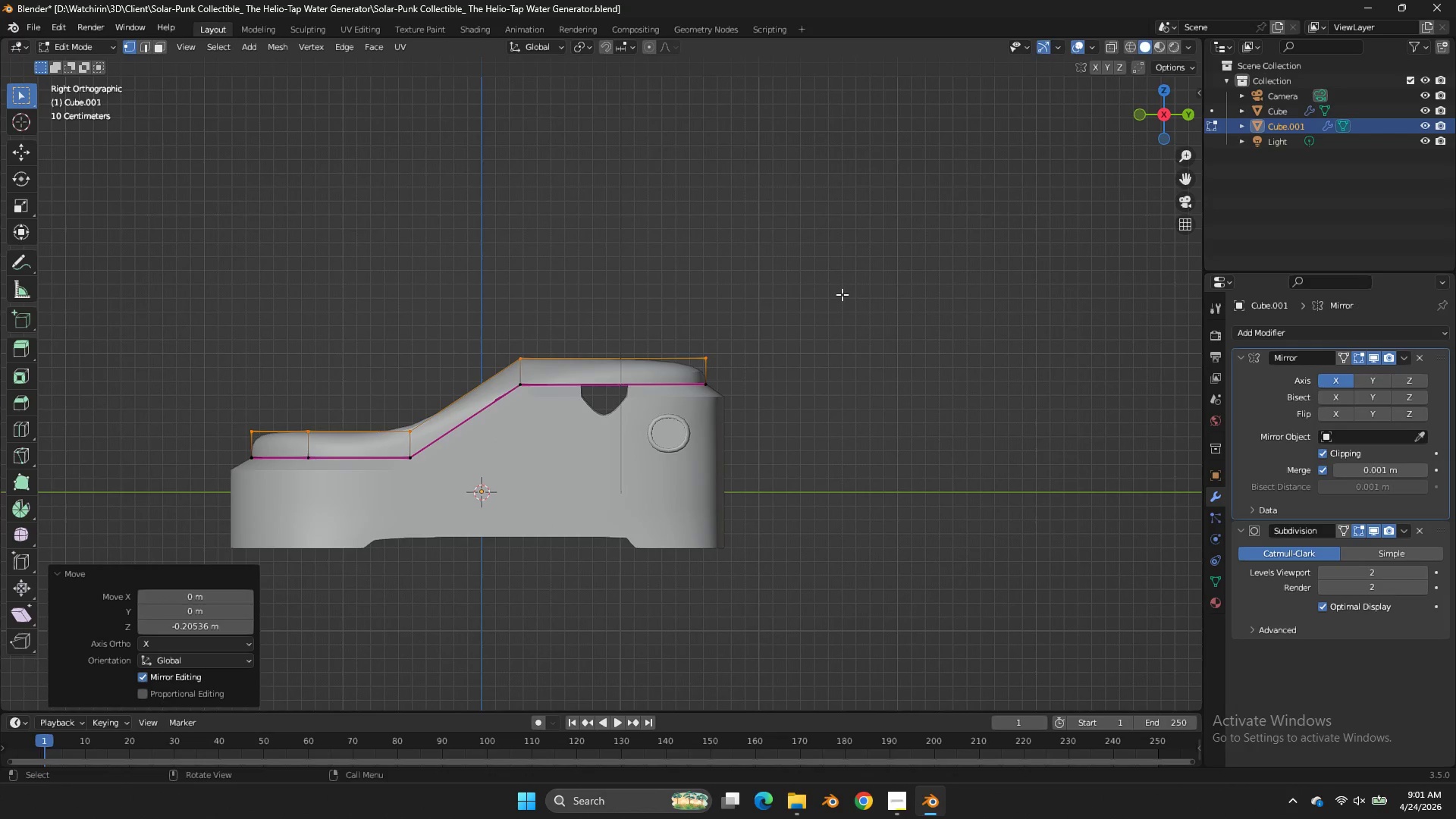 
key(Z)
 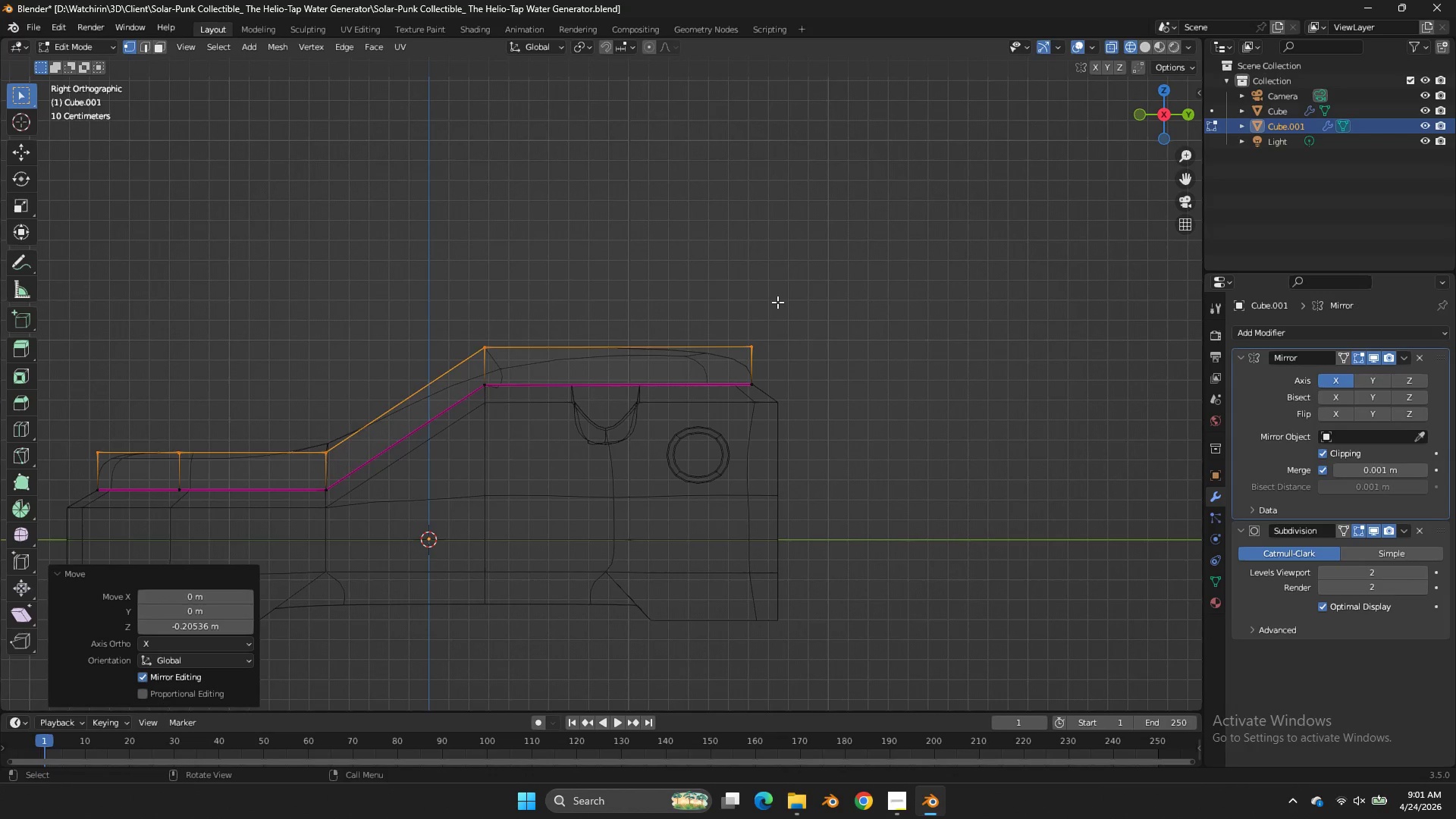 
scroll: coordinate [842, 294], scroll_direction: up, amount: 2.0
 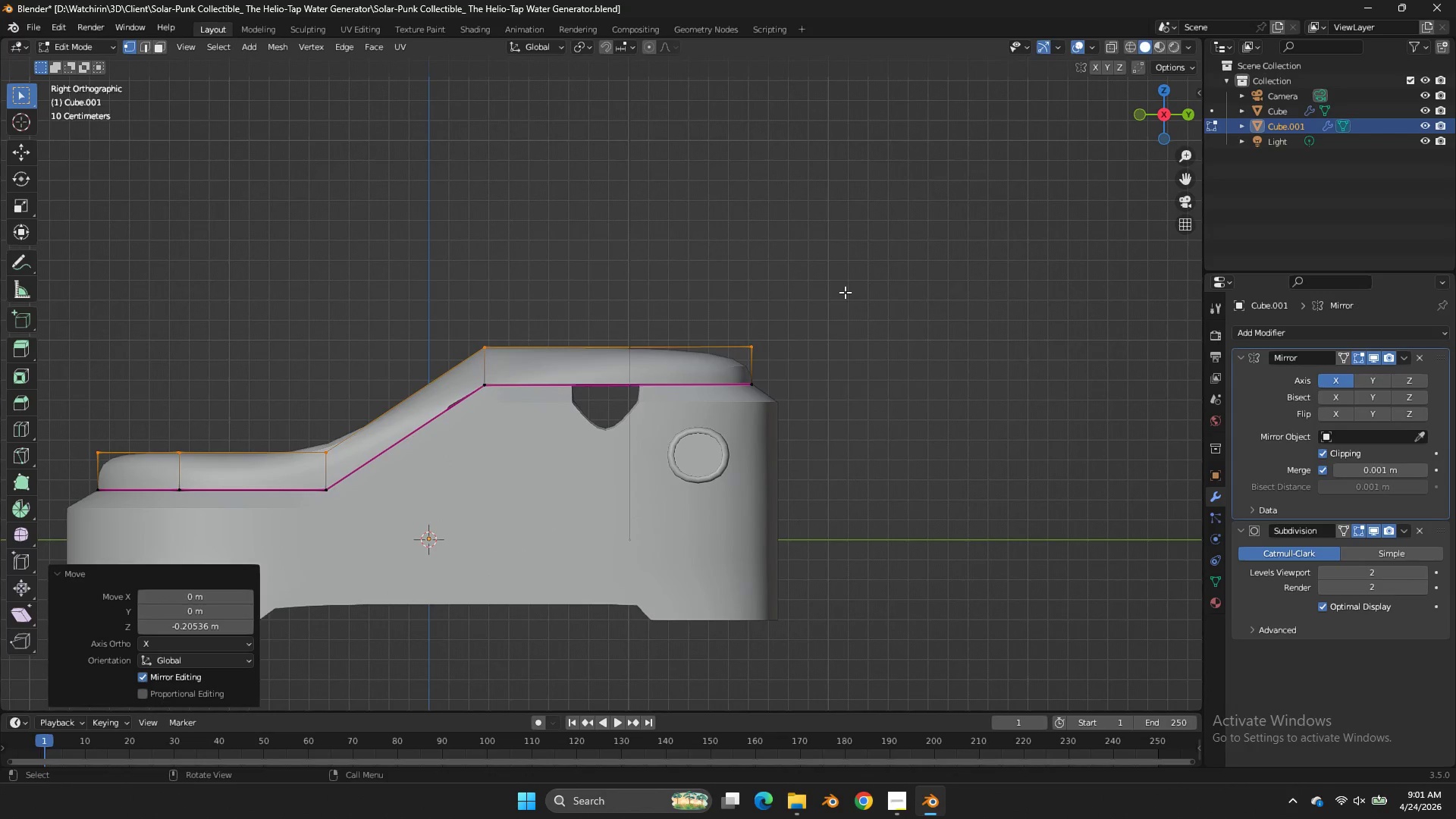 
type(gz)
 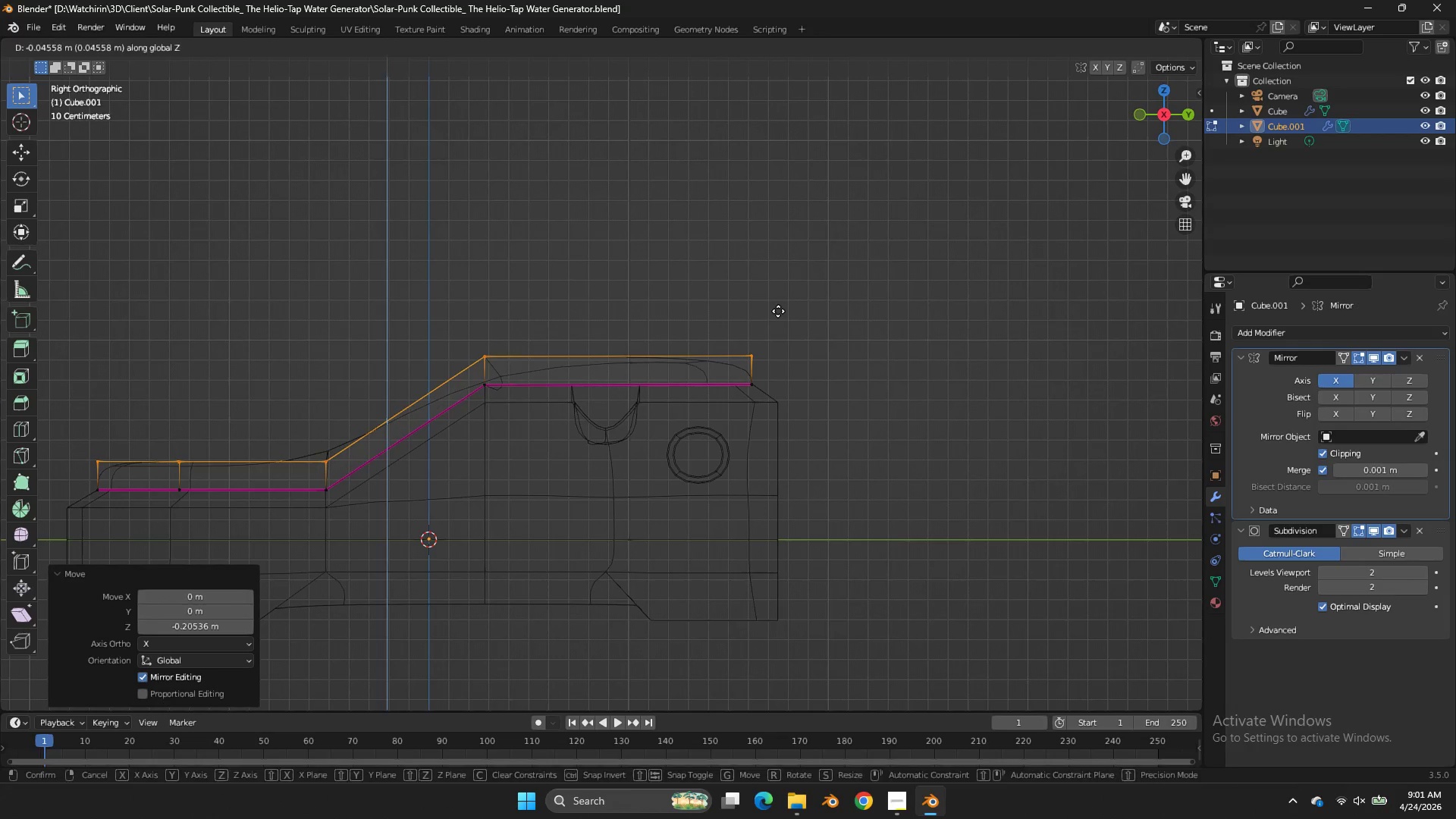 
left_click([778, 311])
 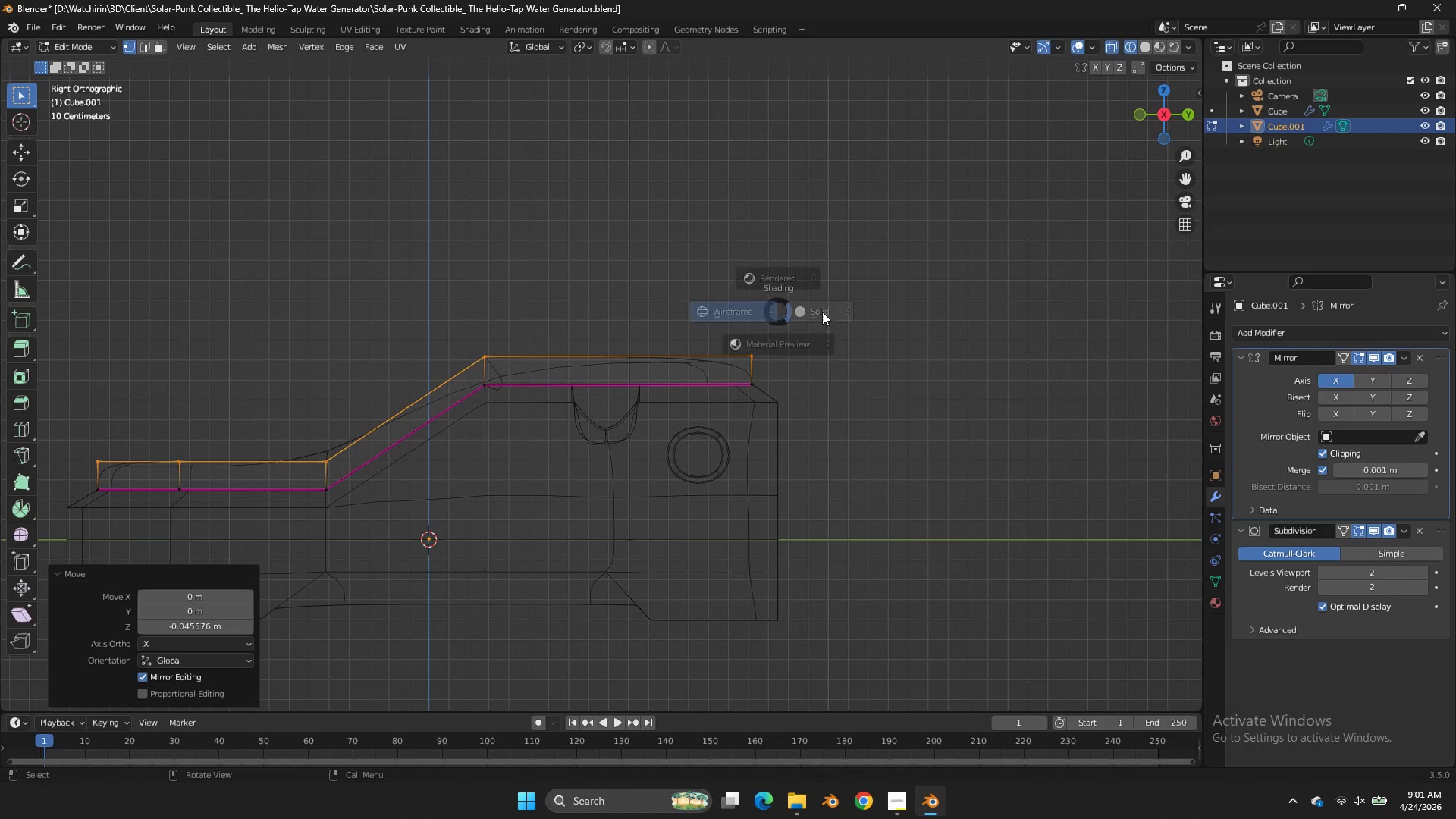 
key(Z)
 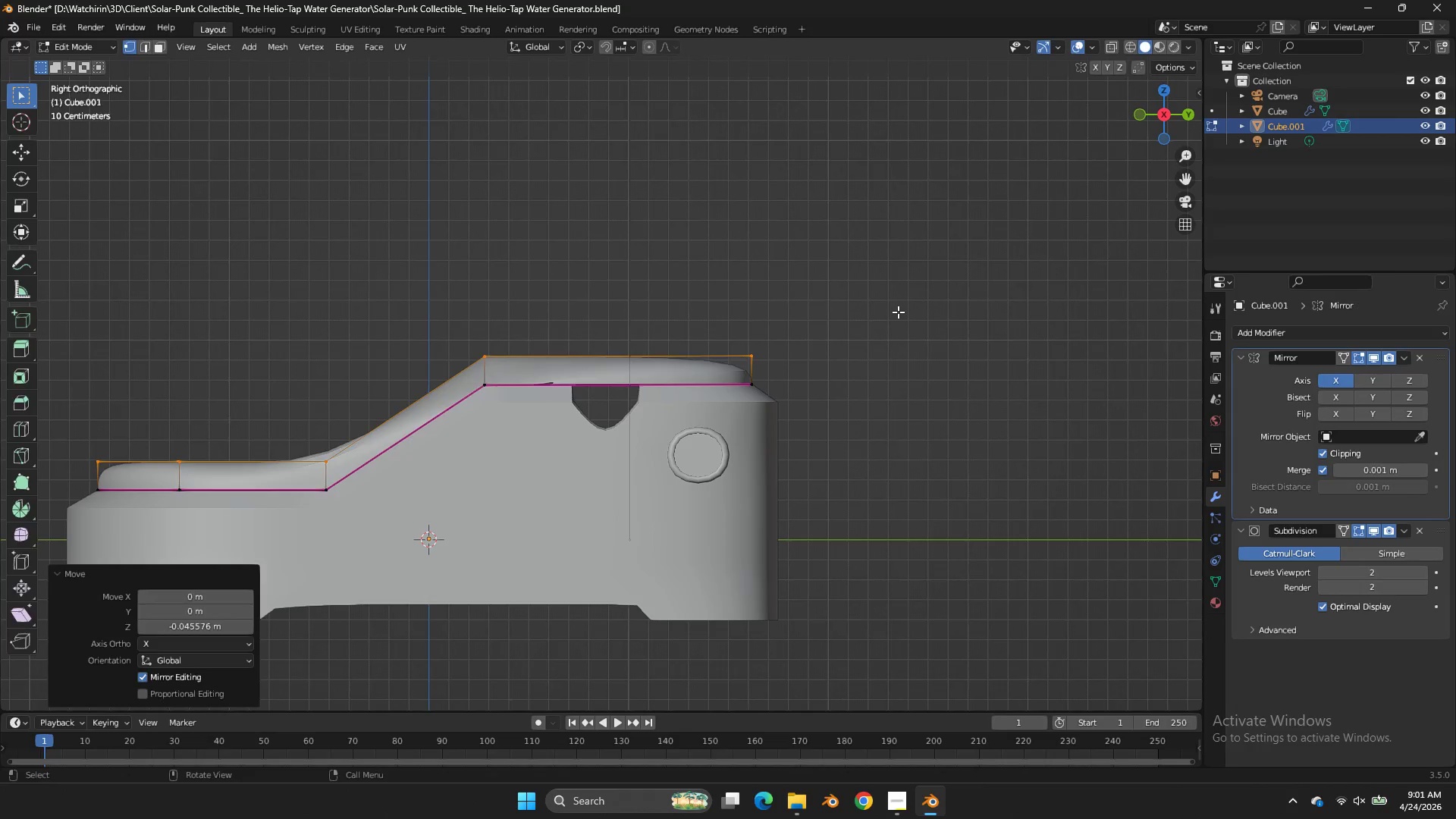 
key(Tab)
 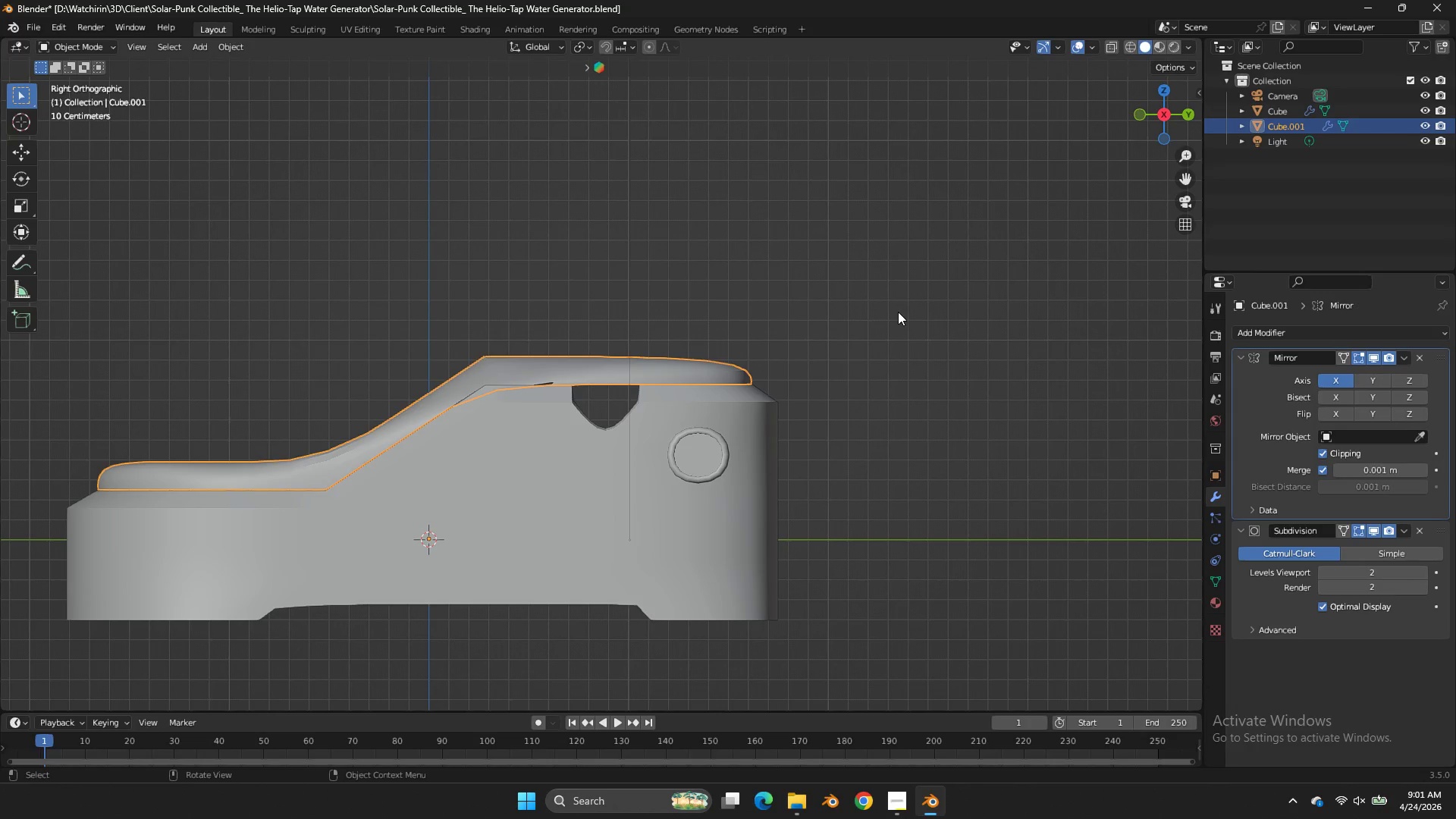 
key(Tab)
 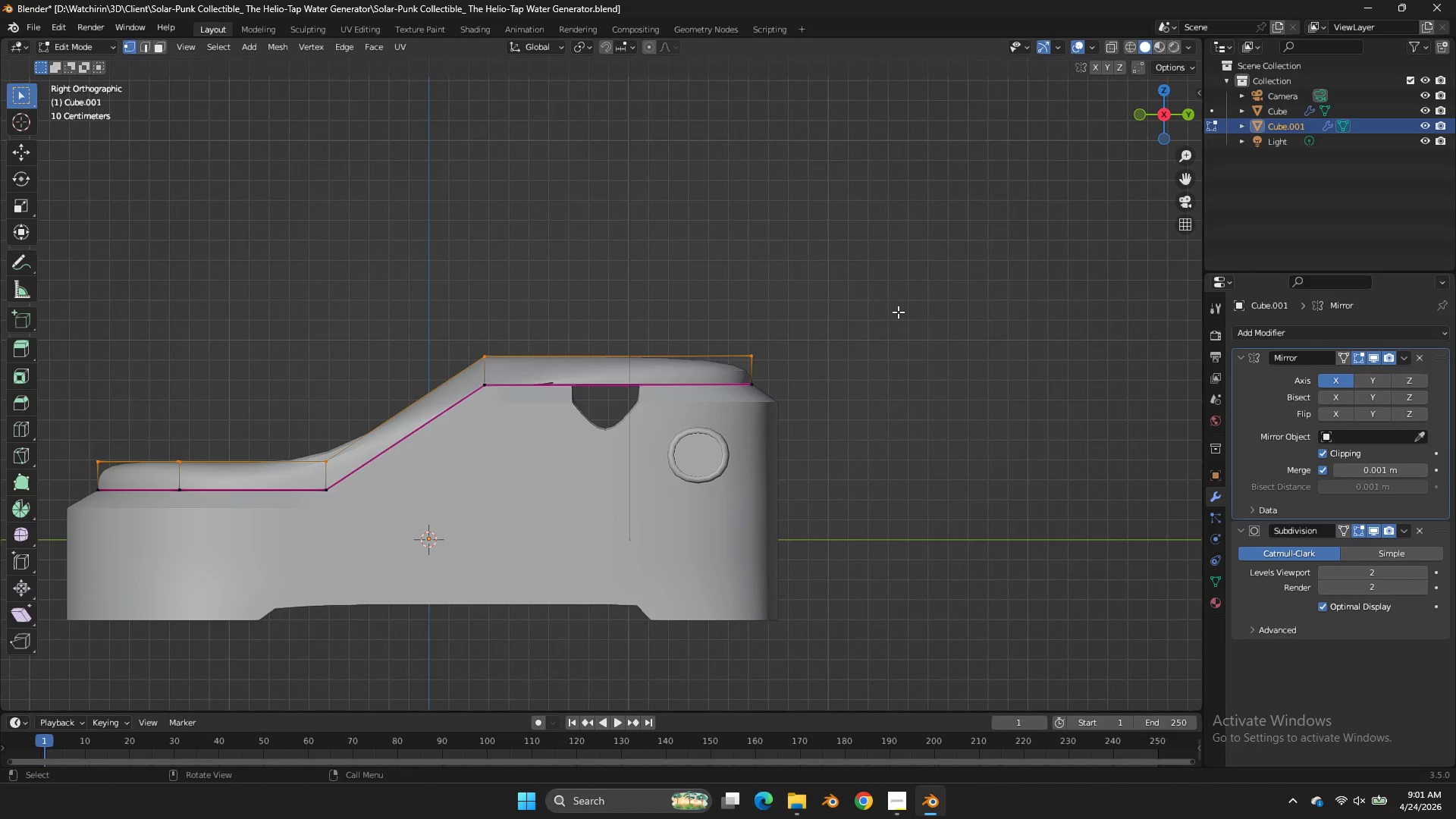 
key(Tab)
 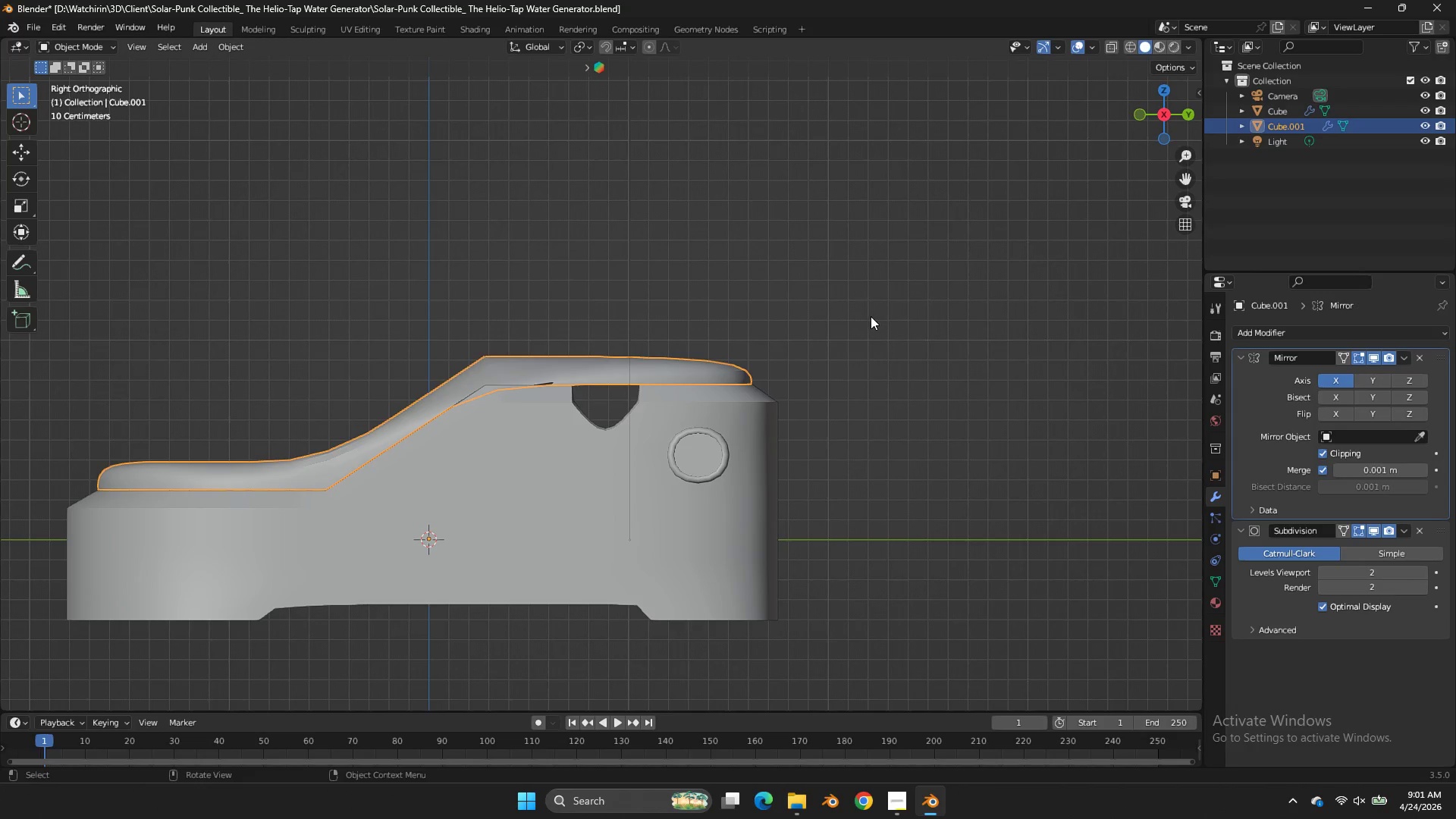 
key(Tab)
 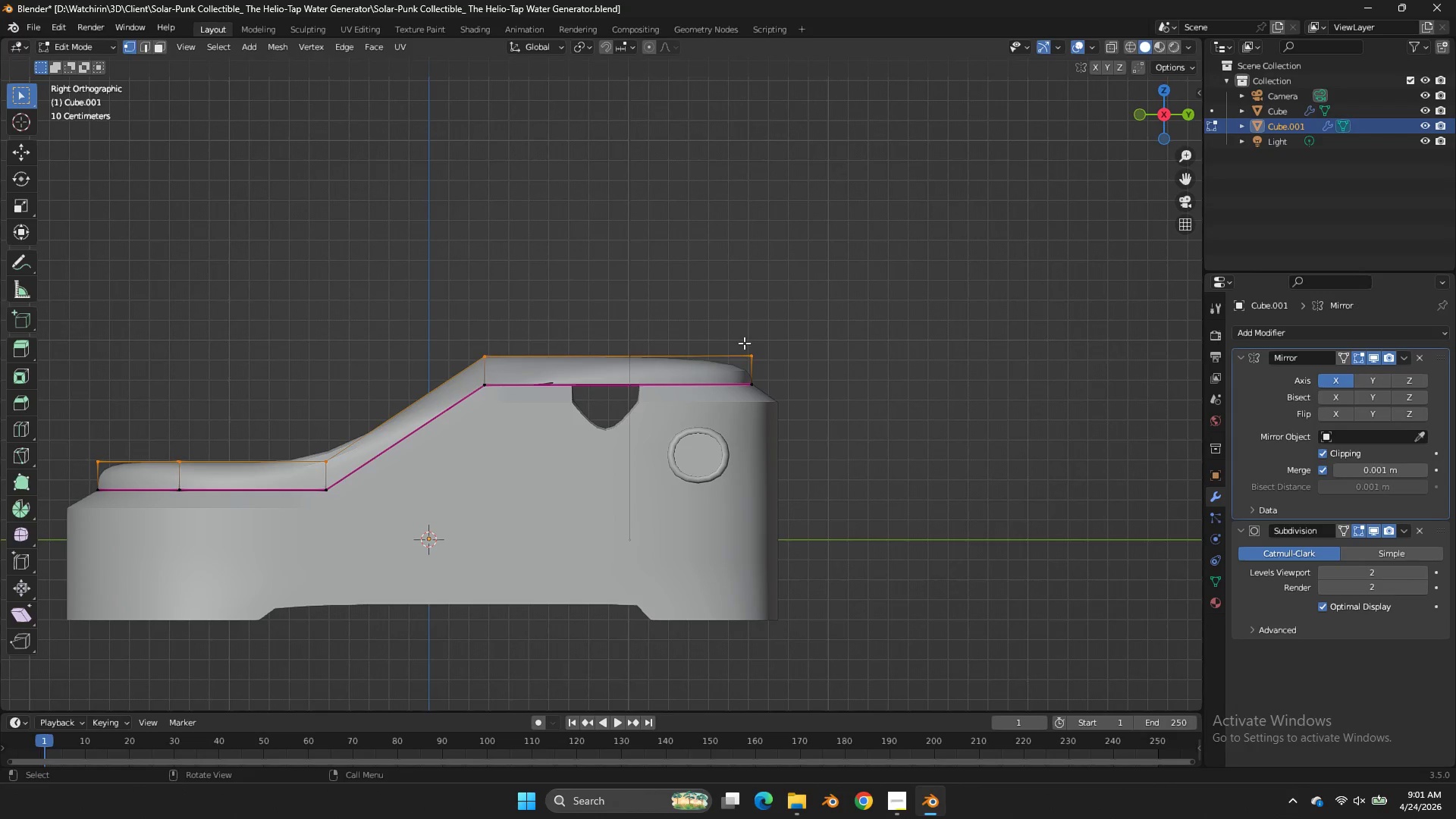 
left_click([744, 343])
 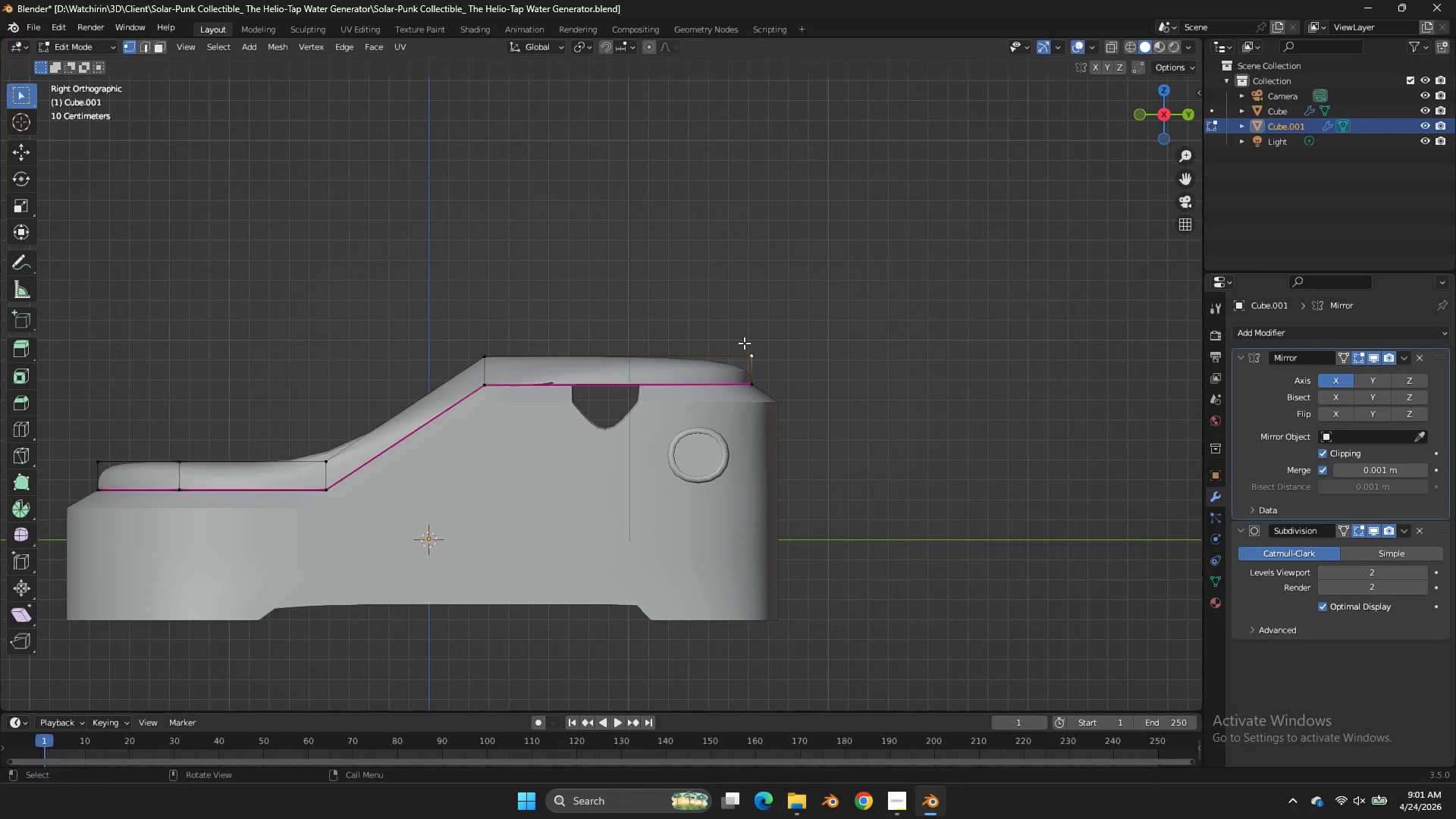 
type(lgz)
 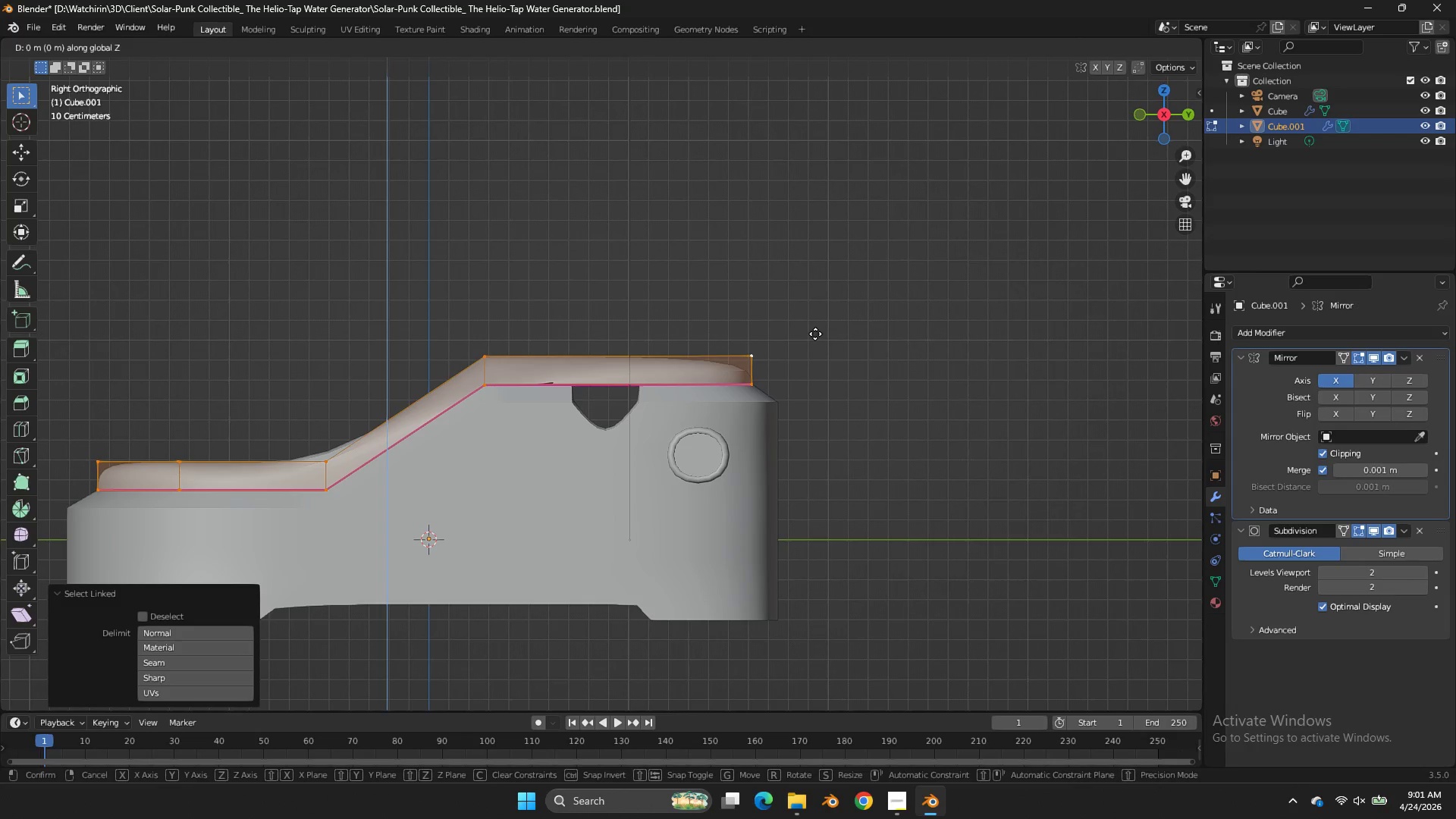 
hold_key(key=ShiftLeft, duration=0.97)
left_click([817, 309])
 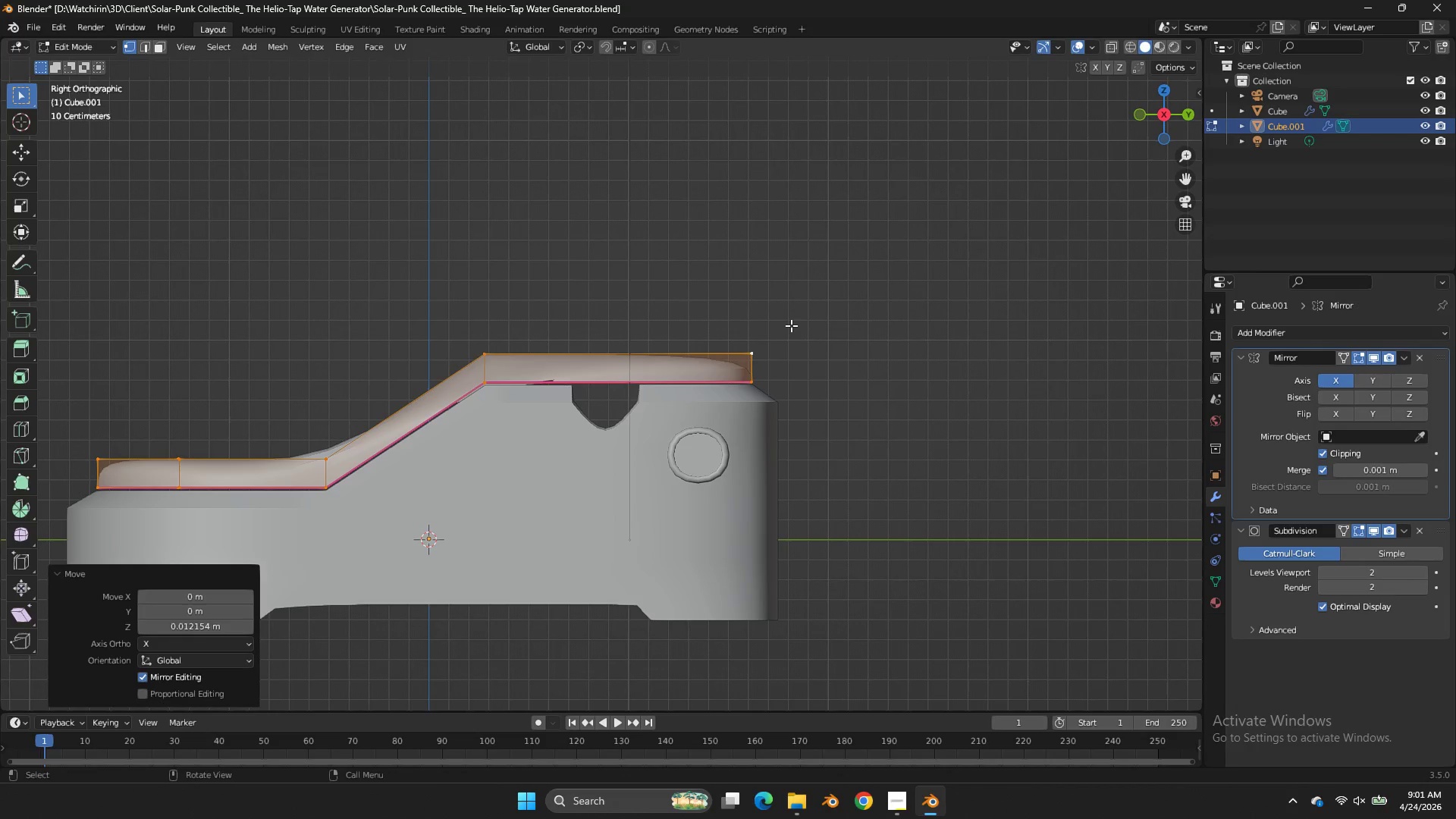 
key(Control+Z)
 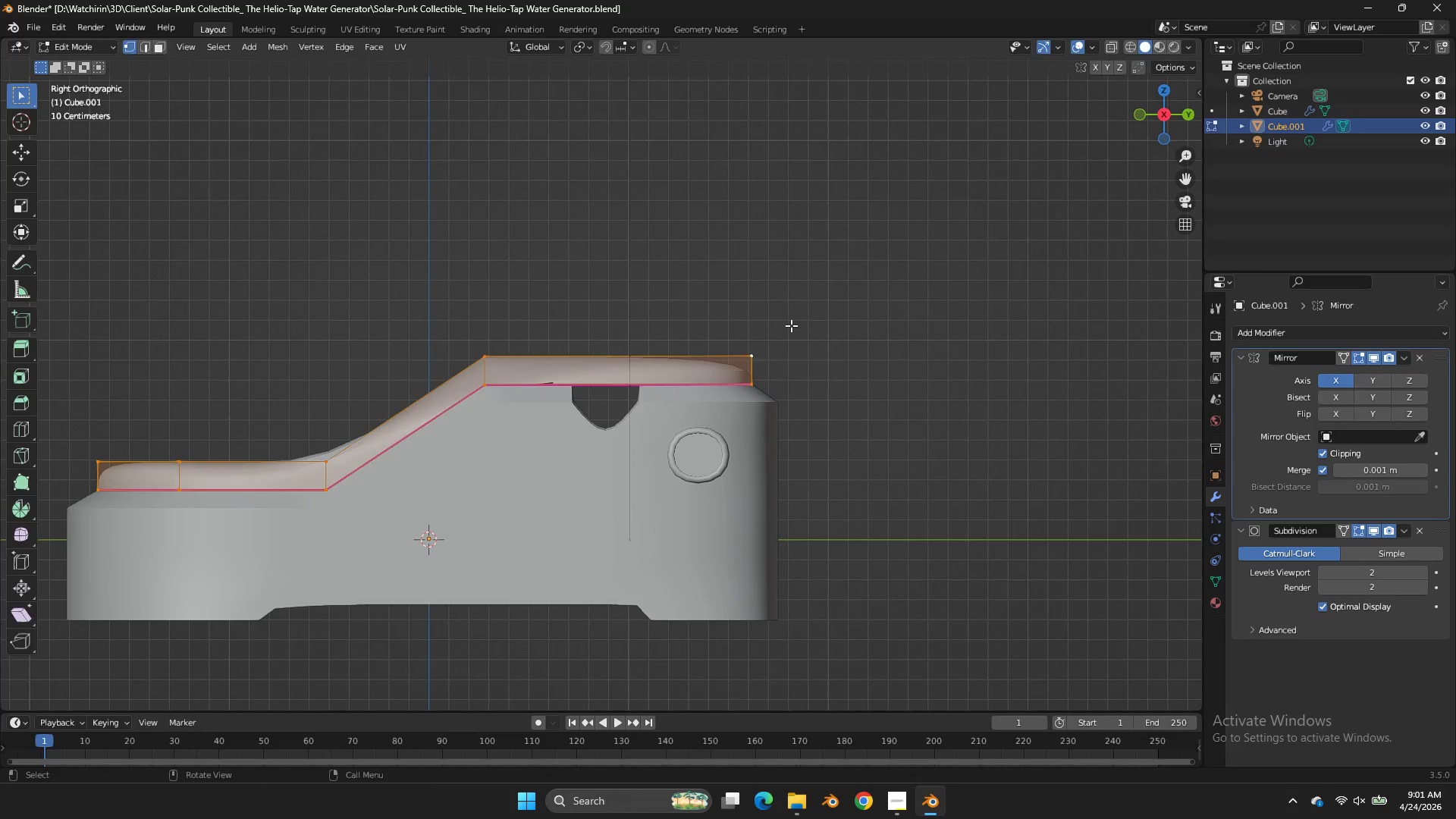 
key(Tab)
 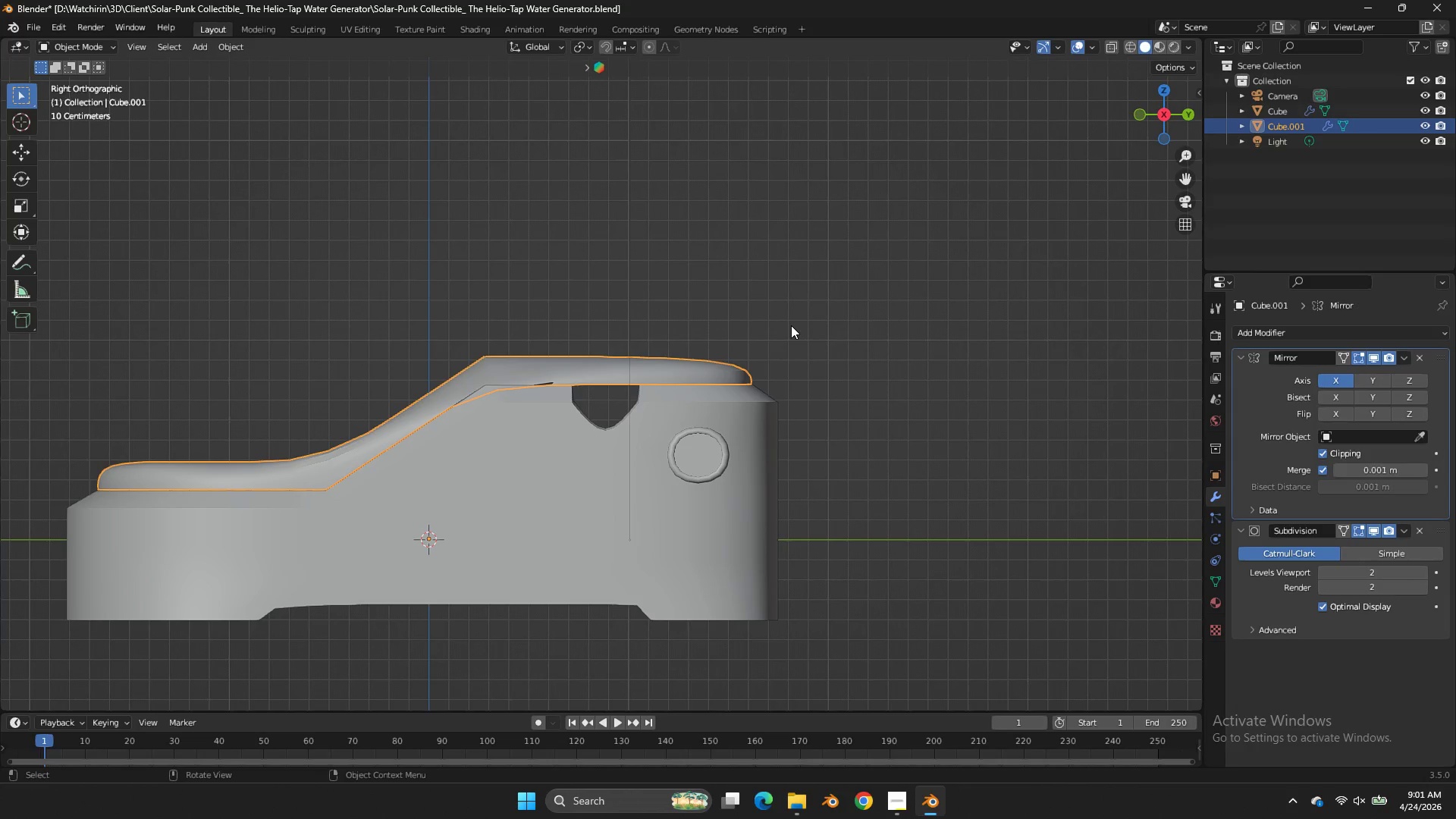 
wait(9.55)
 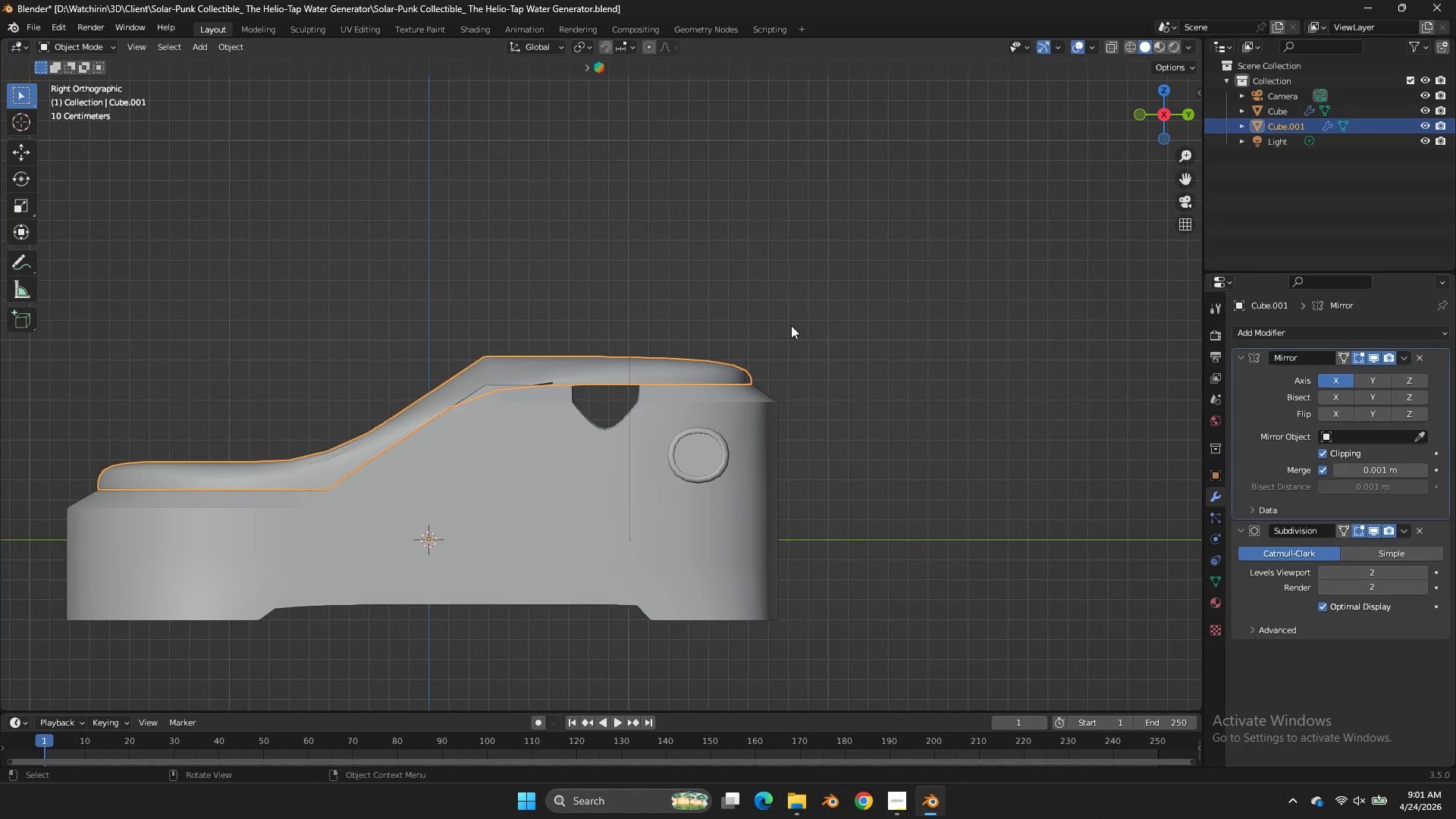 
key(Tab)
 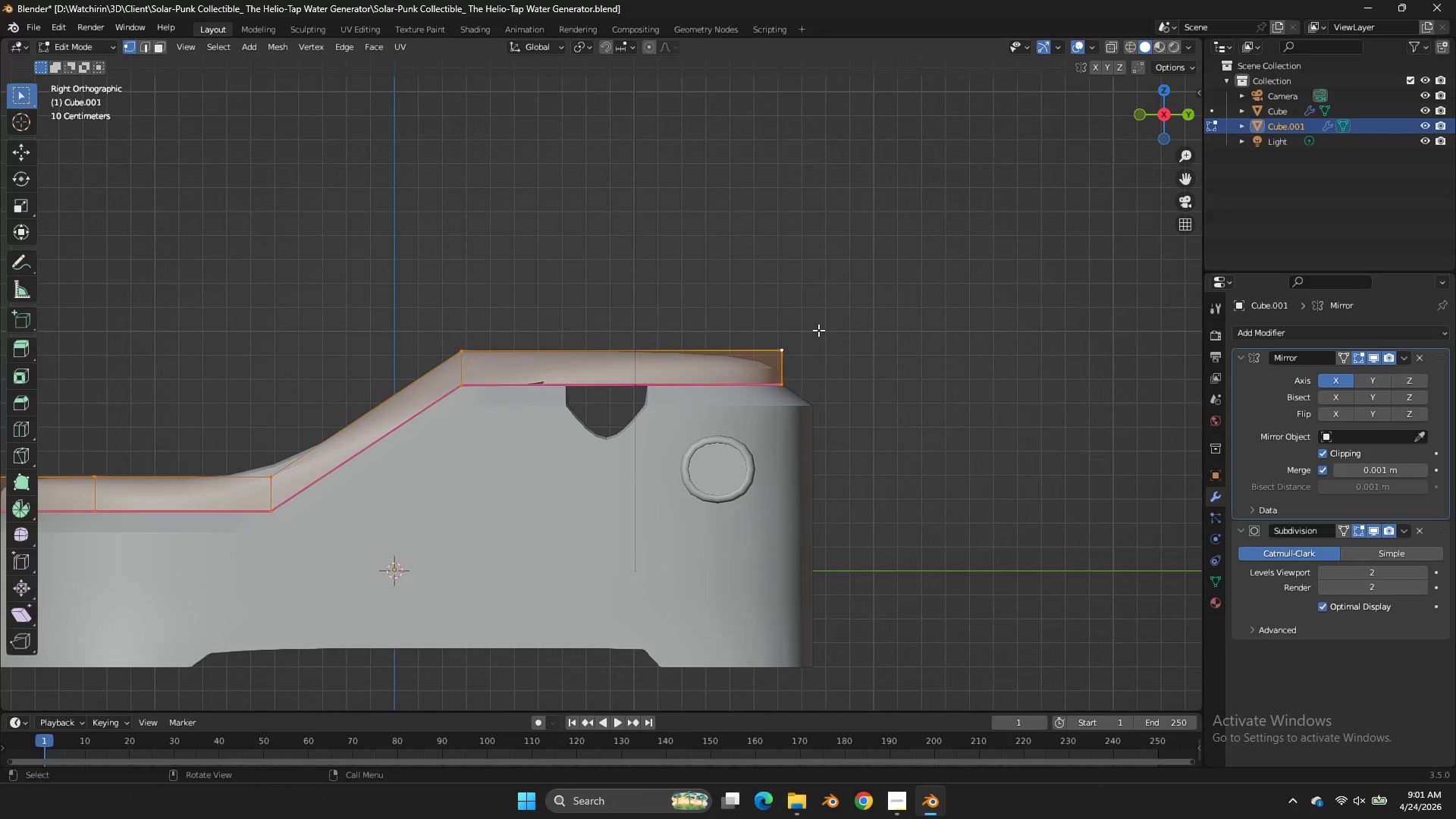 
scroll: coordinate [818, 330], scroll_direction: up, amount: 2.0
 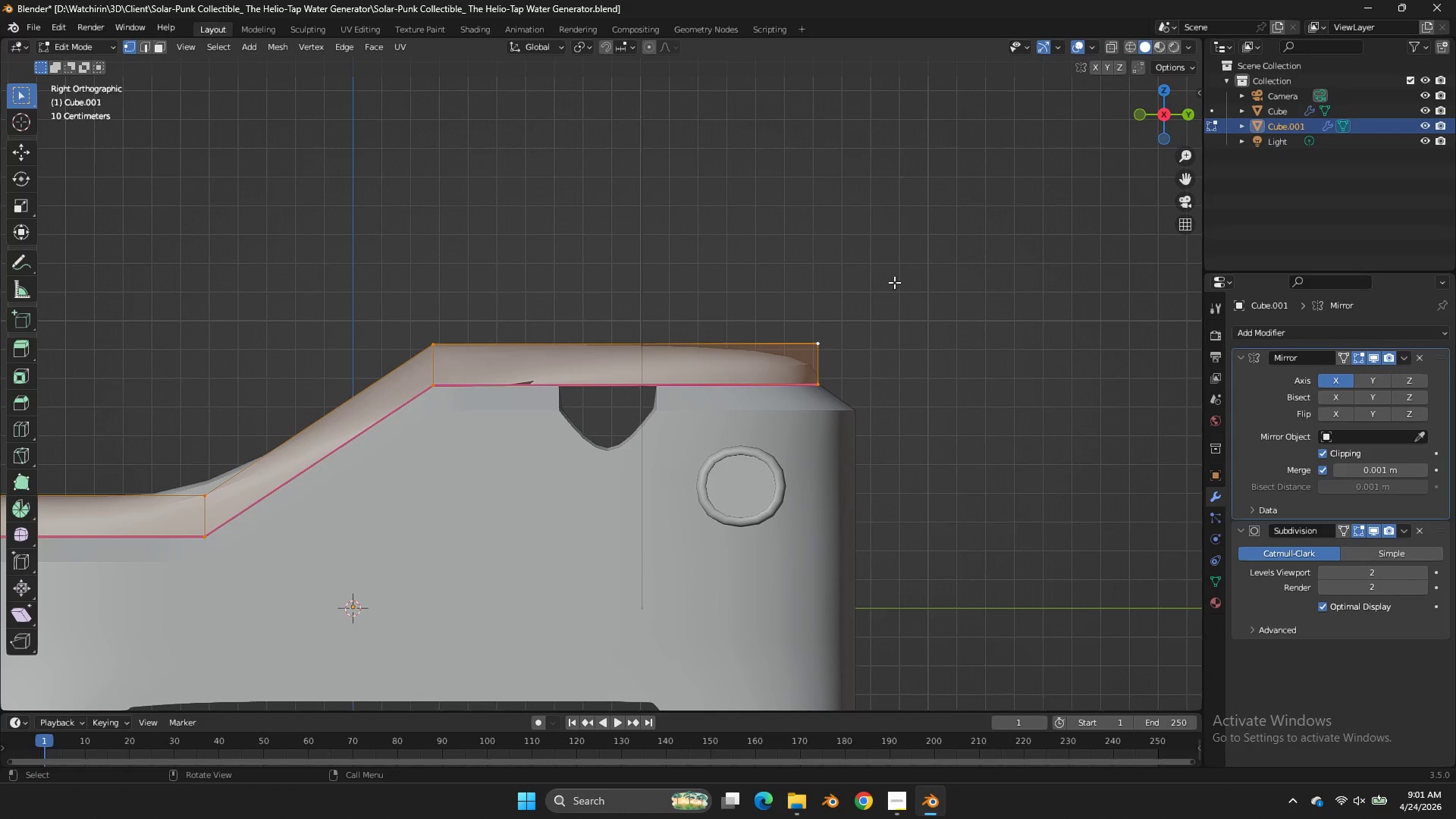 
left_click_drag(start_coordinate=[895, 276], to_coordinate=[327, 363])
 